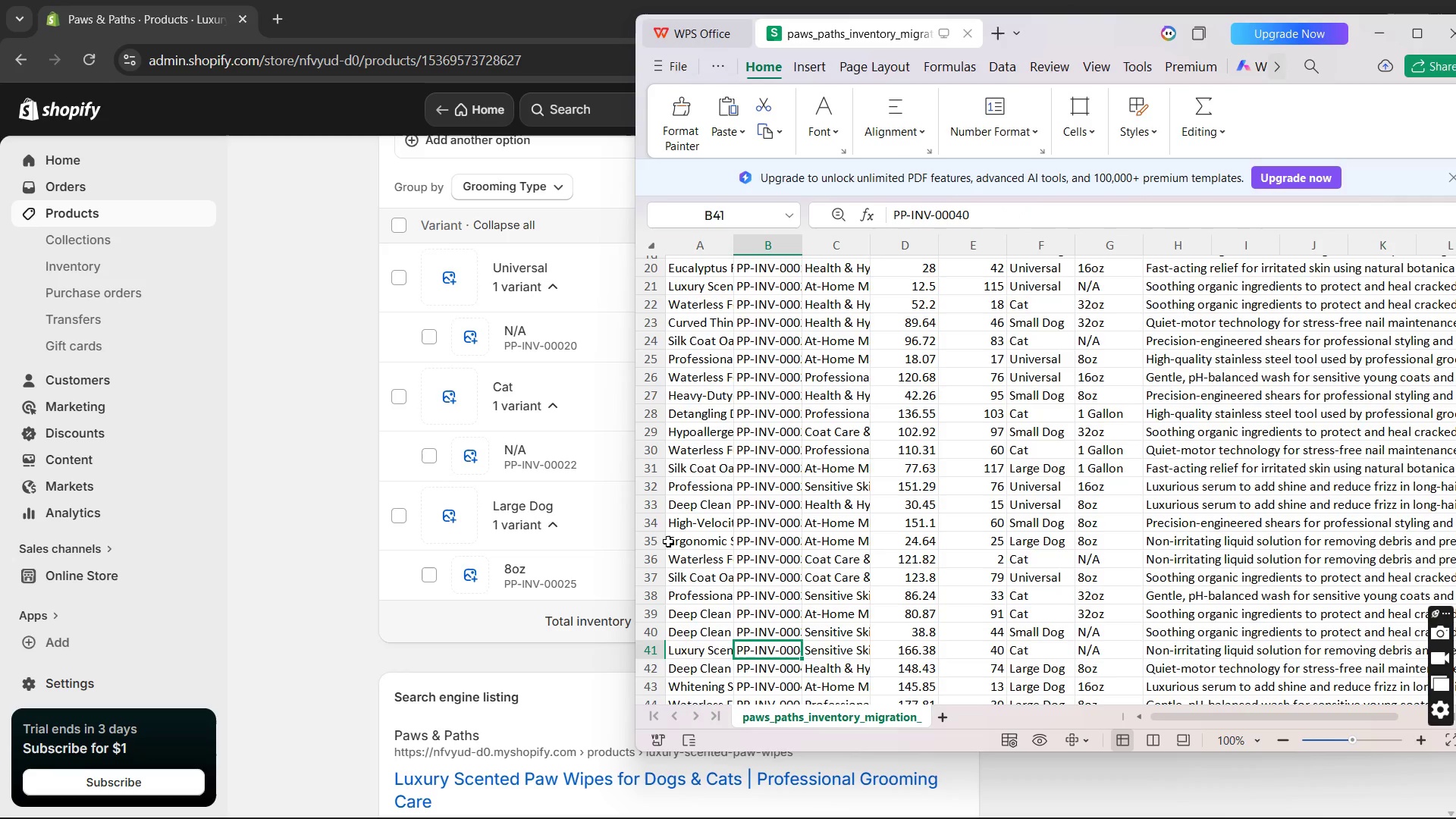 
left_click([567, 452])
 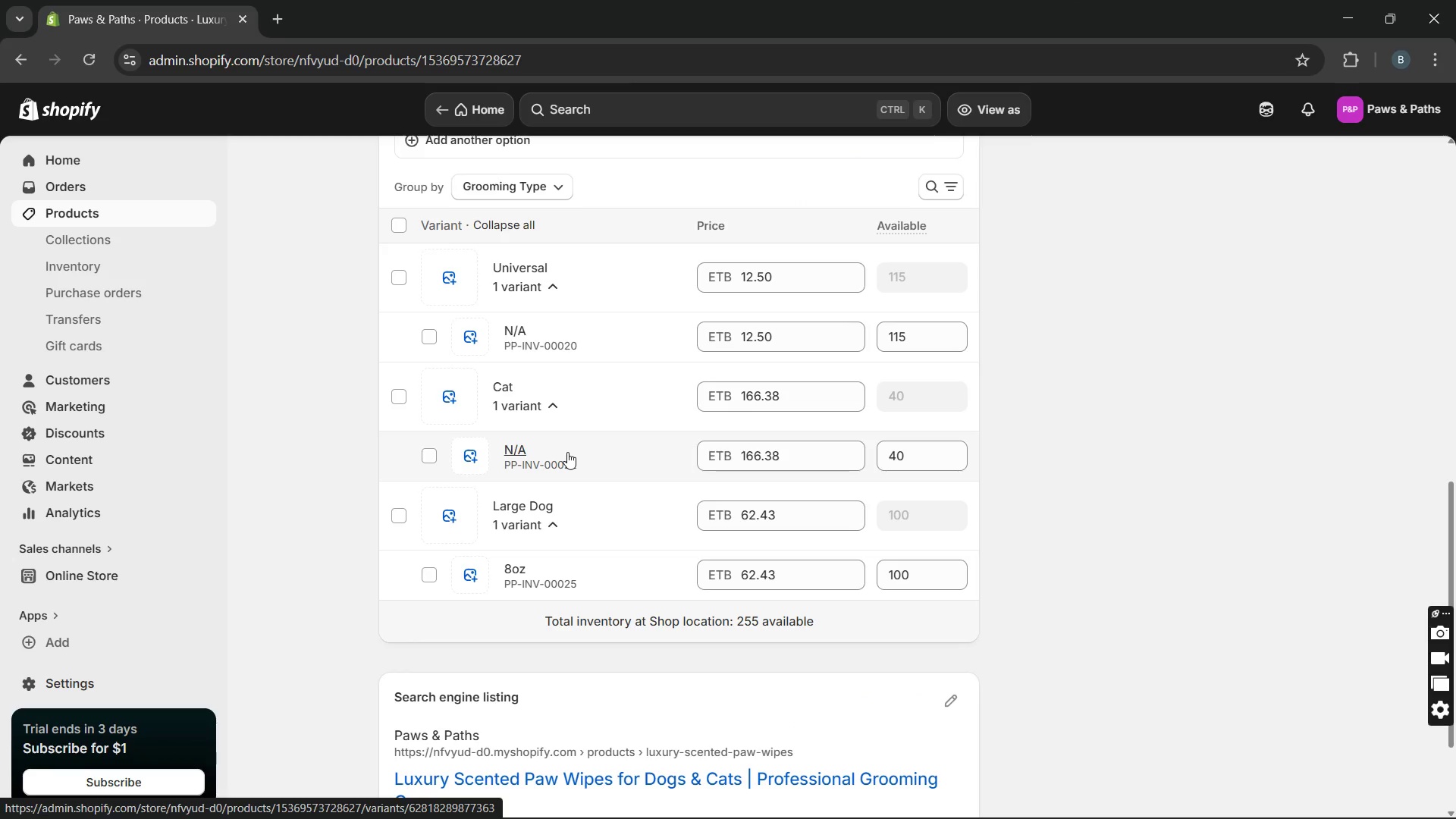 
double_click([567, 452])
 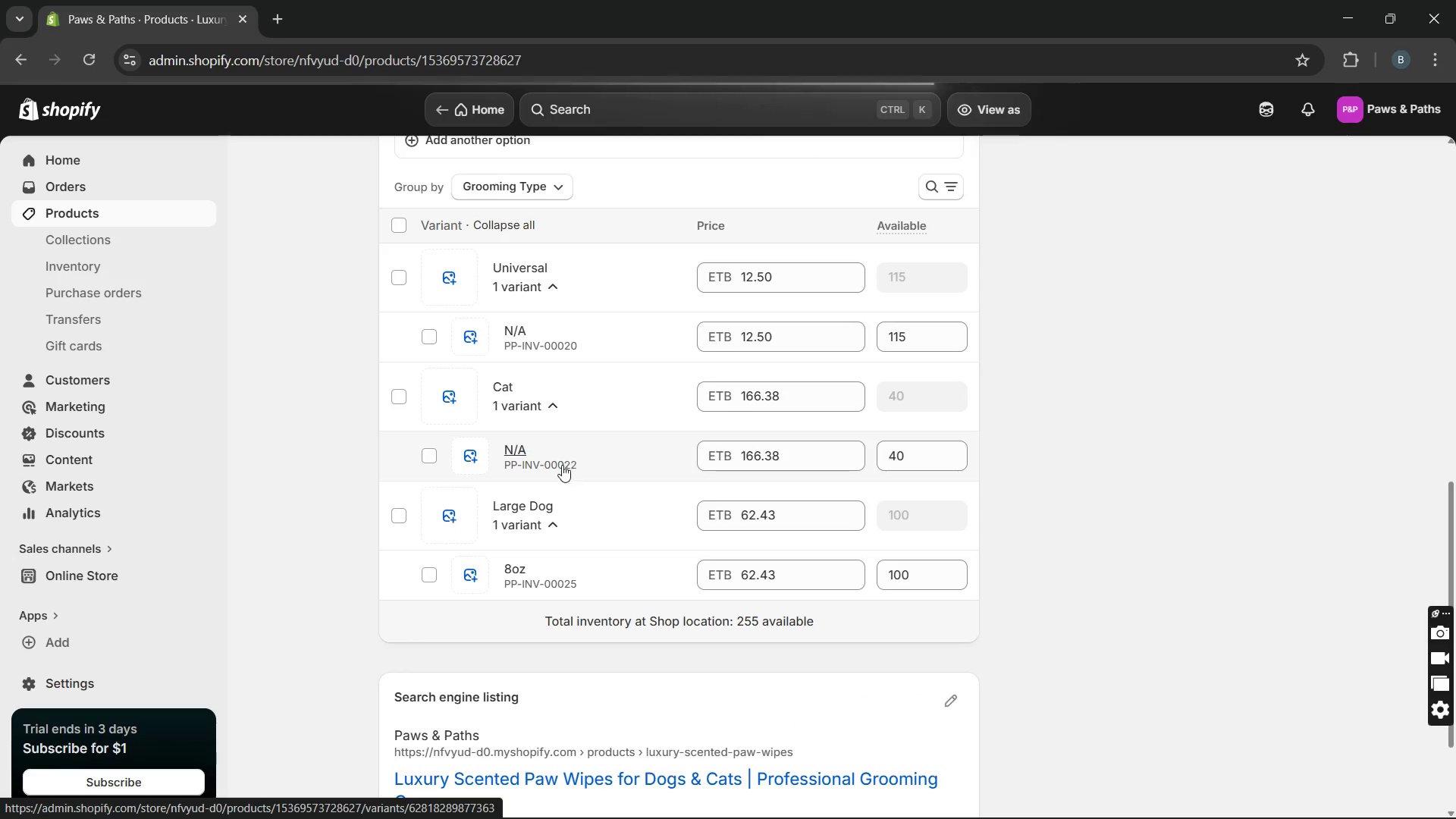 
left_click([507, 440])
 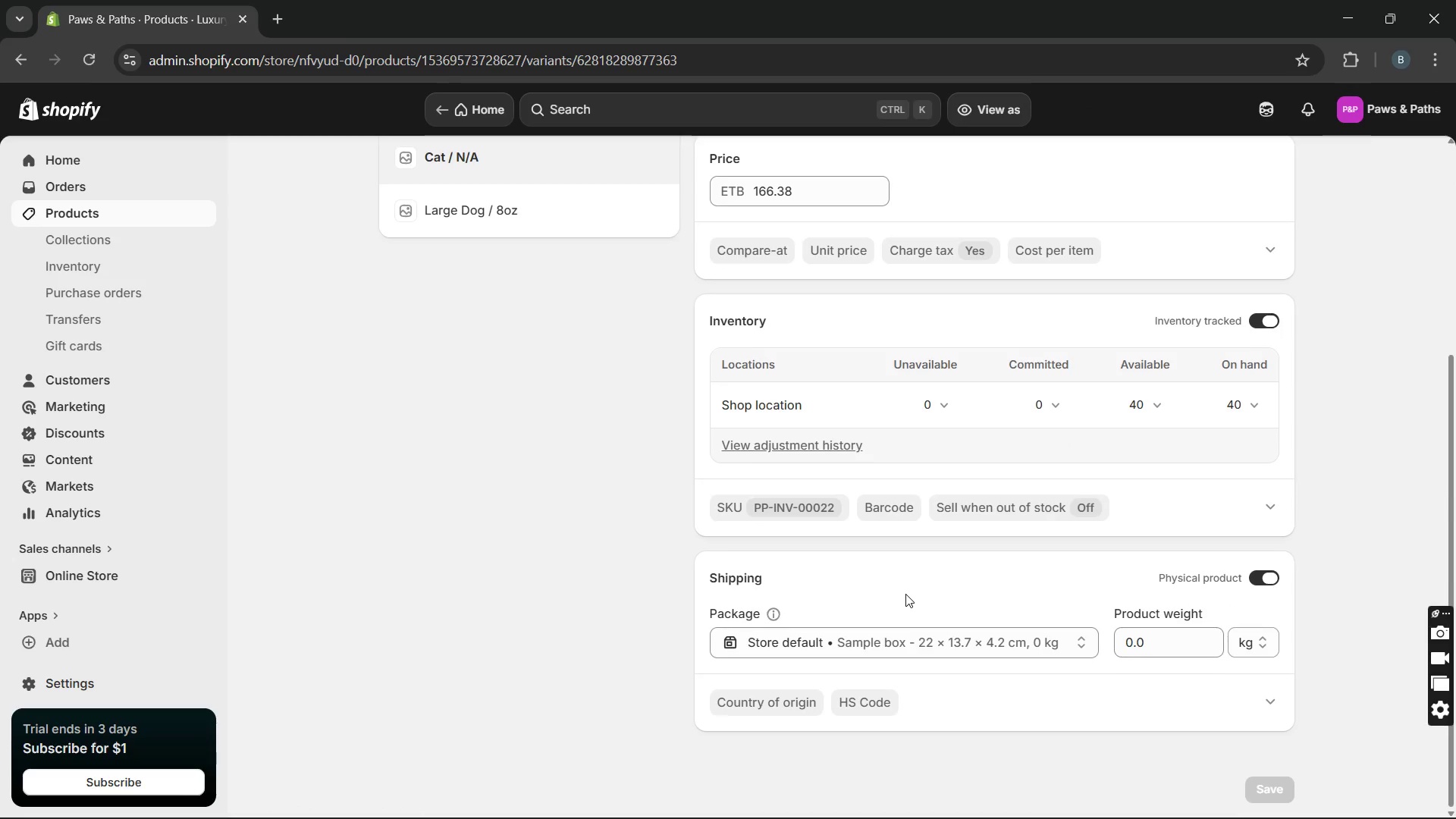 
wait(7.14)
 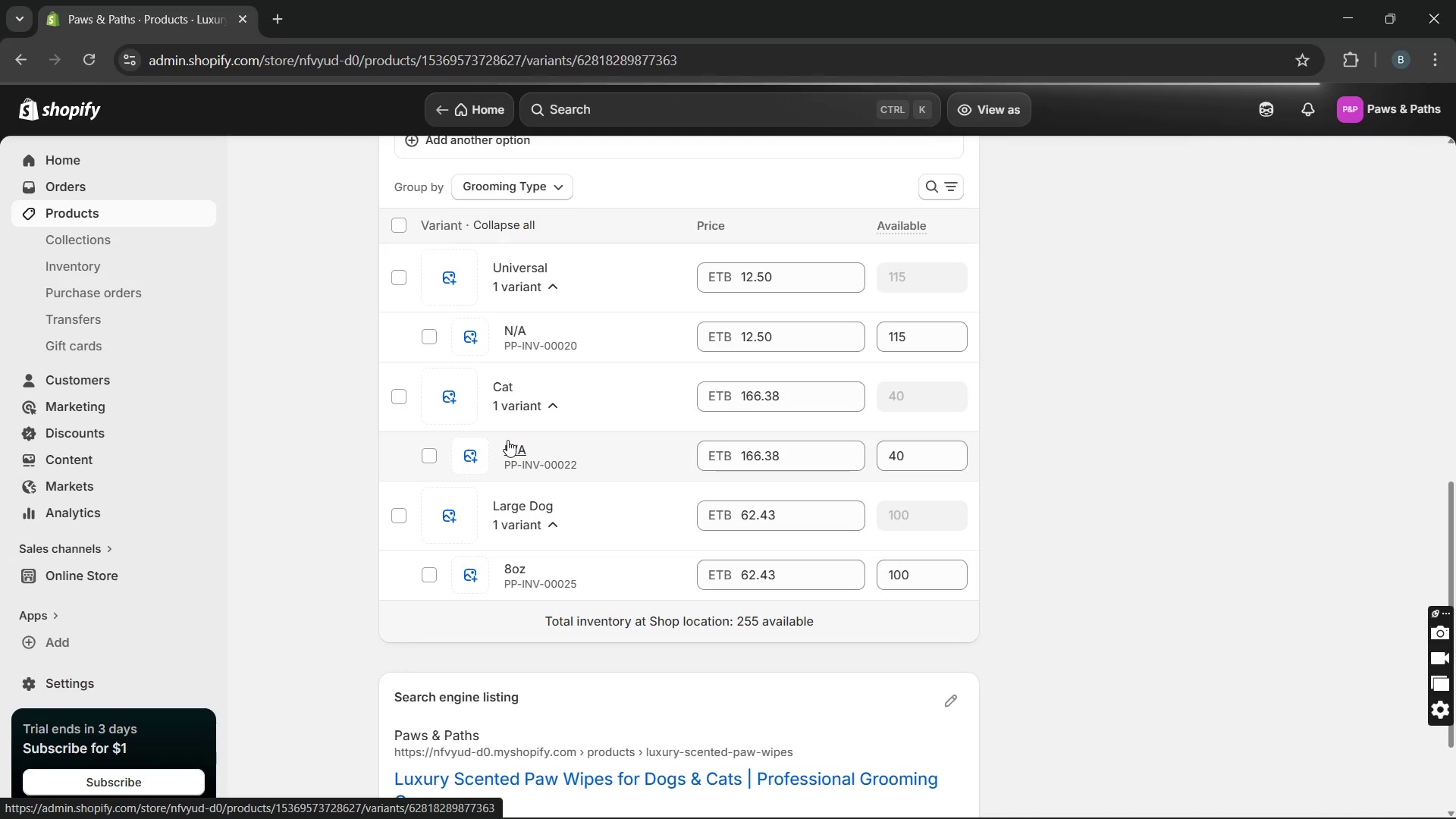 
left_click([826, 507])
 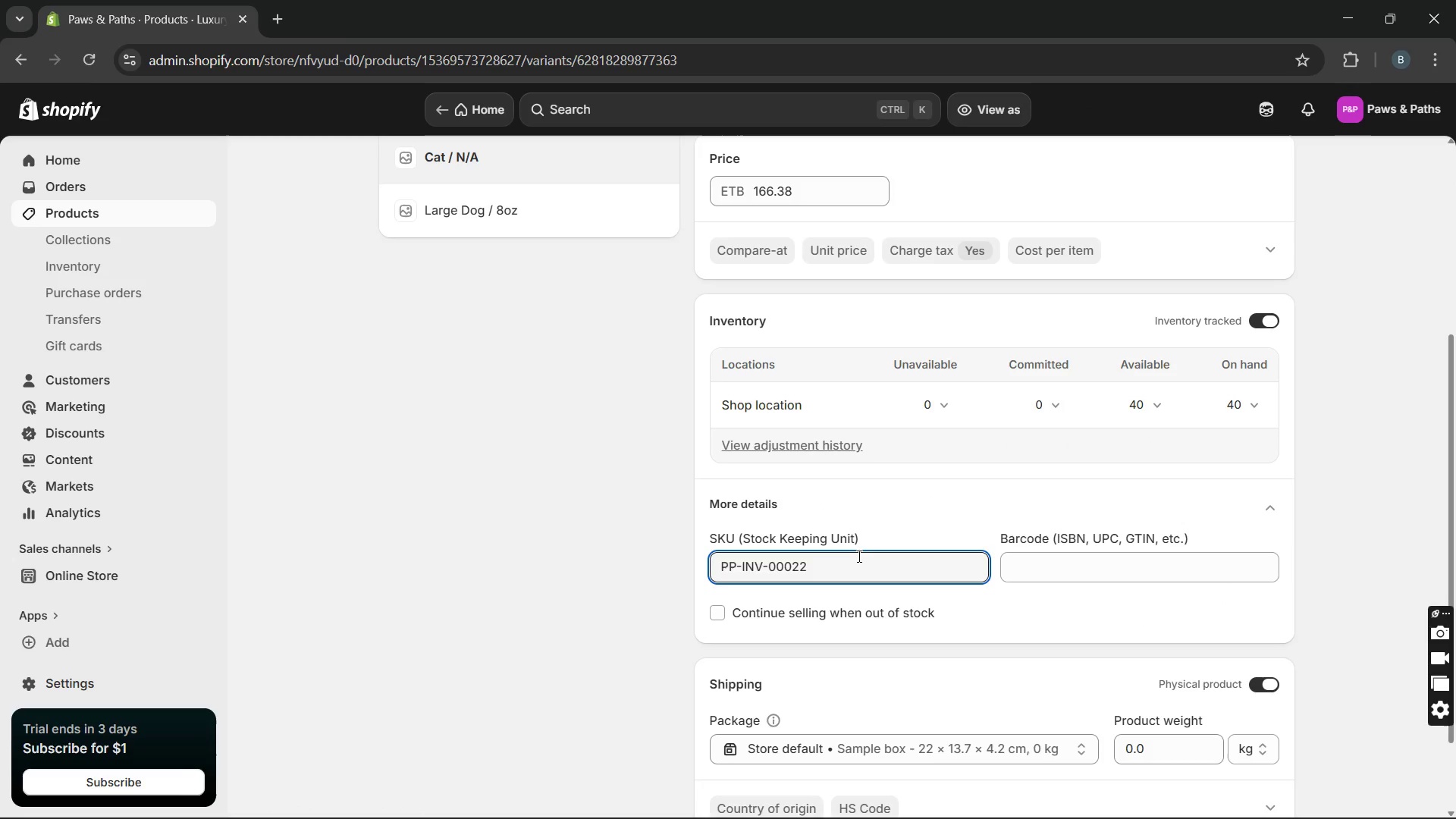 
key(Backspace)
 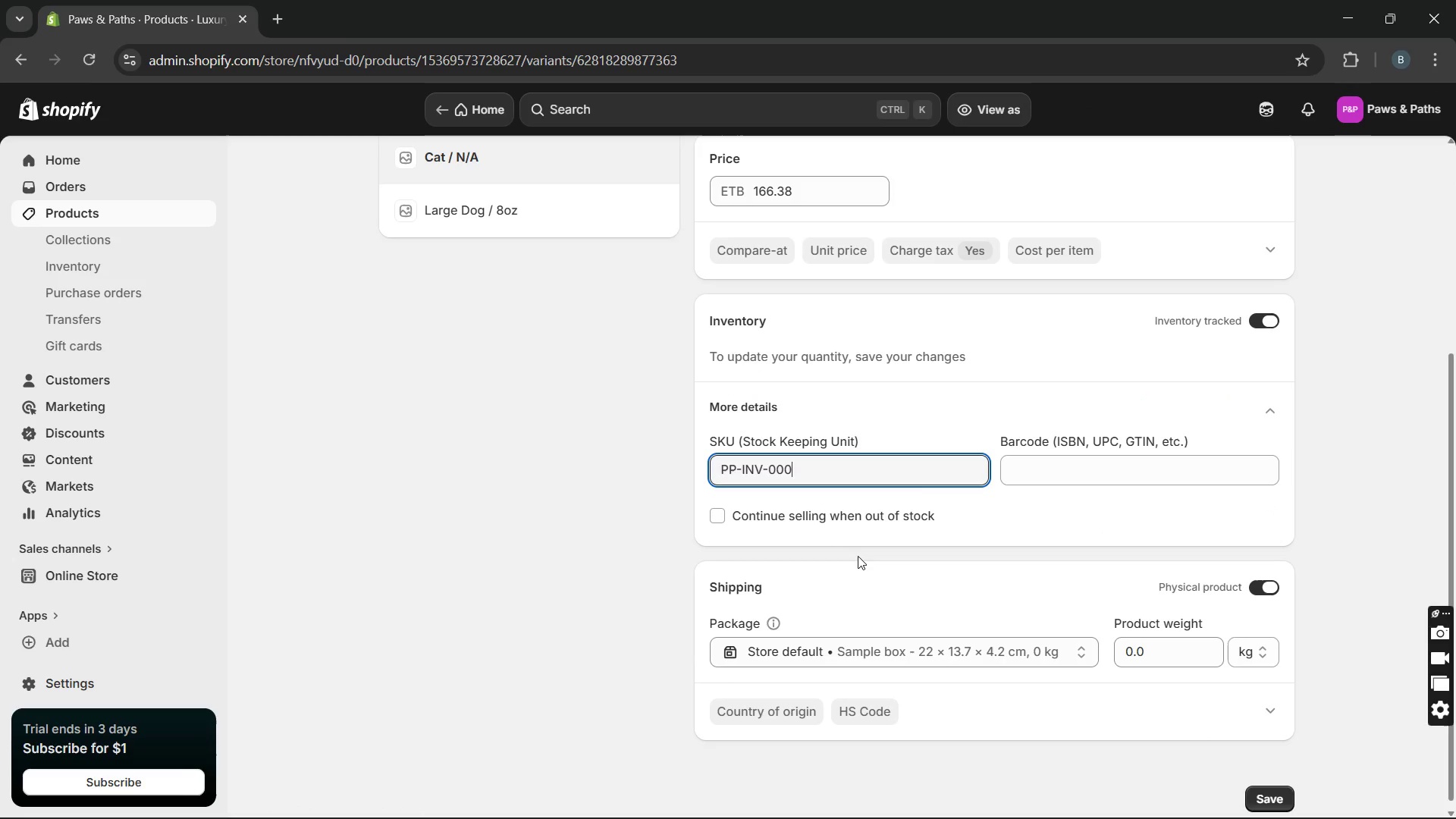 
key(Backspace)
 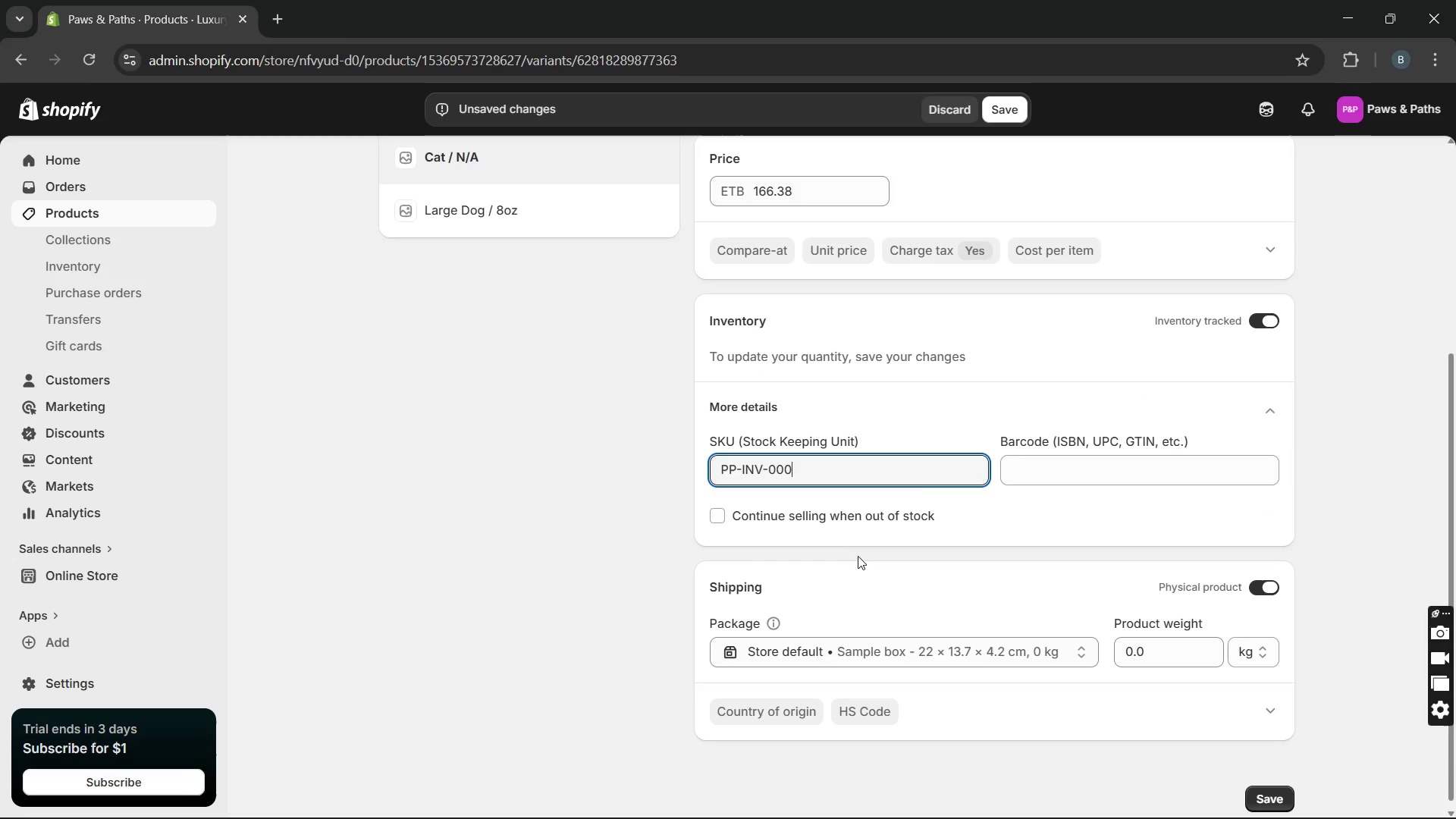 
key(4)
 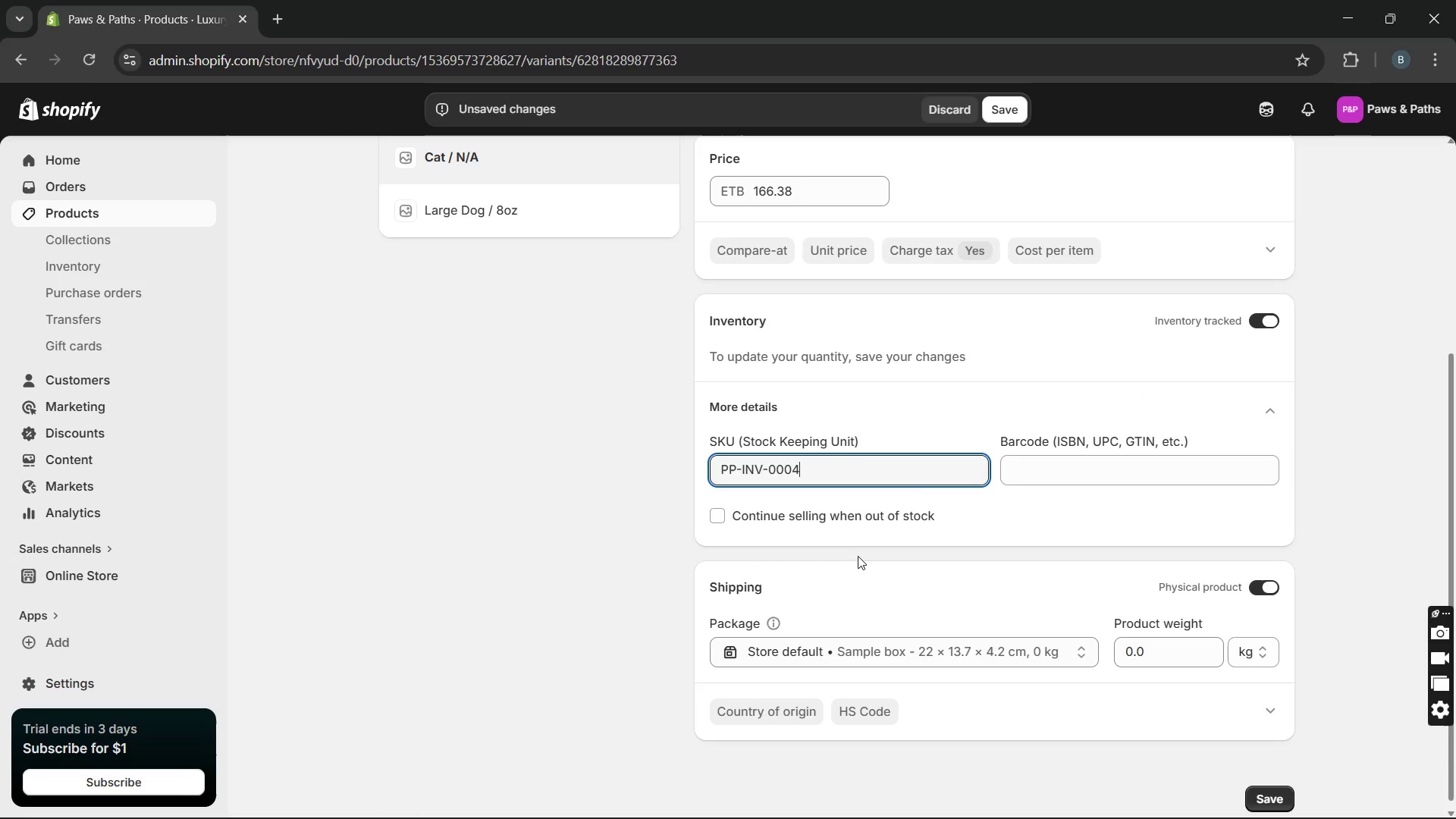 
hold_key(key=0, duration=0.31)
 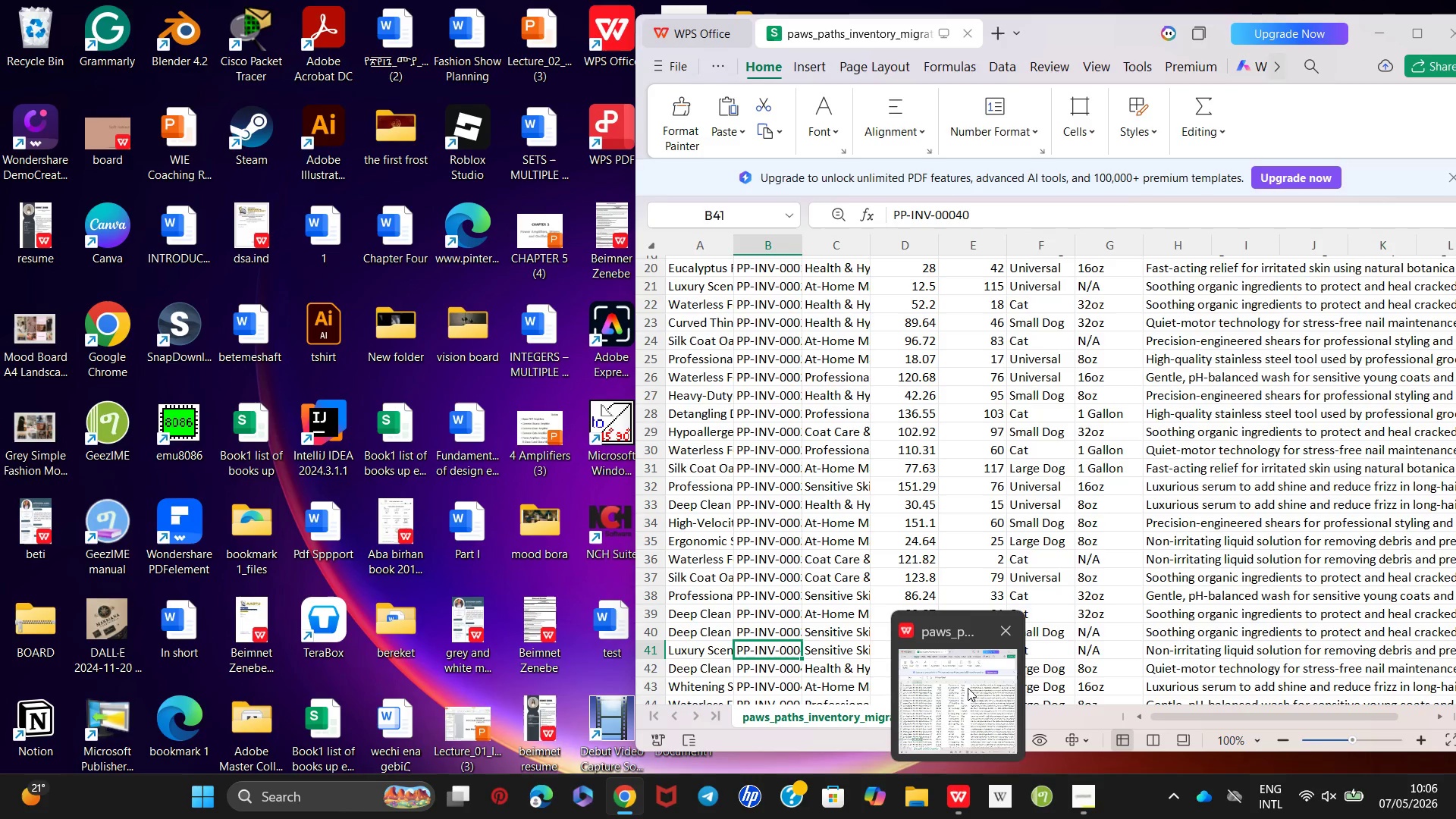 
wait(8.94)
 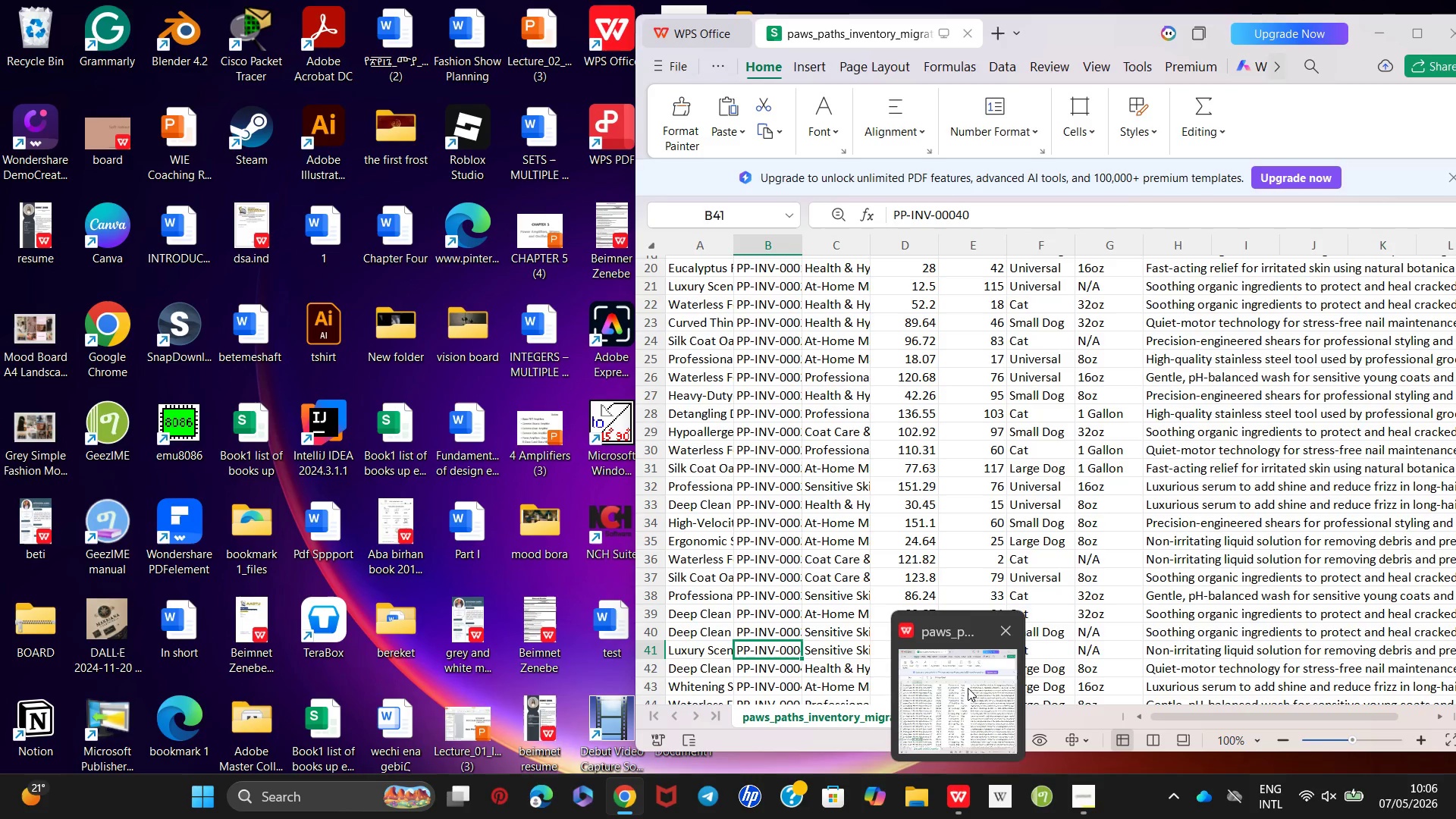 
left_click([1006, 106])
 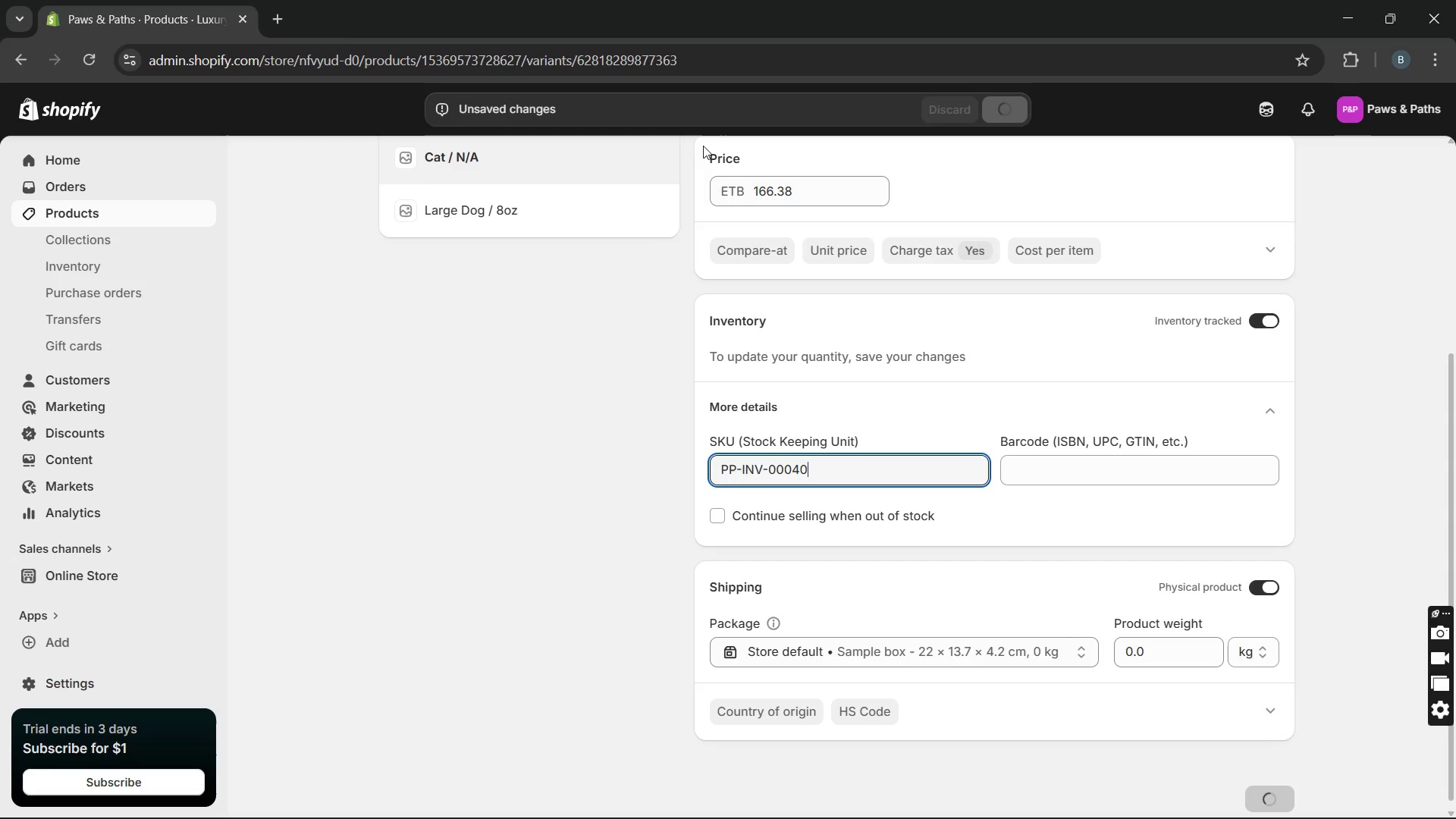 
wait(5.11)
 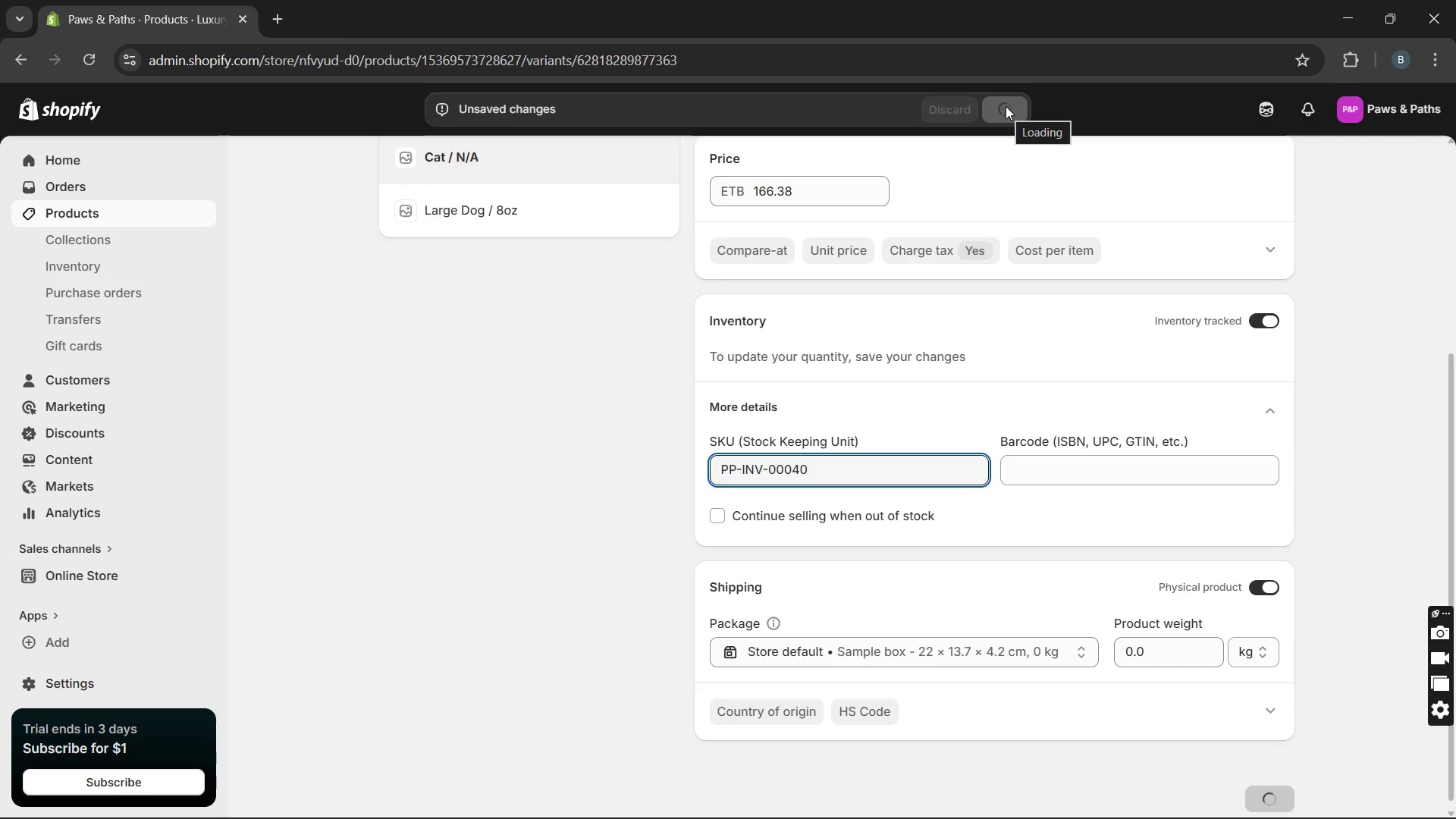 
left_click([595, 224])
 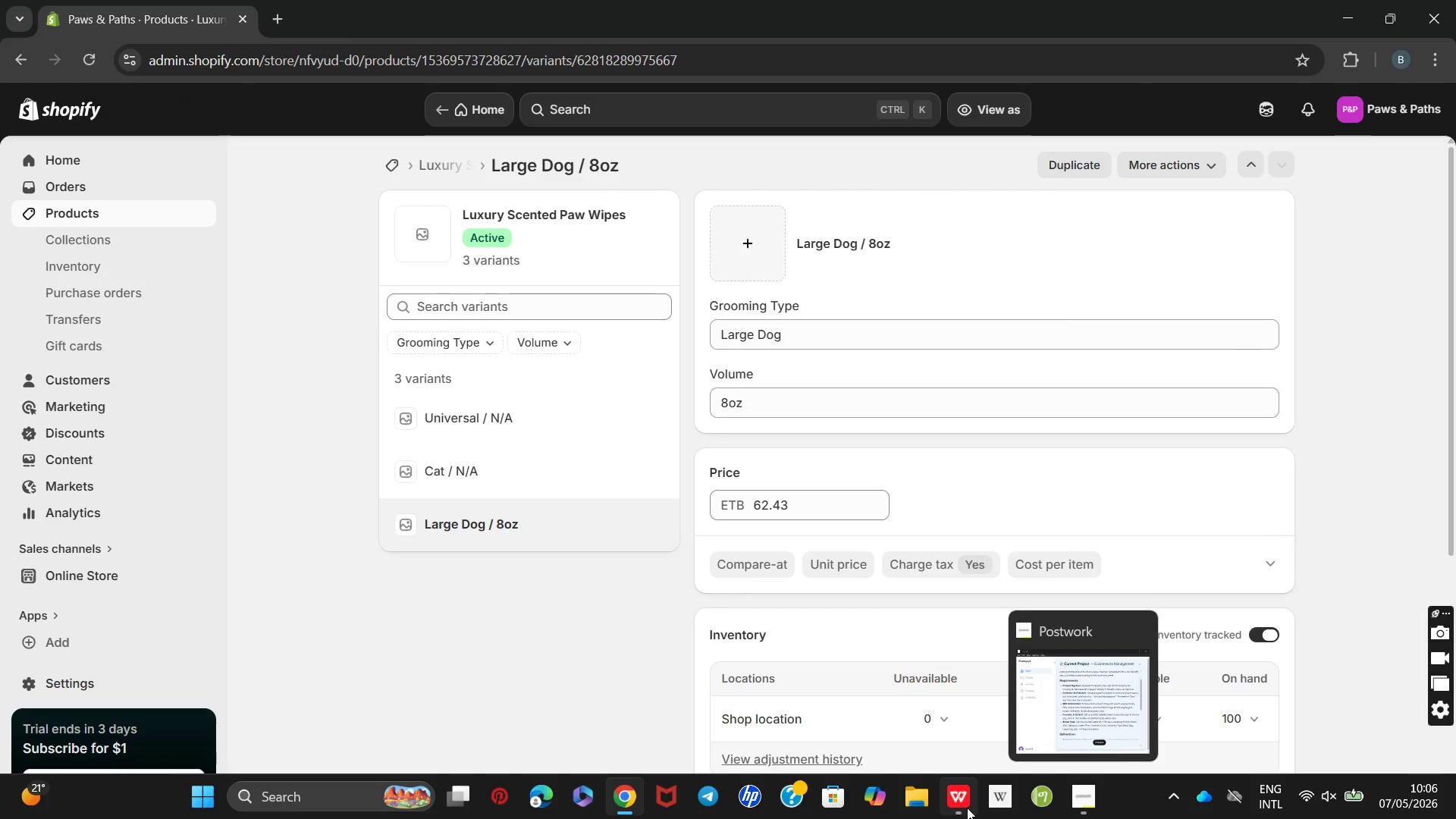 
wait(7.22)
 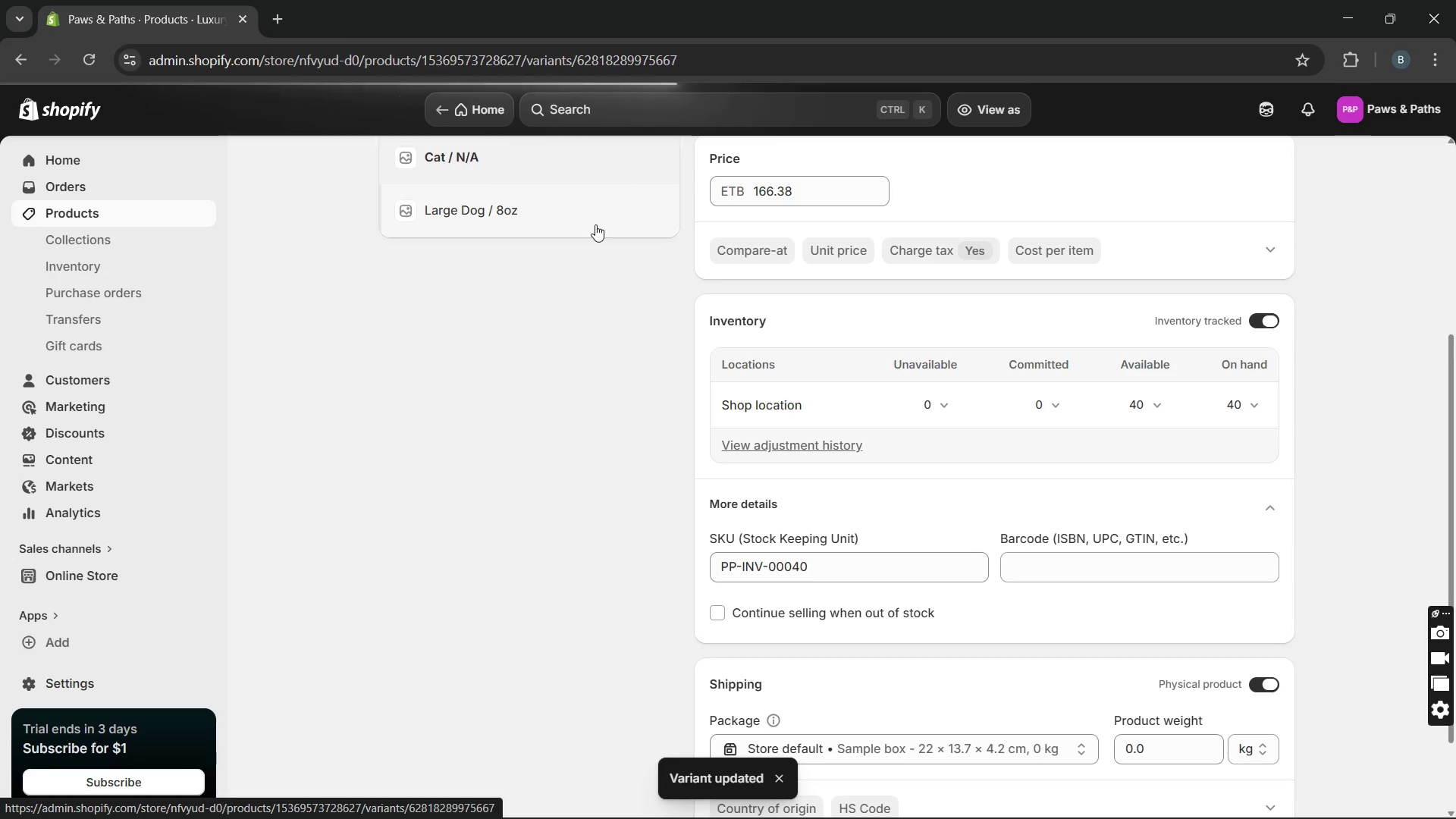 
left_click([940, 704])
 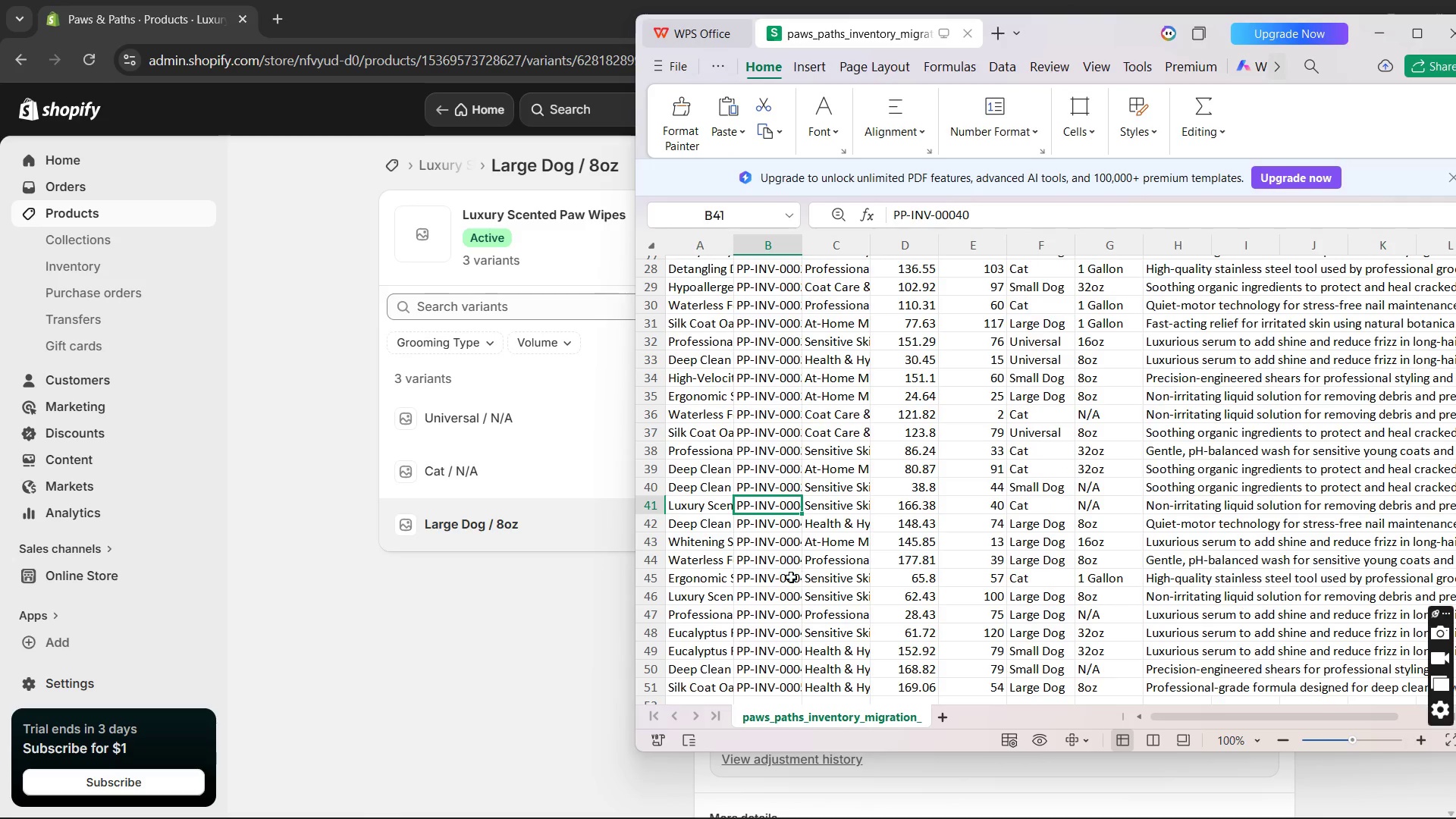 
left_click([770, 601])
 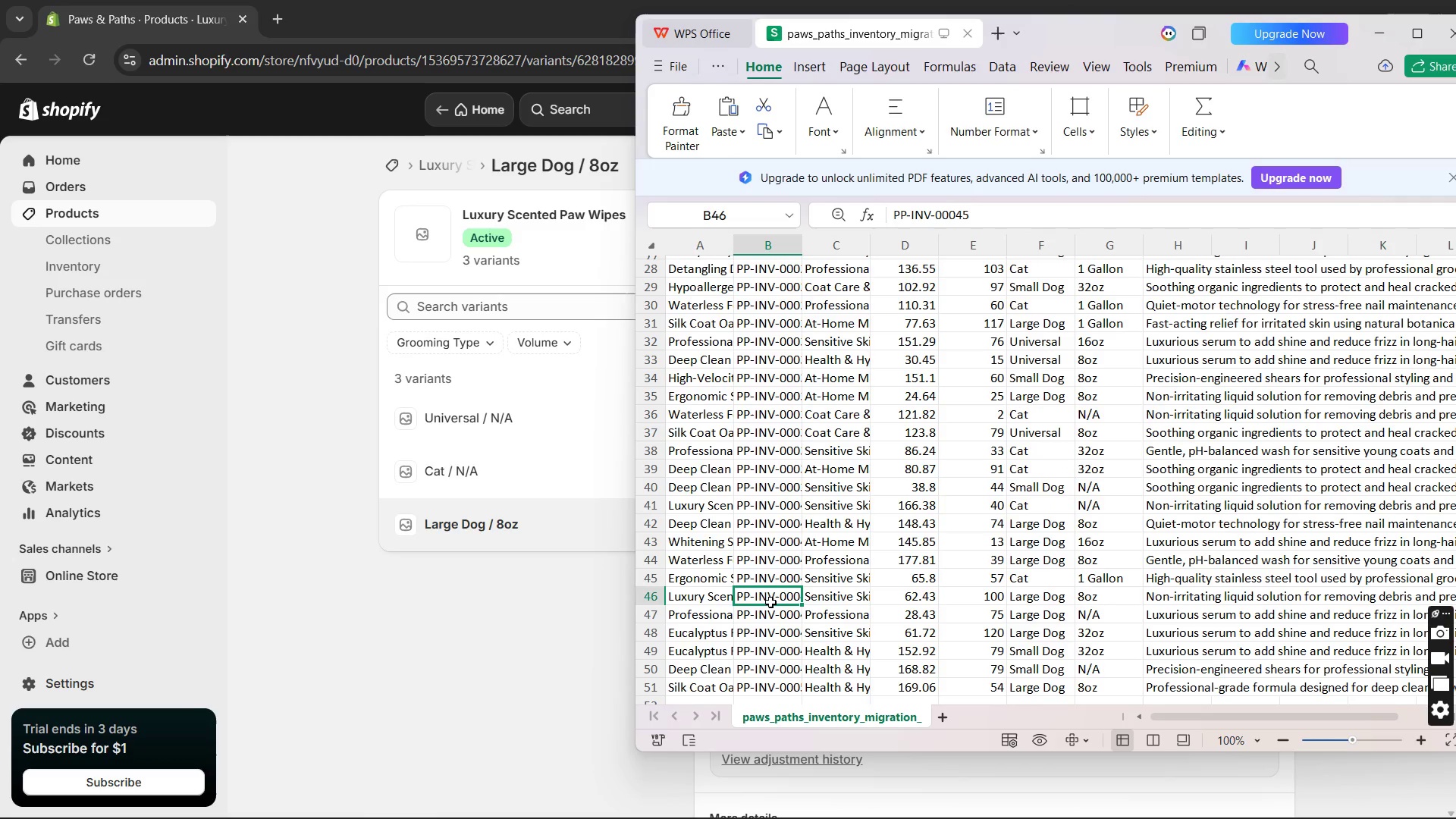 
left_click([552, 689])
 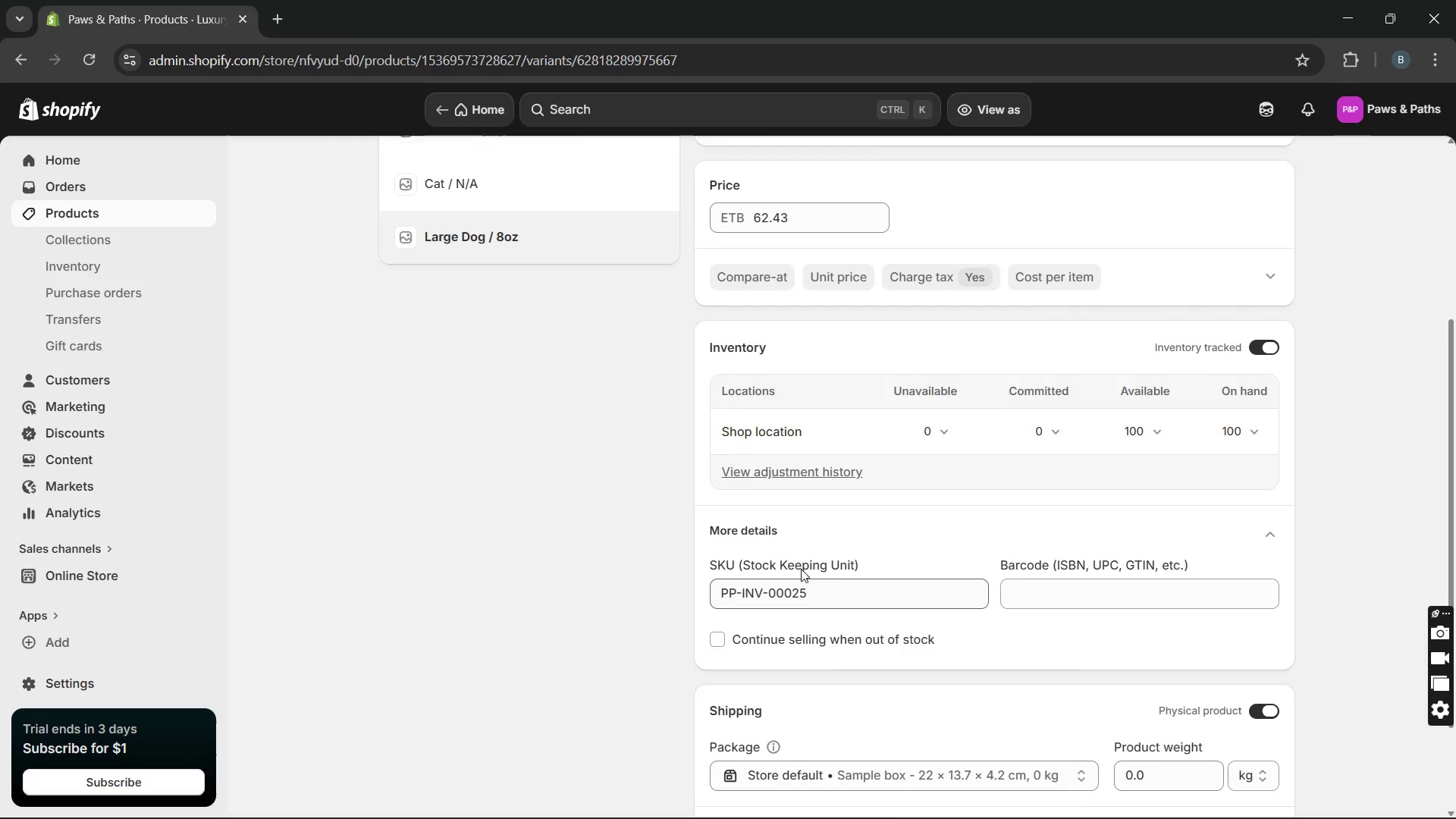 
wait(5.14)
 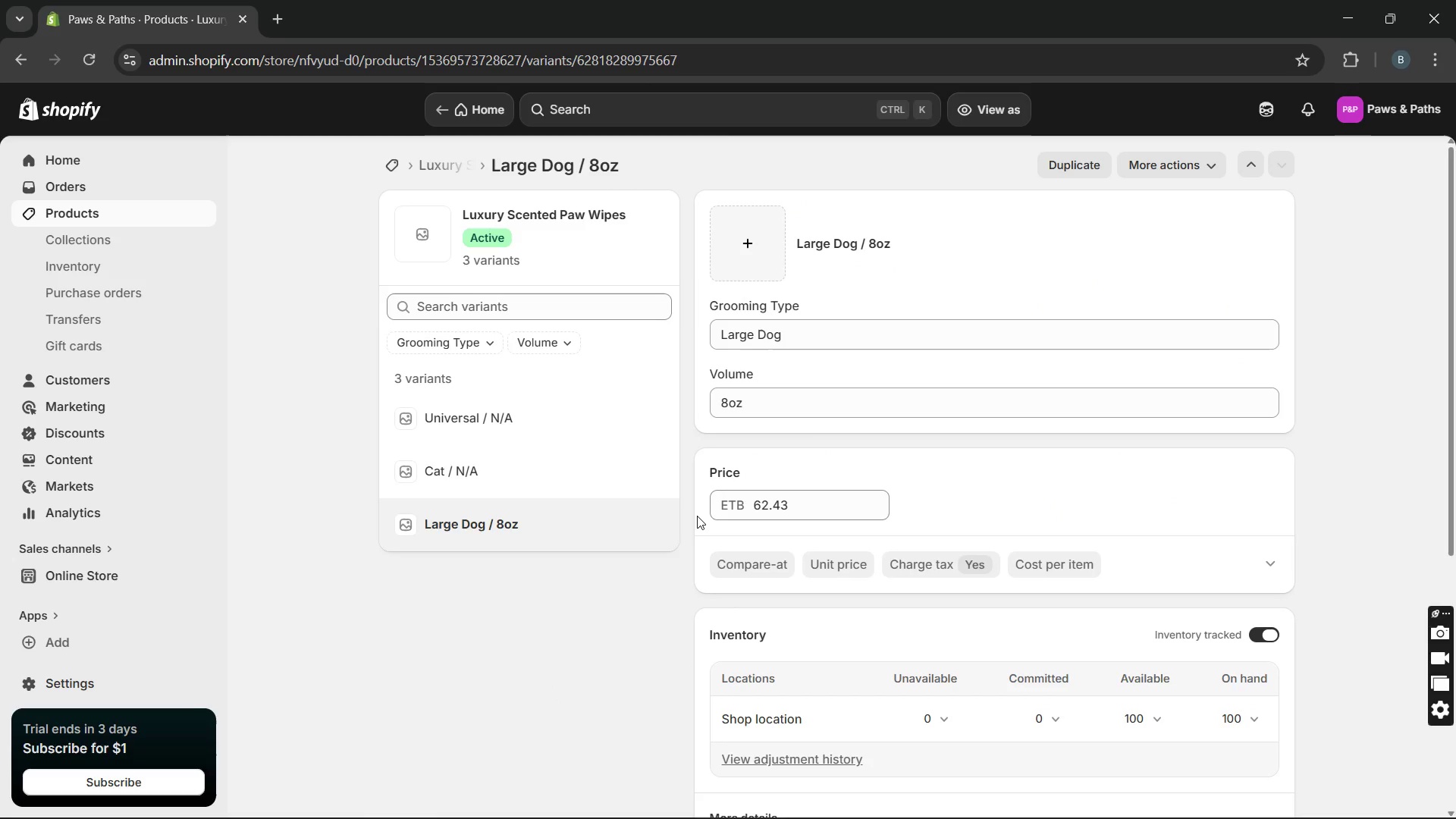 
left_click([809, 582])
 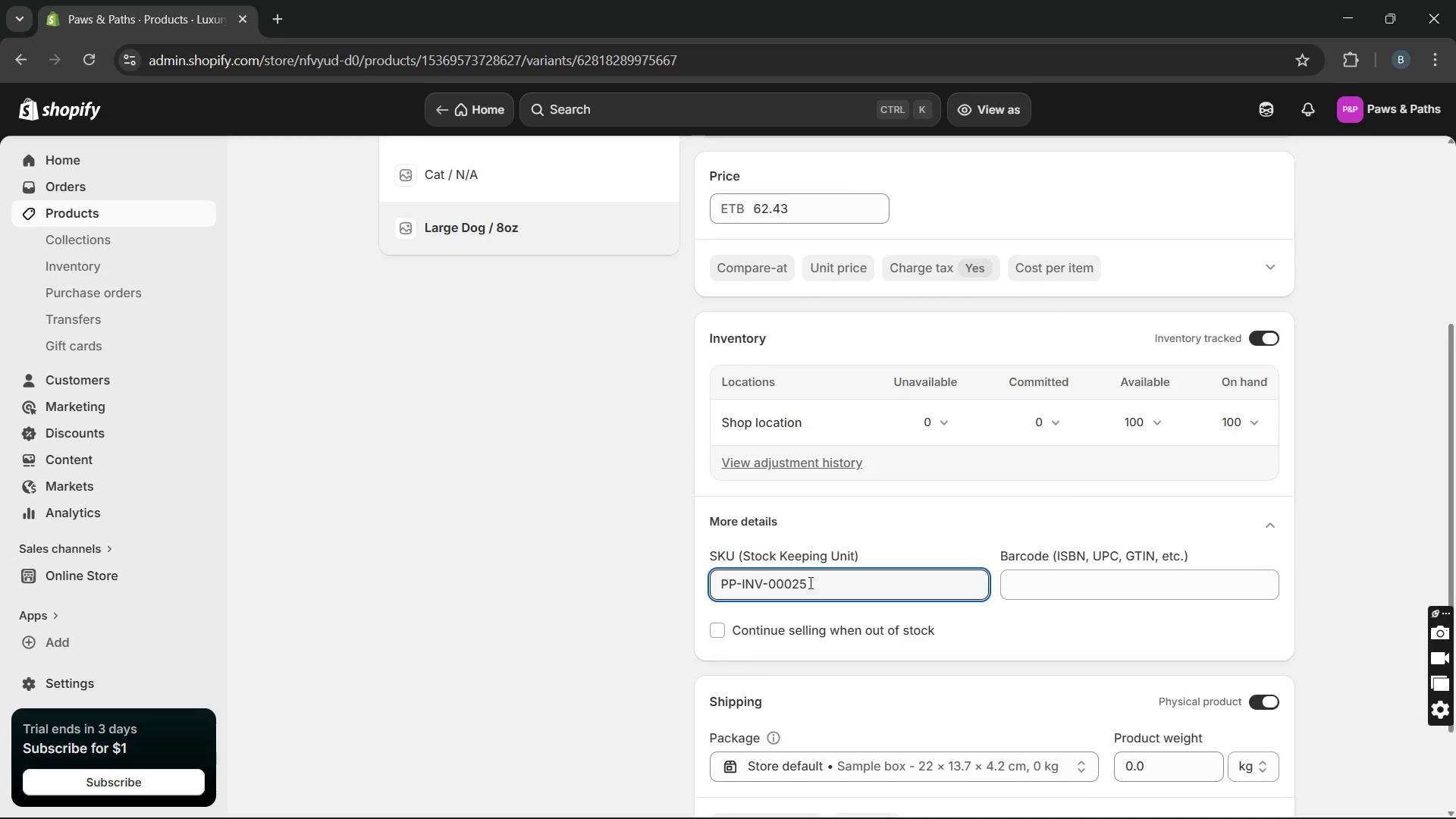 
key(Backspace)
key(Backspace)
type(45)
 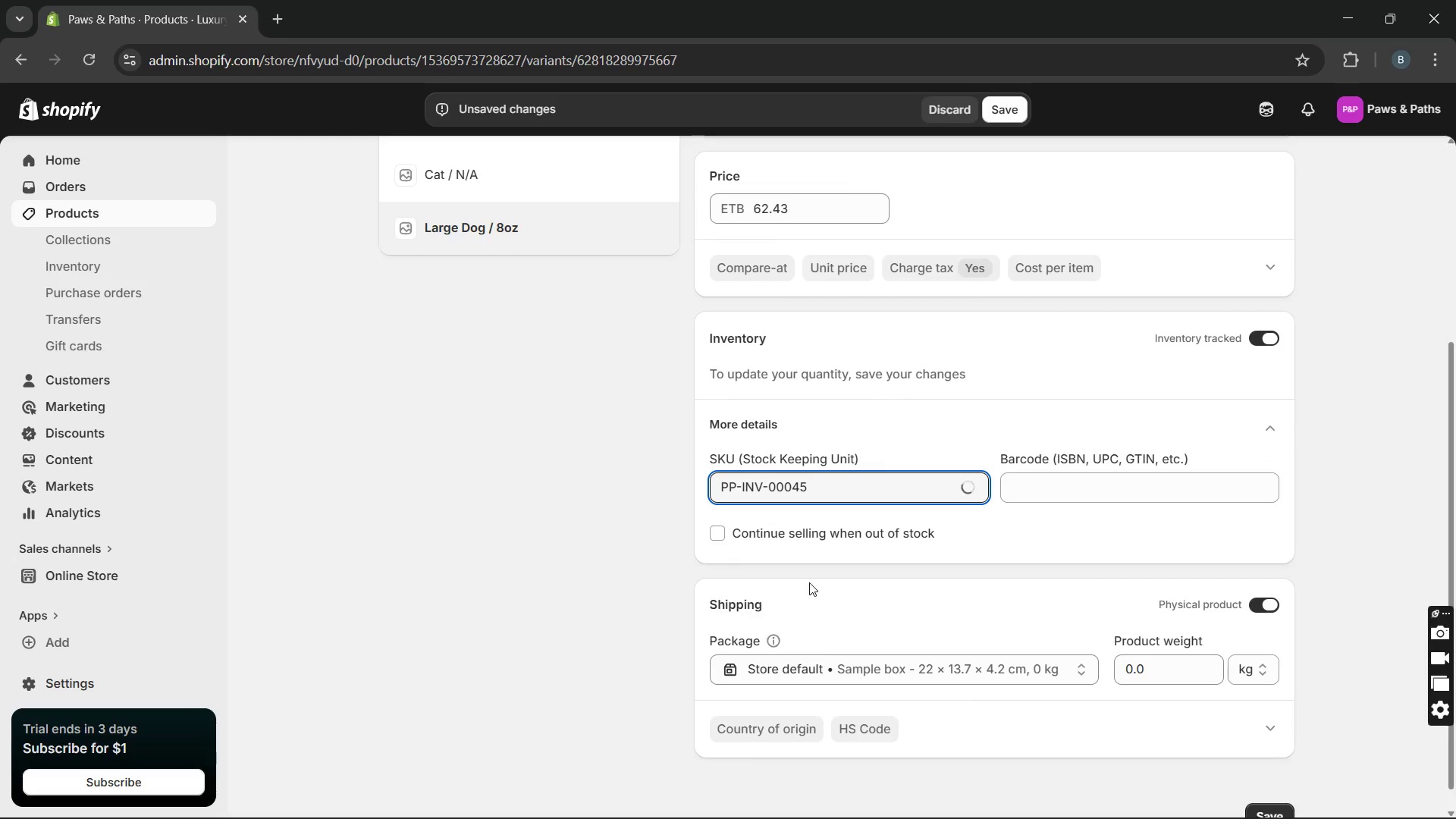 
key(Enter)
 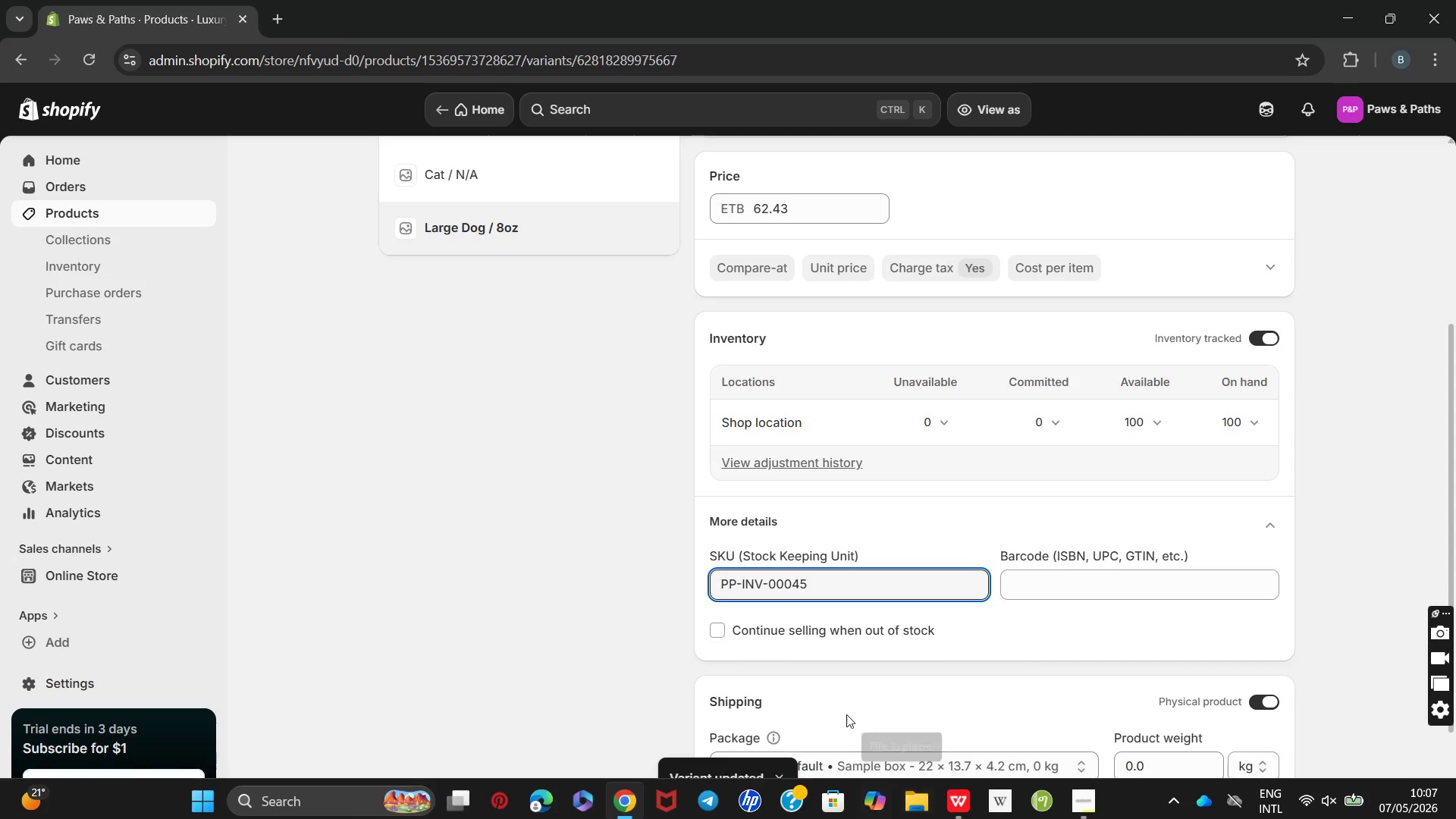 
wait(11.56)
 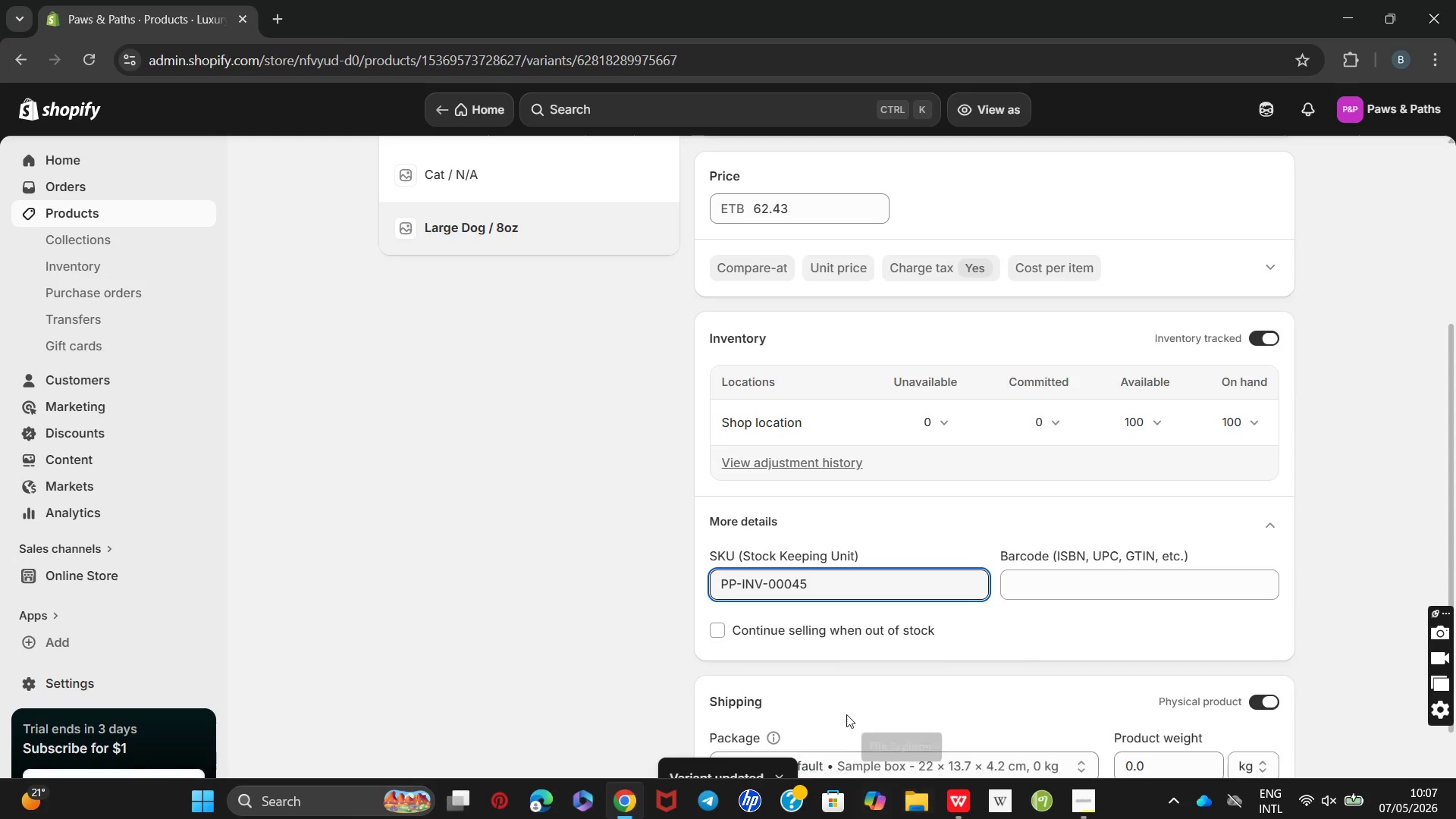 
left_click([450, 158])
 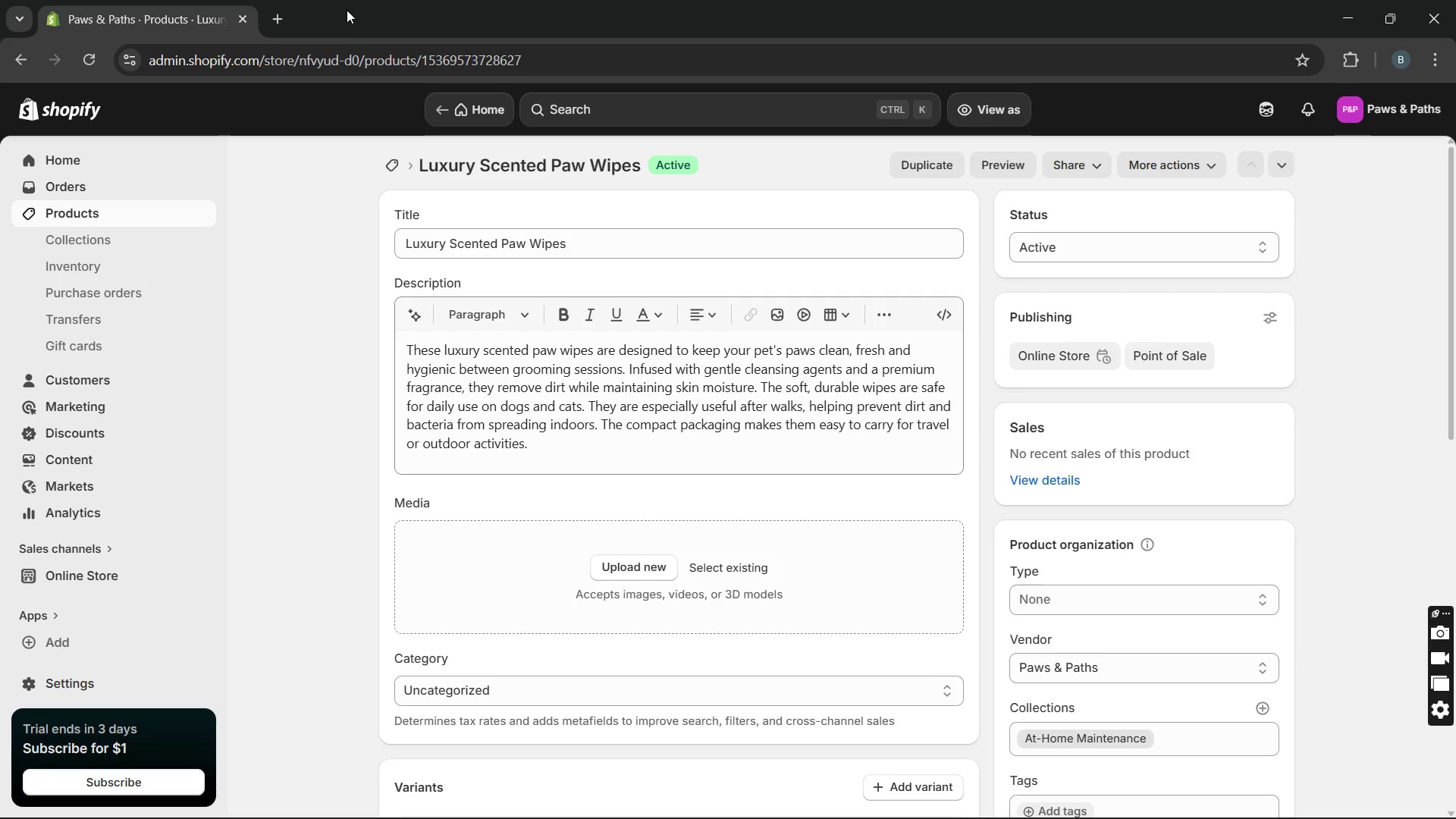 
wait(26.95)
 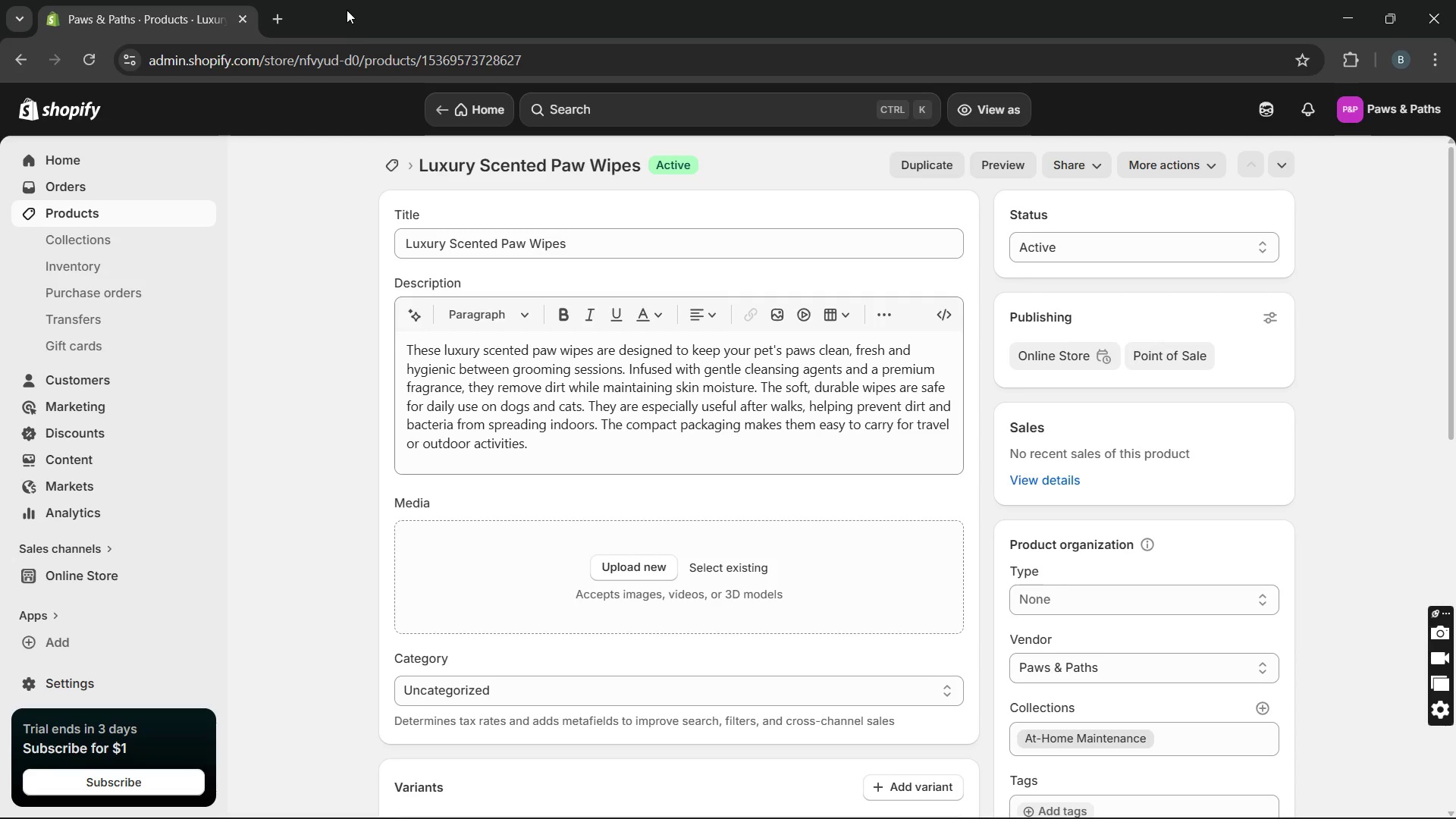 
left_click([275, 16])
 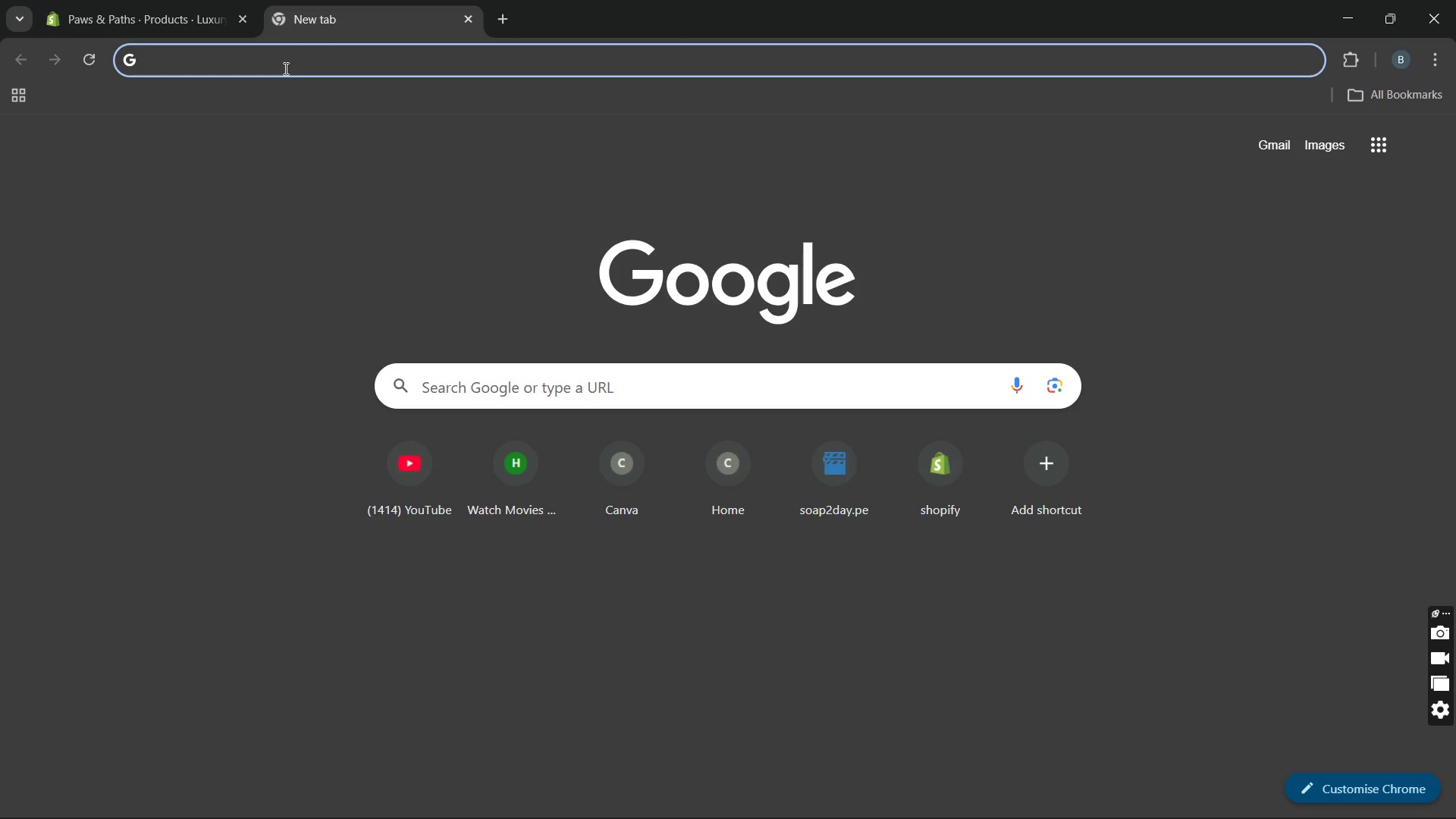 
type(close up f )
 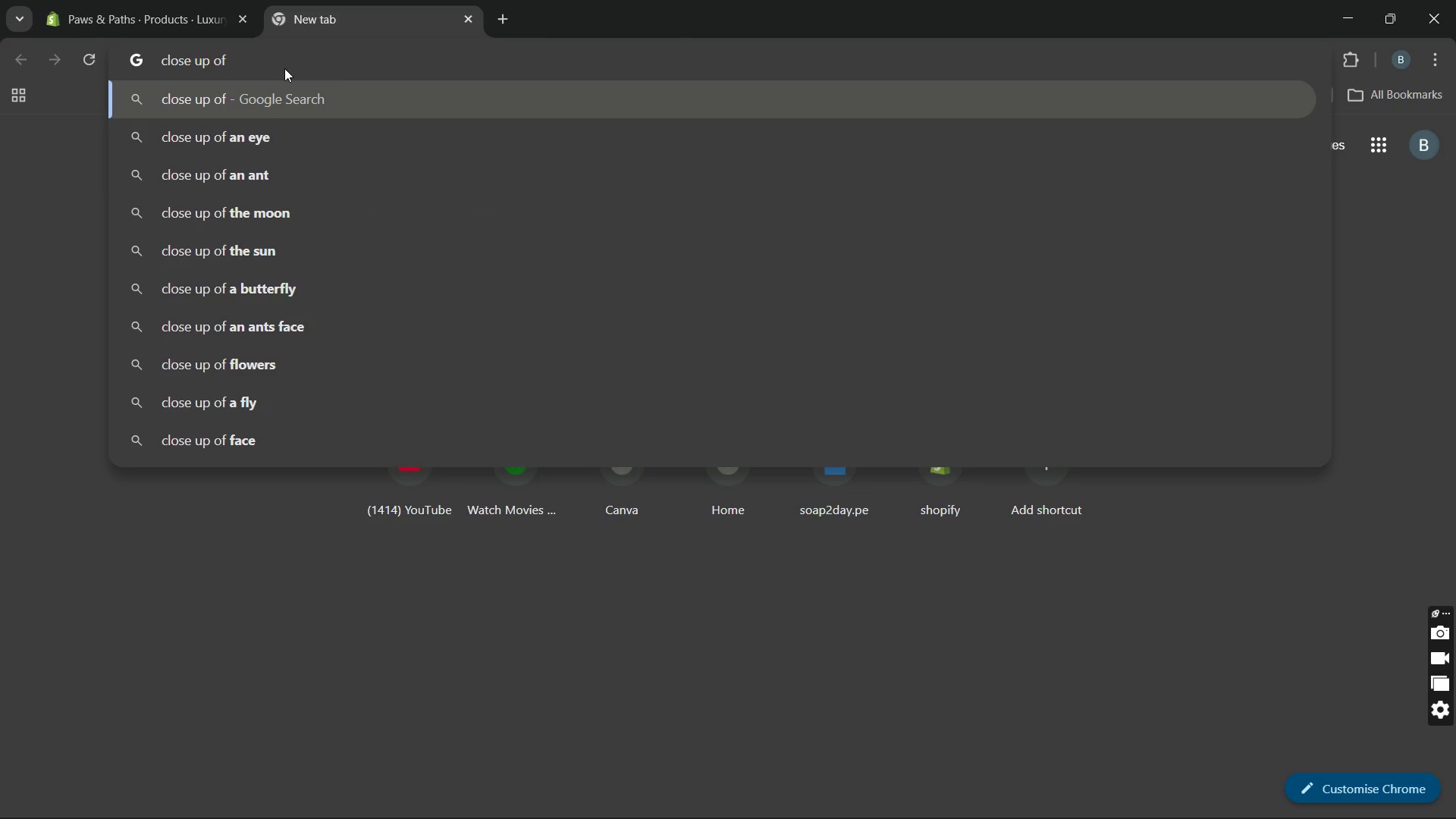 
hold_key(key=O, duration=9.98)
 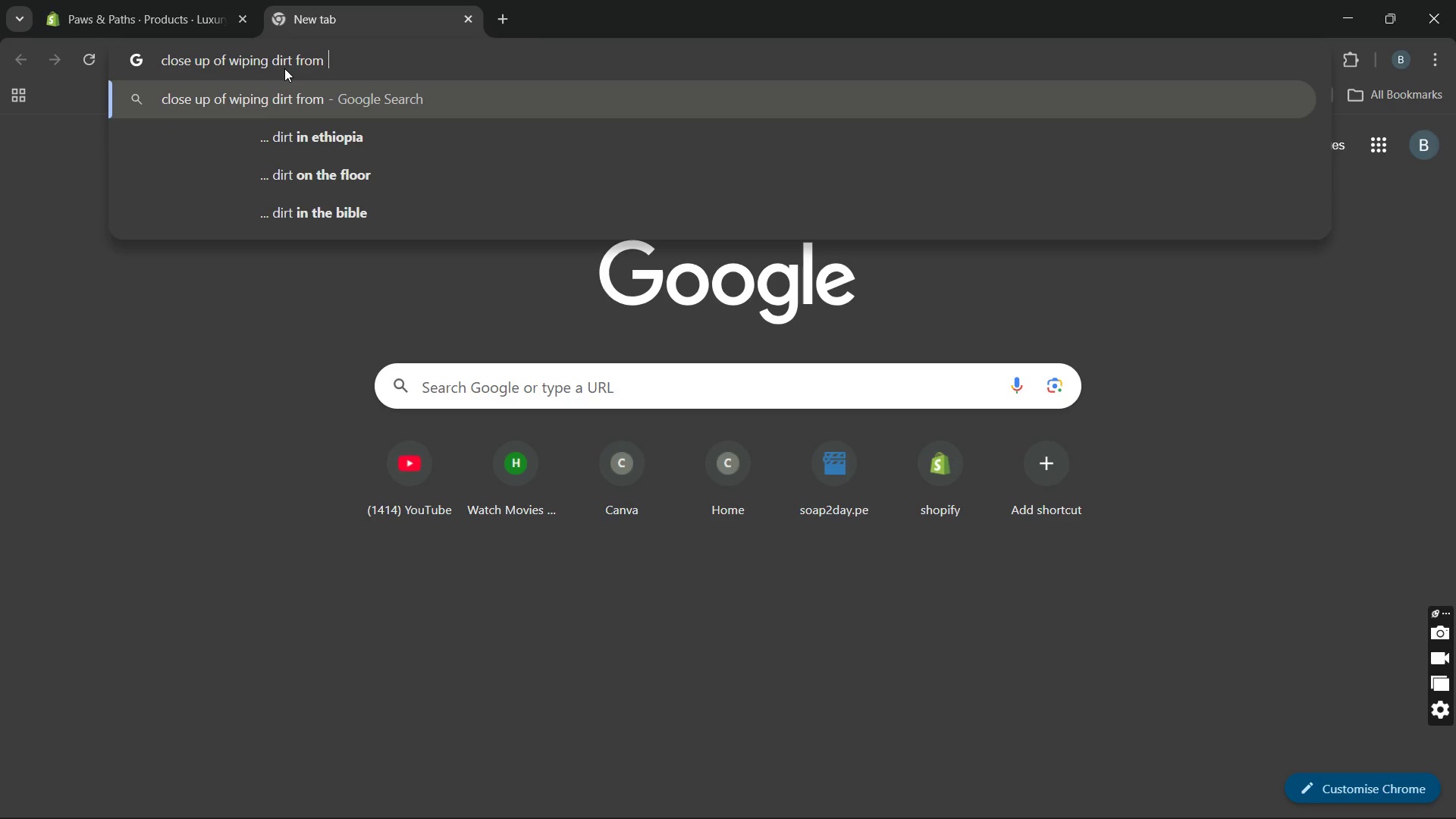 
type(wiping dirt frm da)
key(Backspace)
type(ogs paw)
 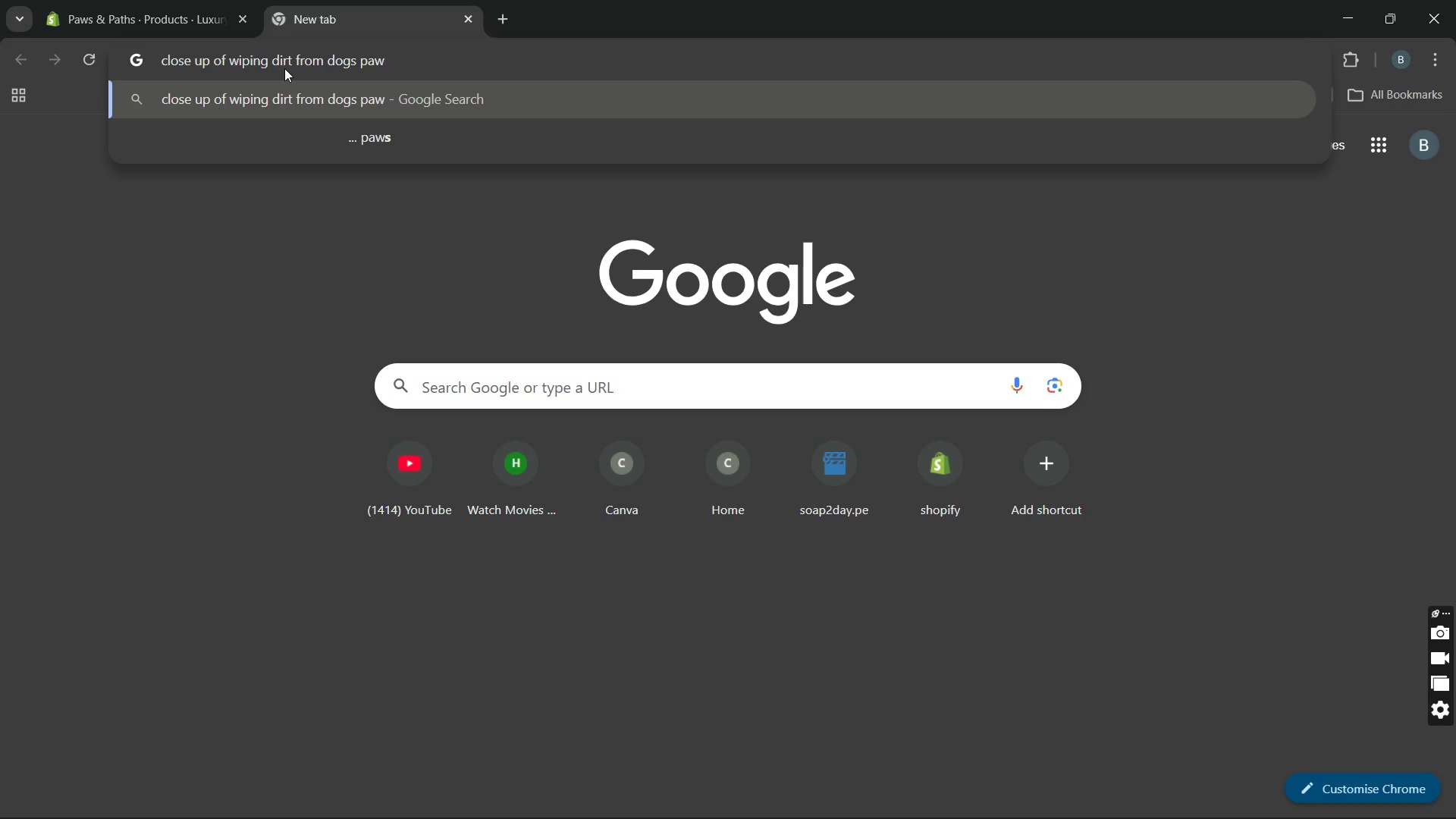 
key(Enter)
 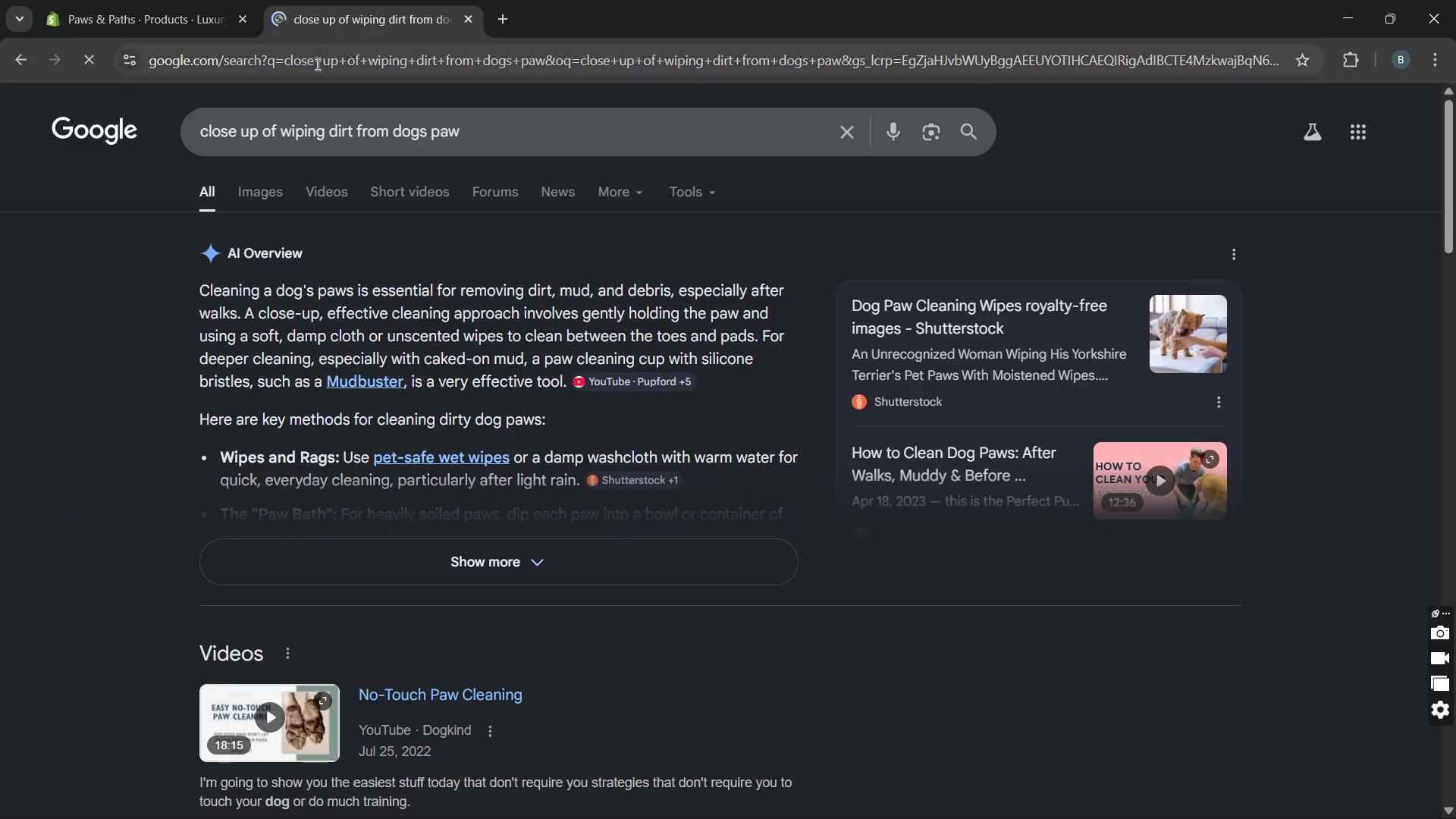 
left_click([246, 177])
 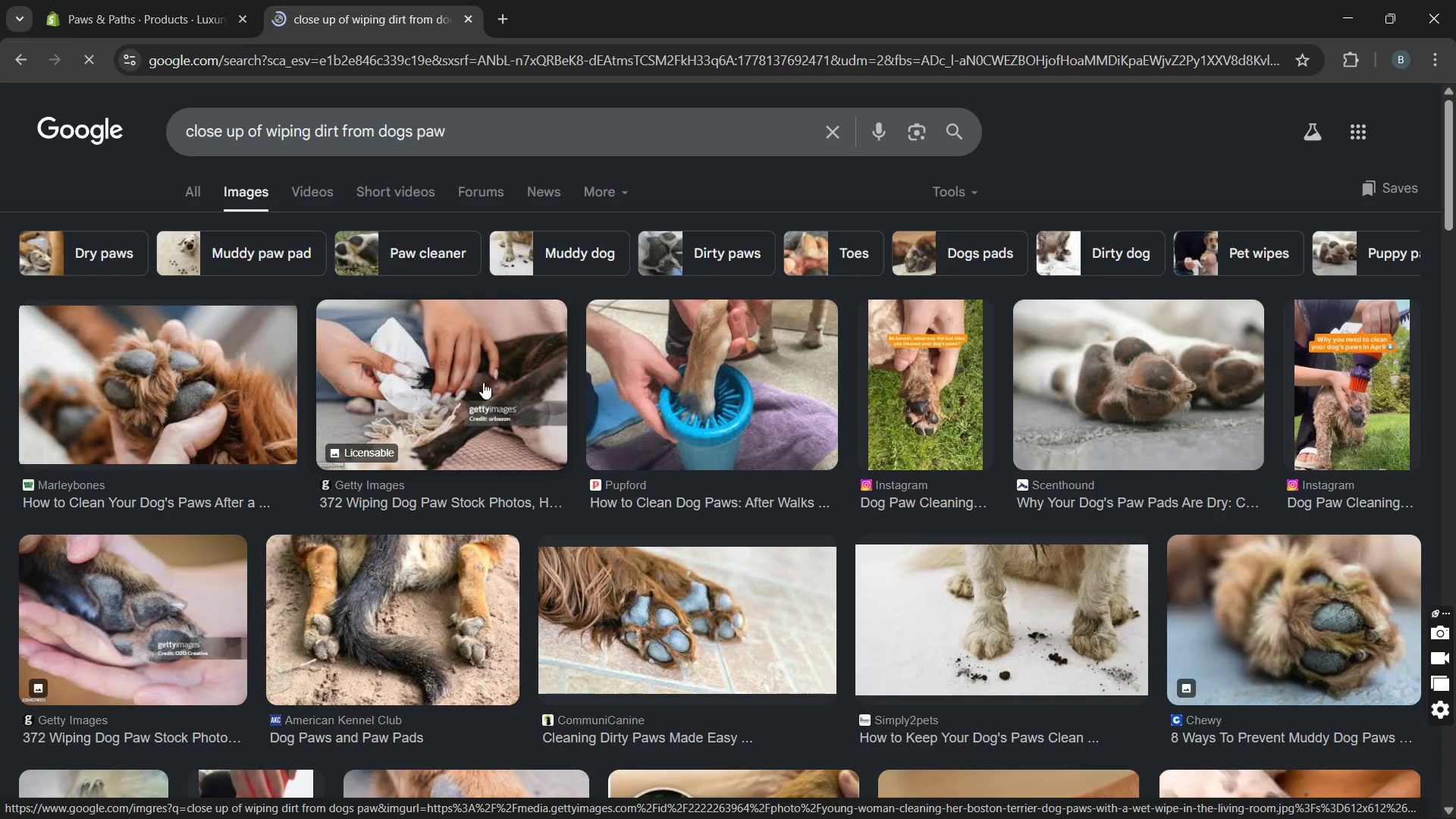 
wait(9.22)
 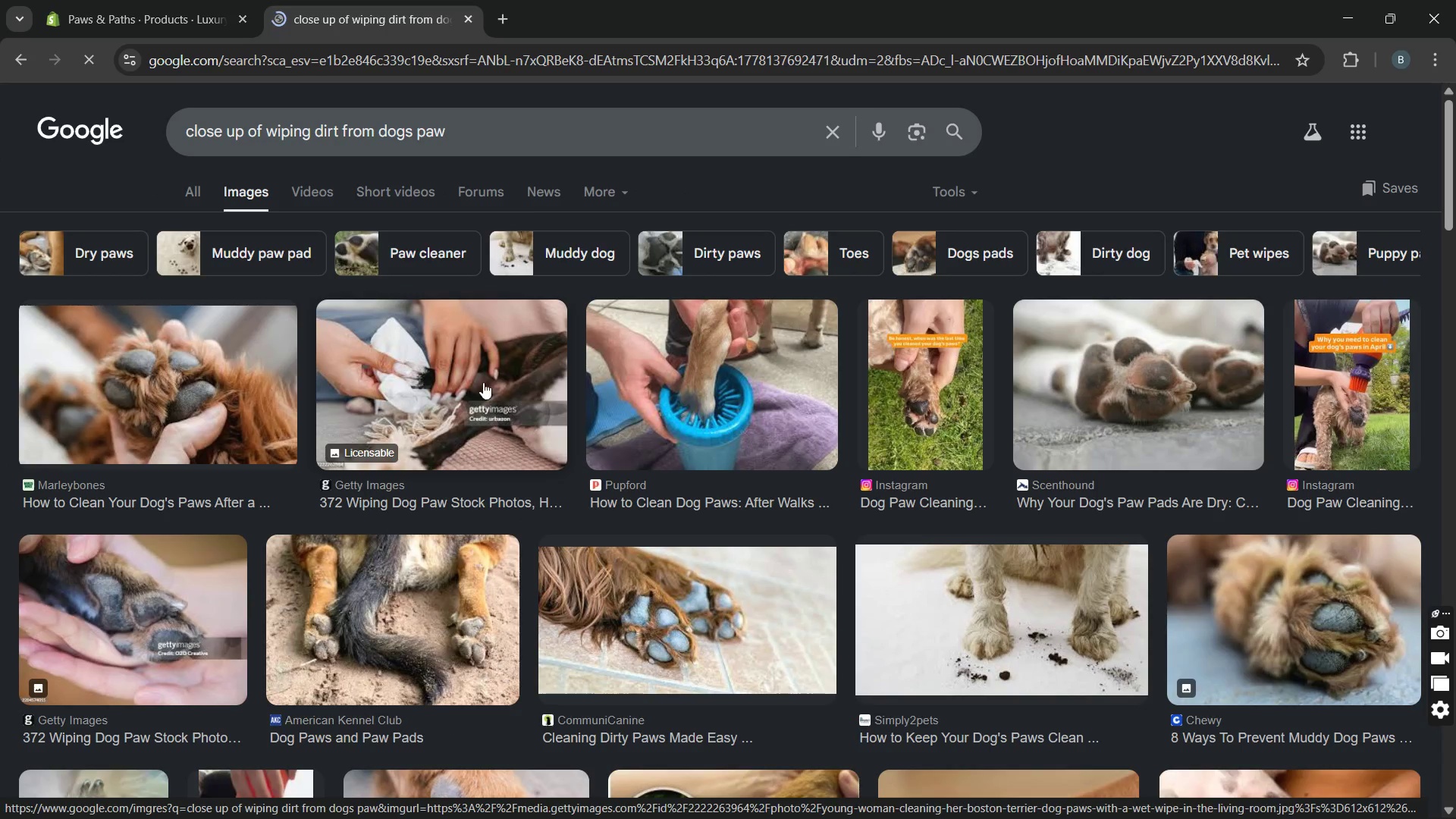 
left_click([1239, 625])
 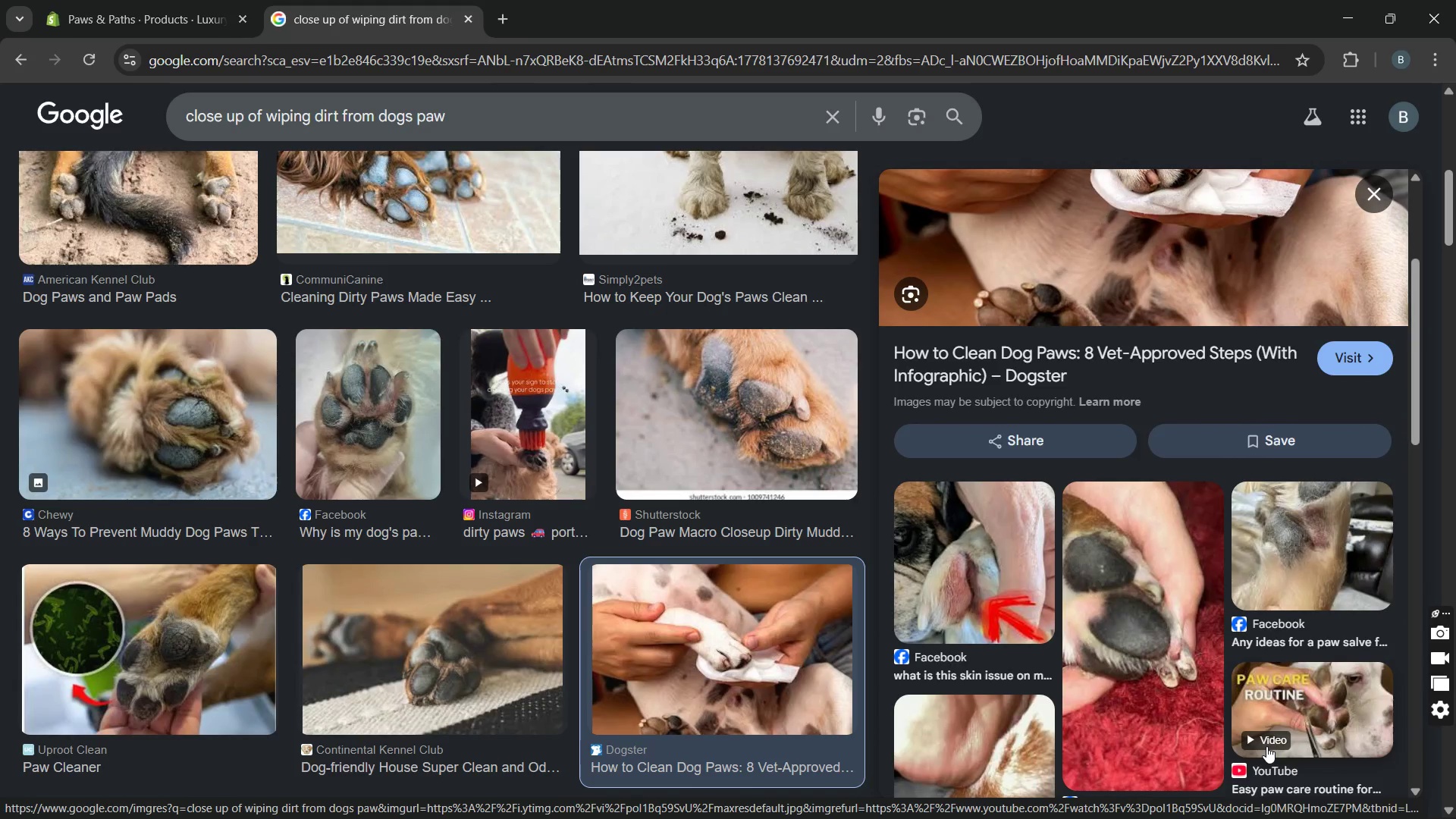 
wait(6.77)
 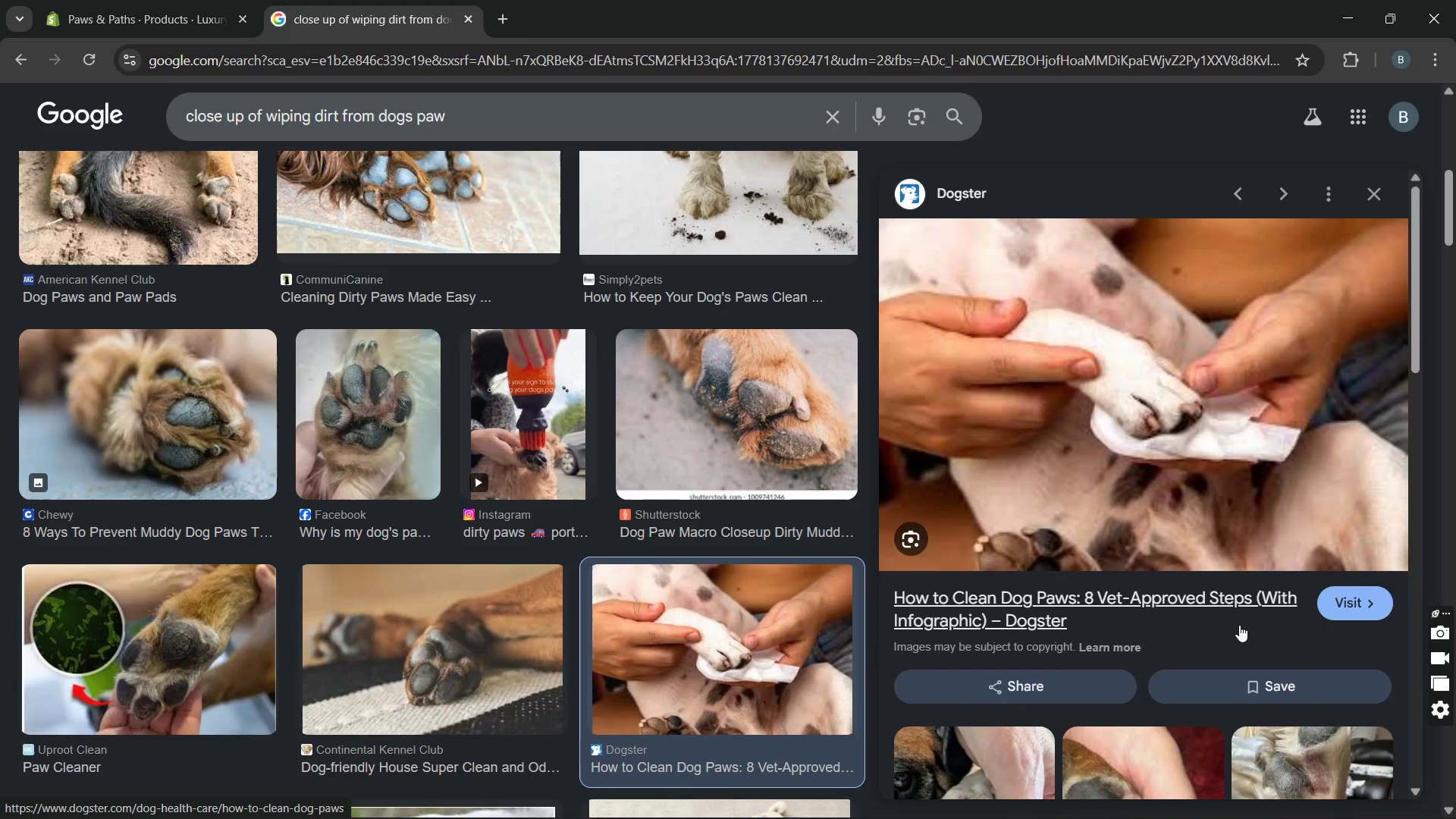 
mouse_move([655, 607])
 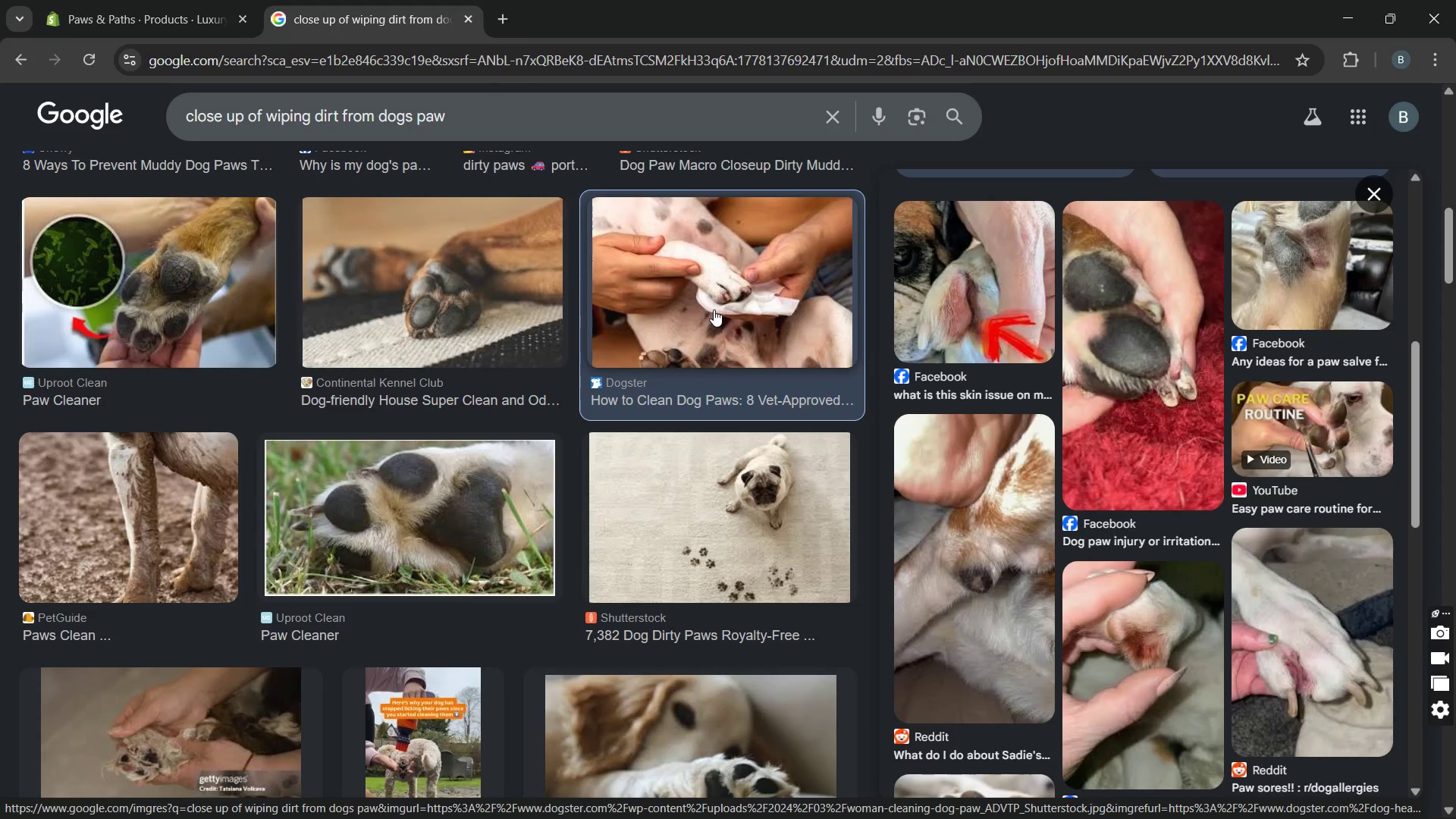 
right_click([714, 309])
 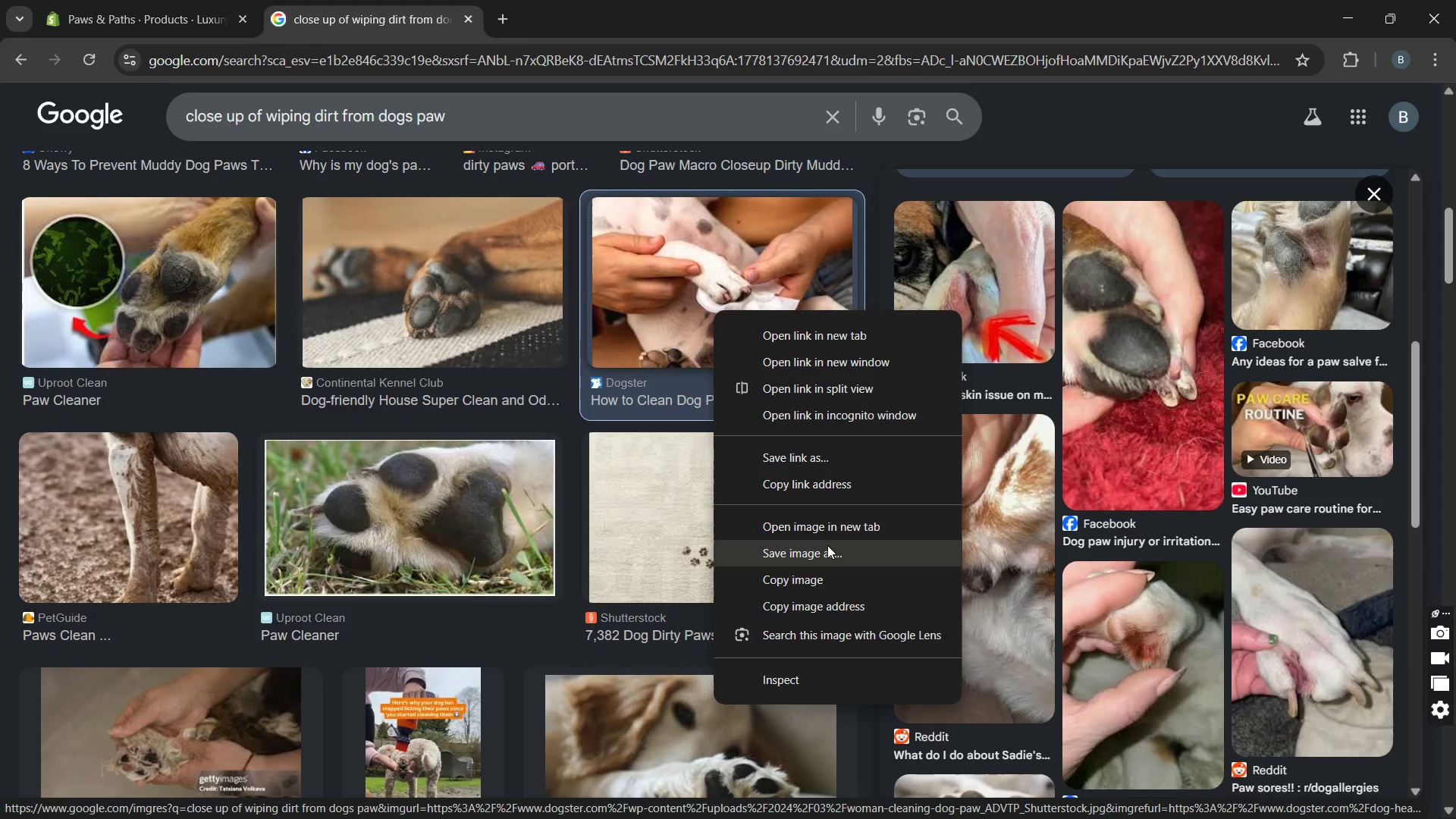 
left_click([827, 551])
 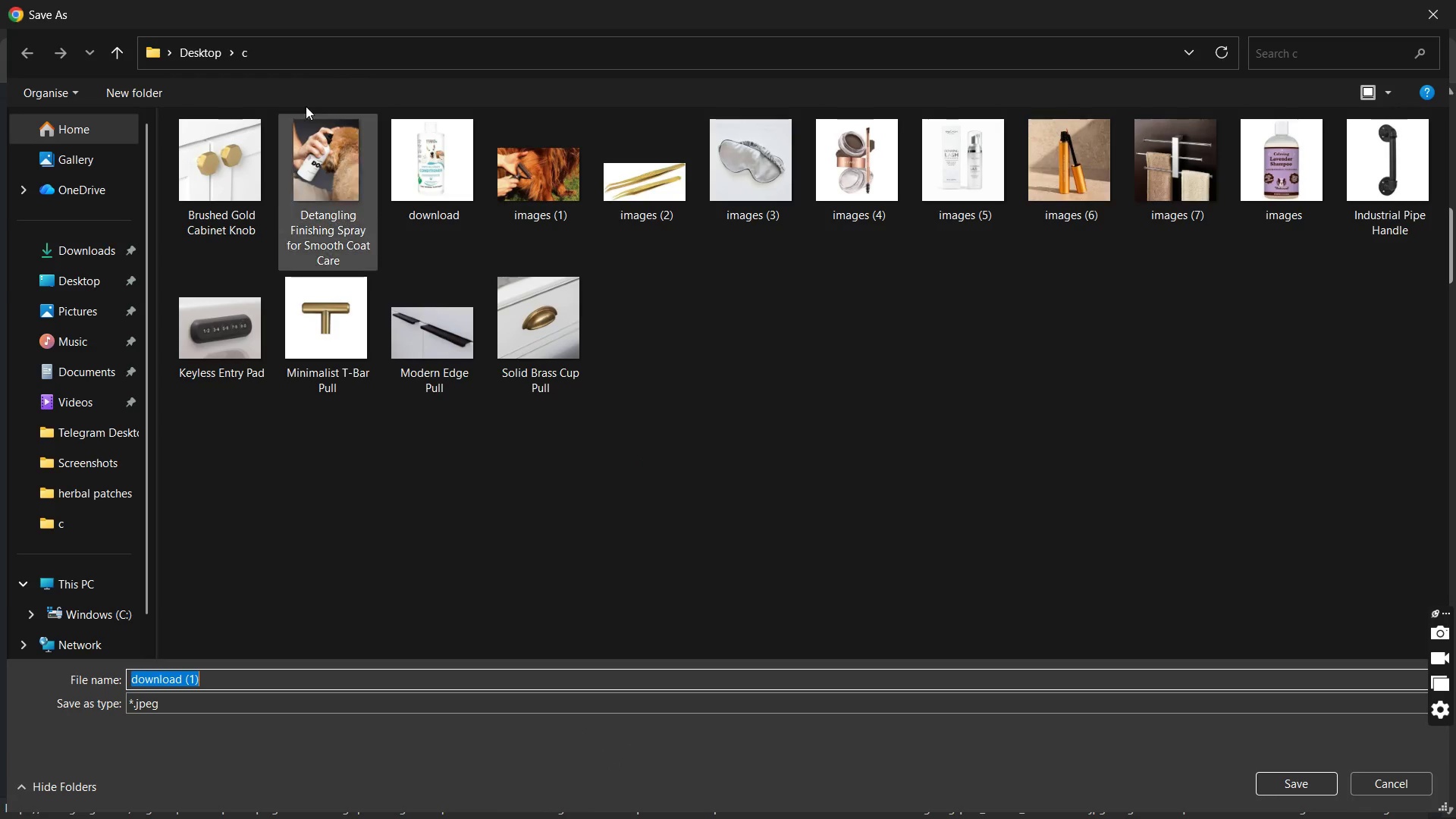 
left_click([206, 55])
 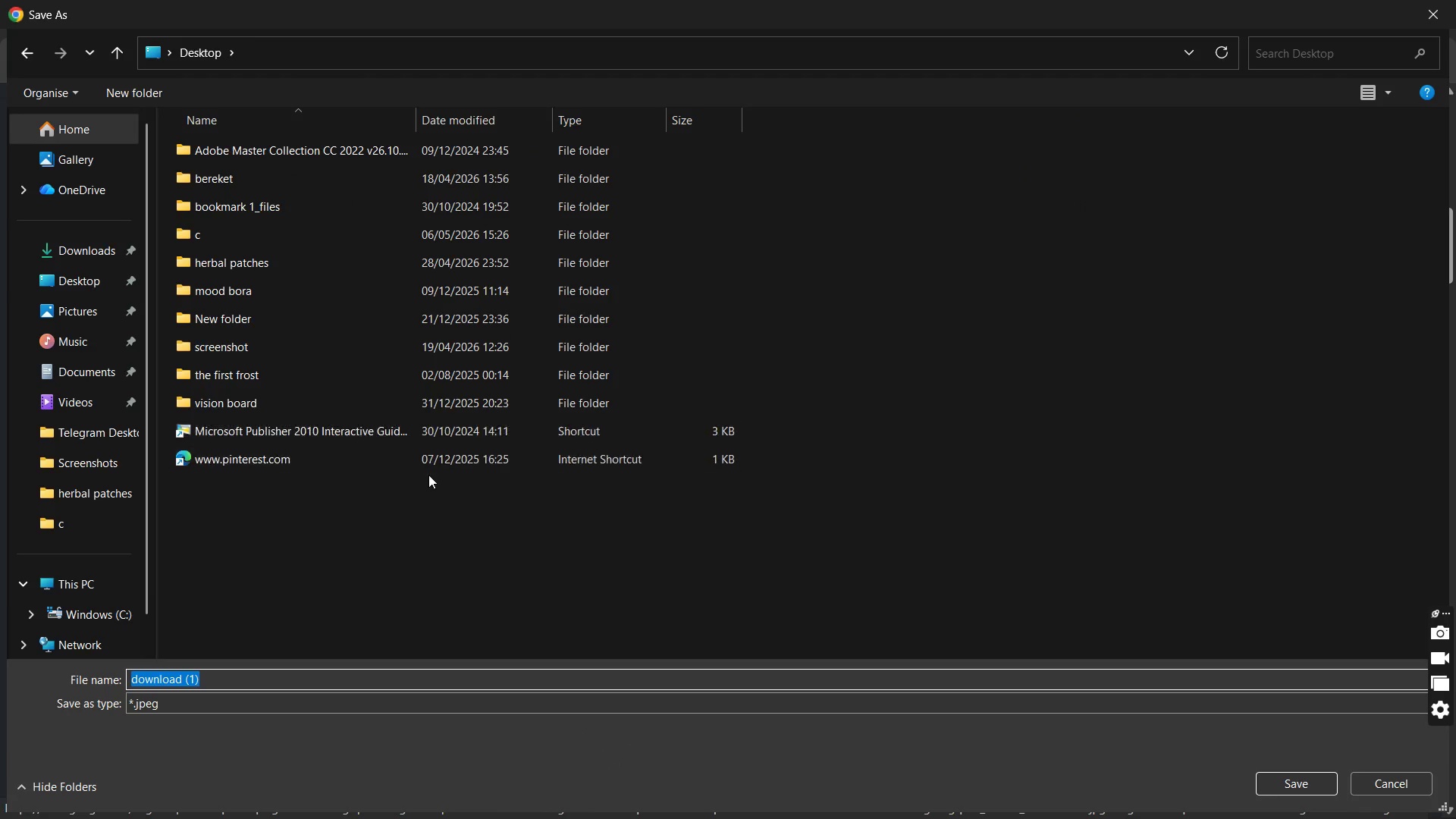 
right_click([422, 495])
 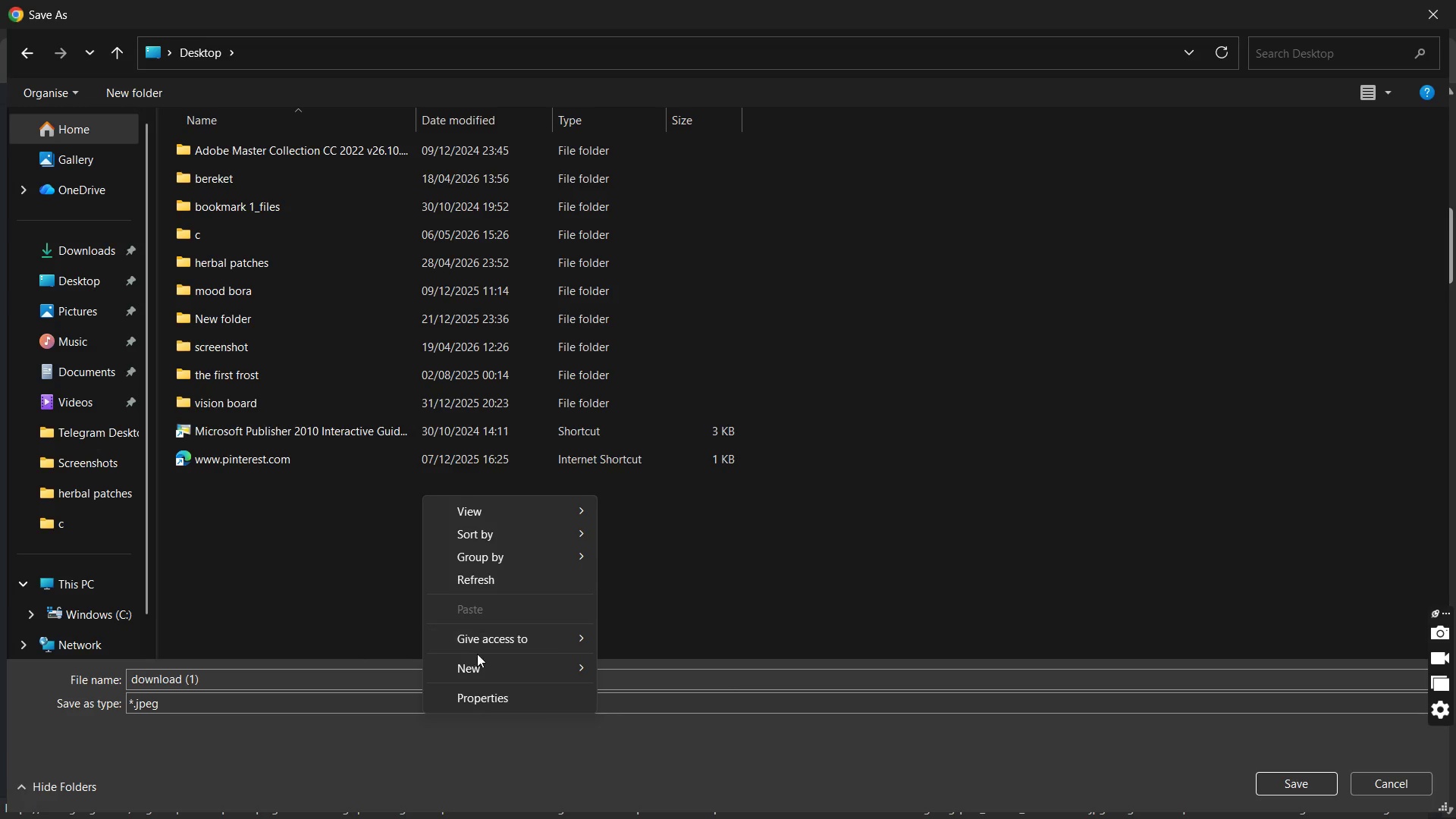 
left_click([475, 662])
 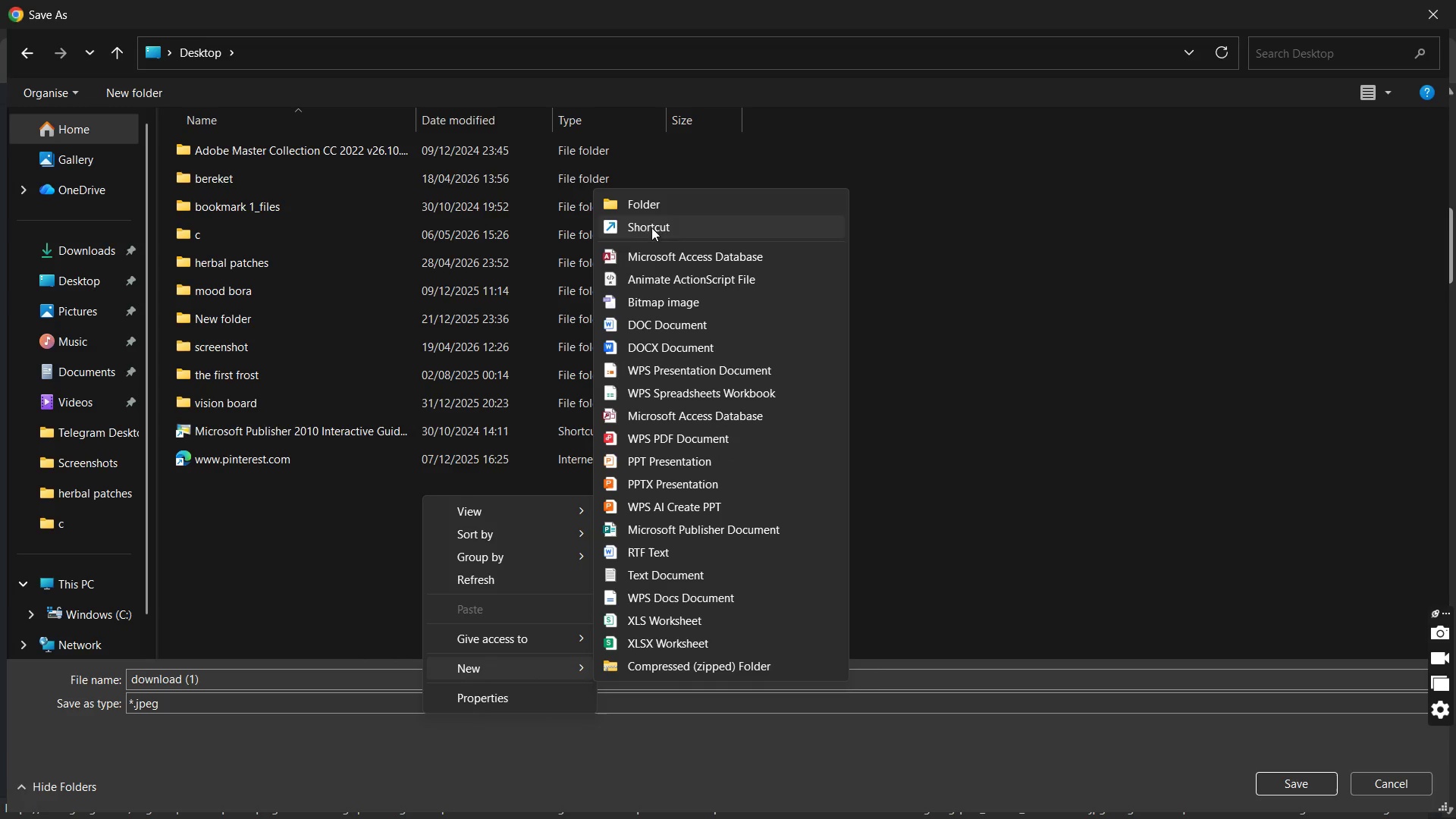 
left_click([661, 196])
 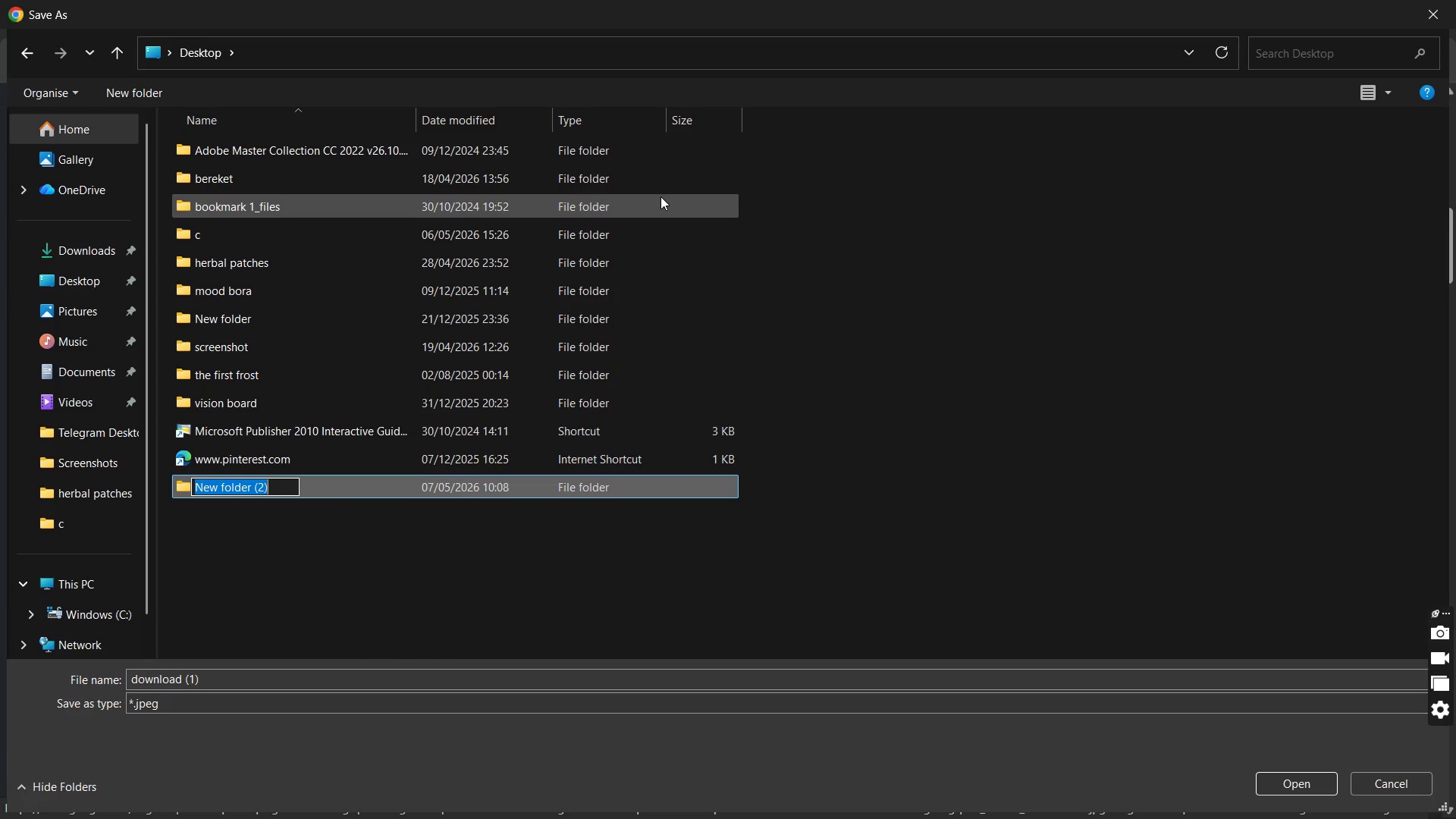 
key(M)
 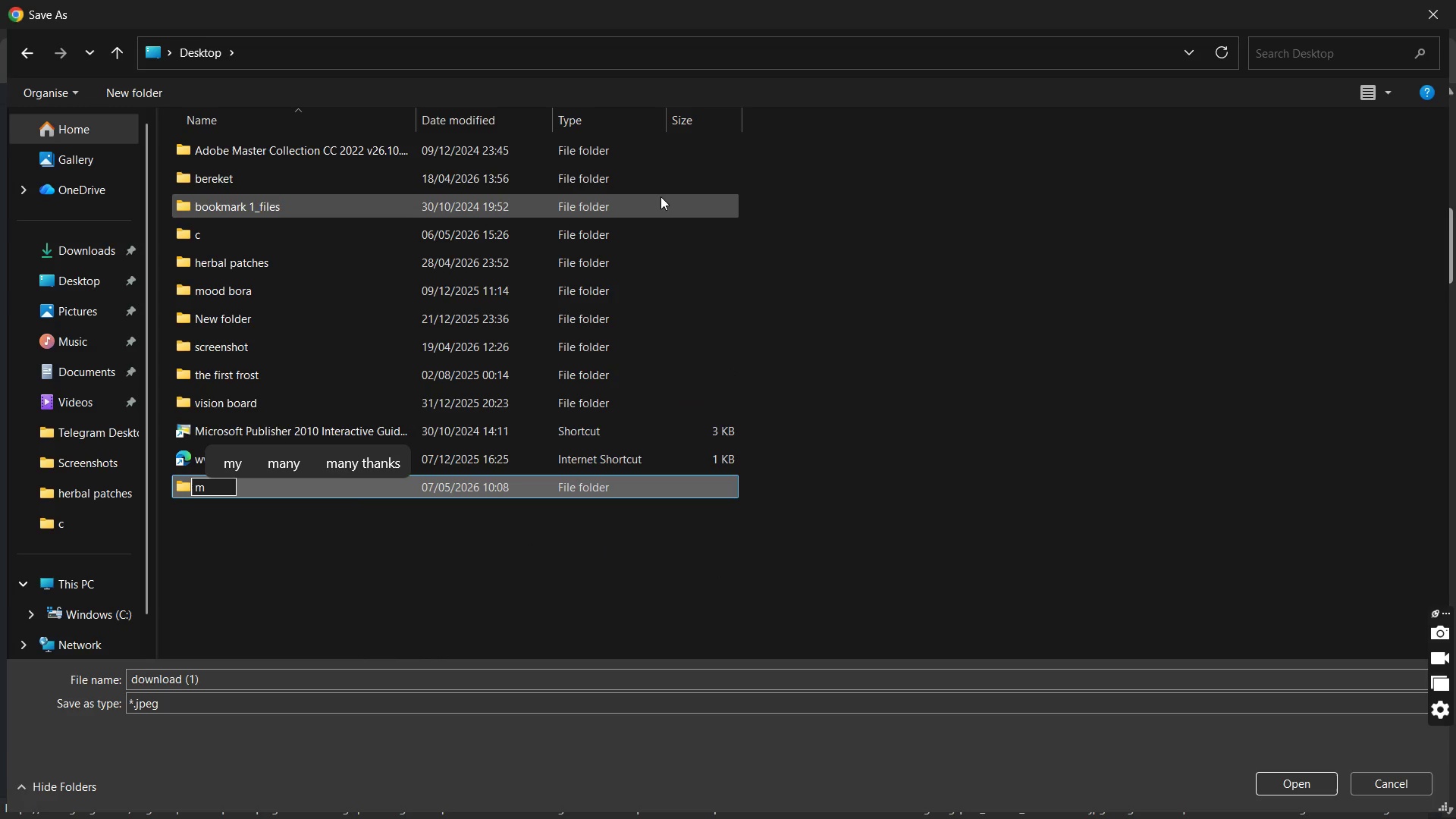 
key(Enter)
 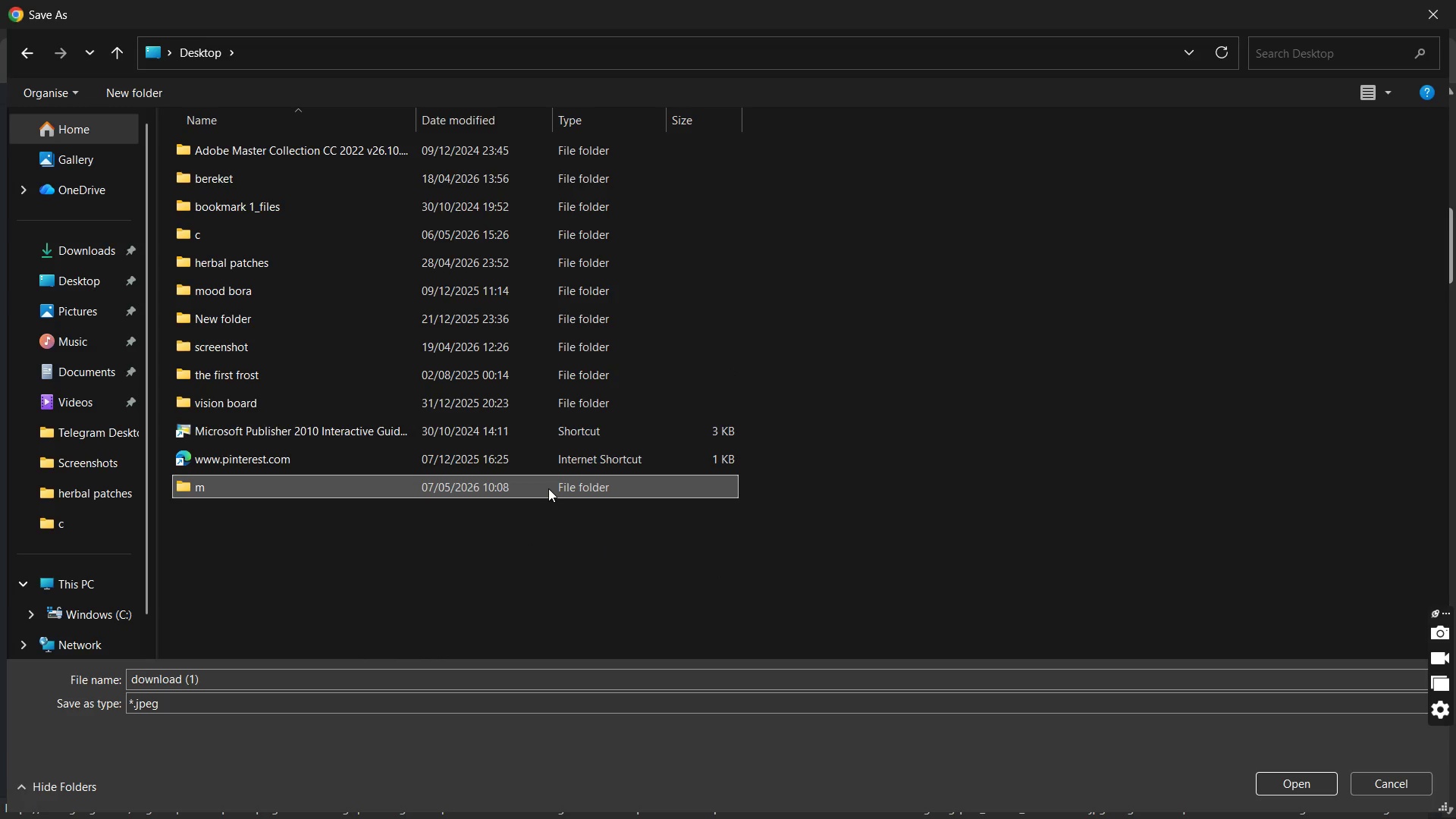 
double_click([548, 488])
 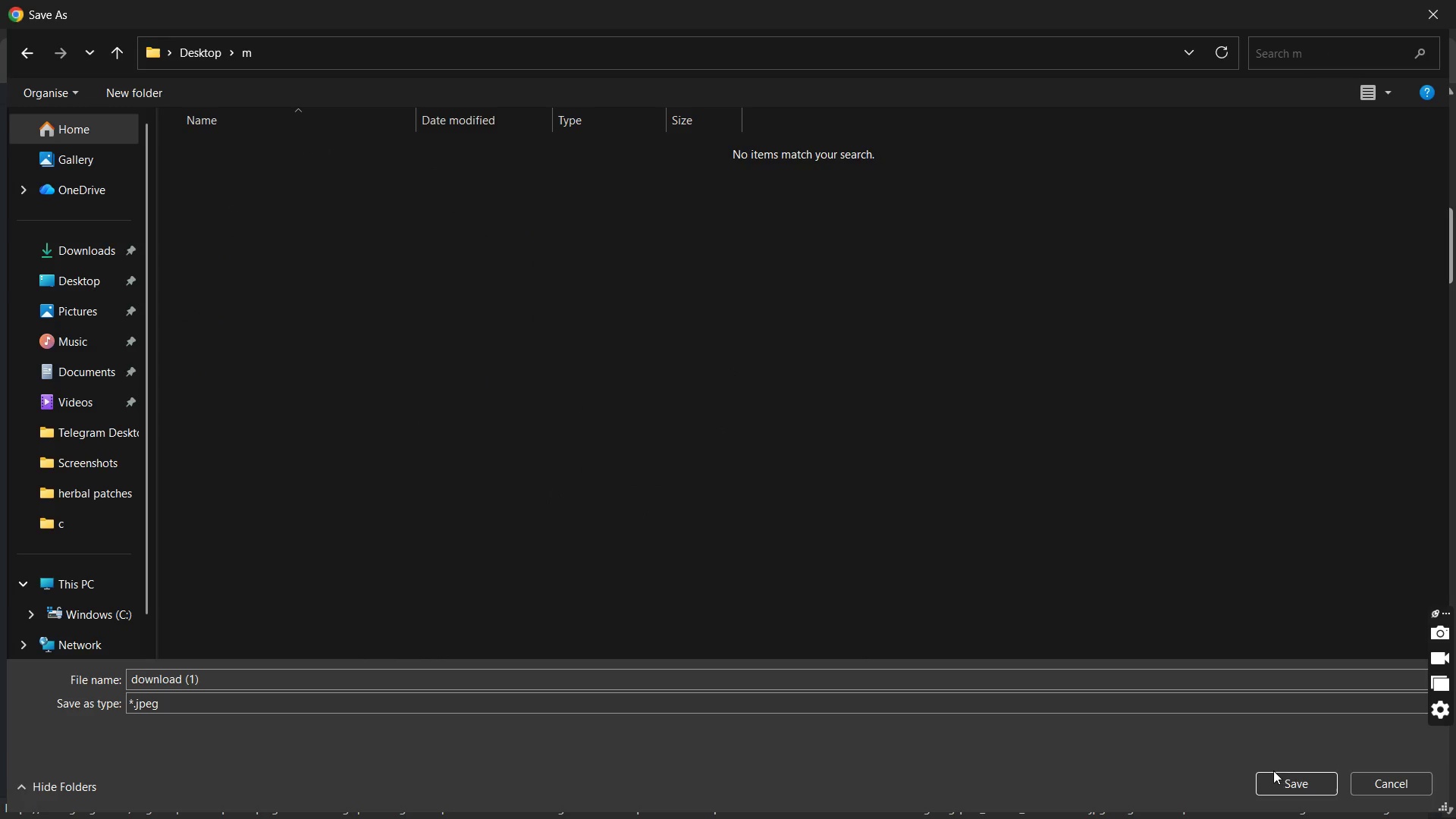 
left_click([1294, 774])
 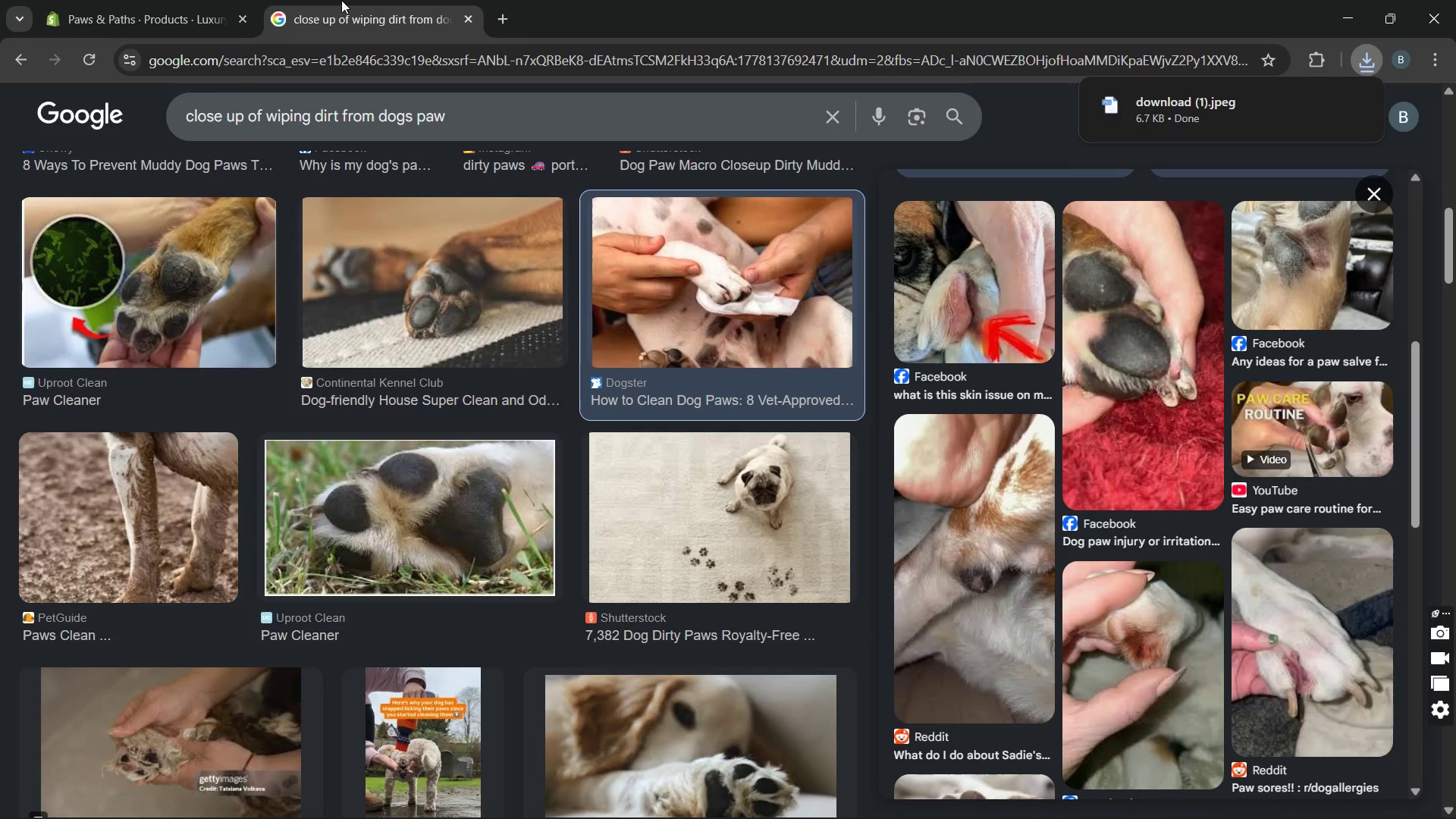 
left_click([180, 2])
 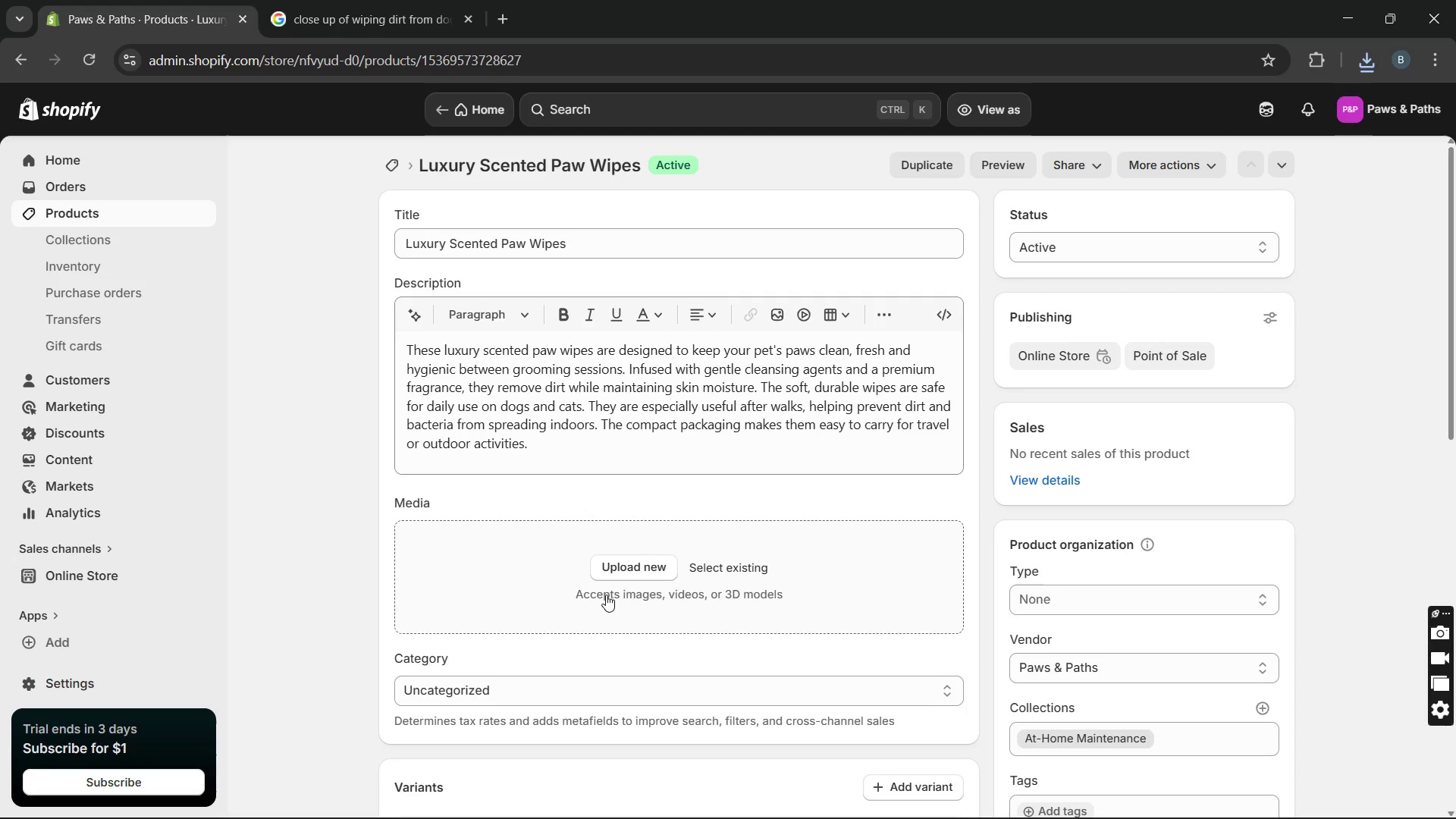 
left_click([614, 571])
 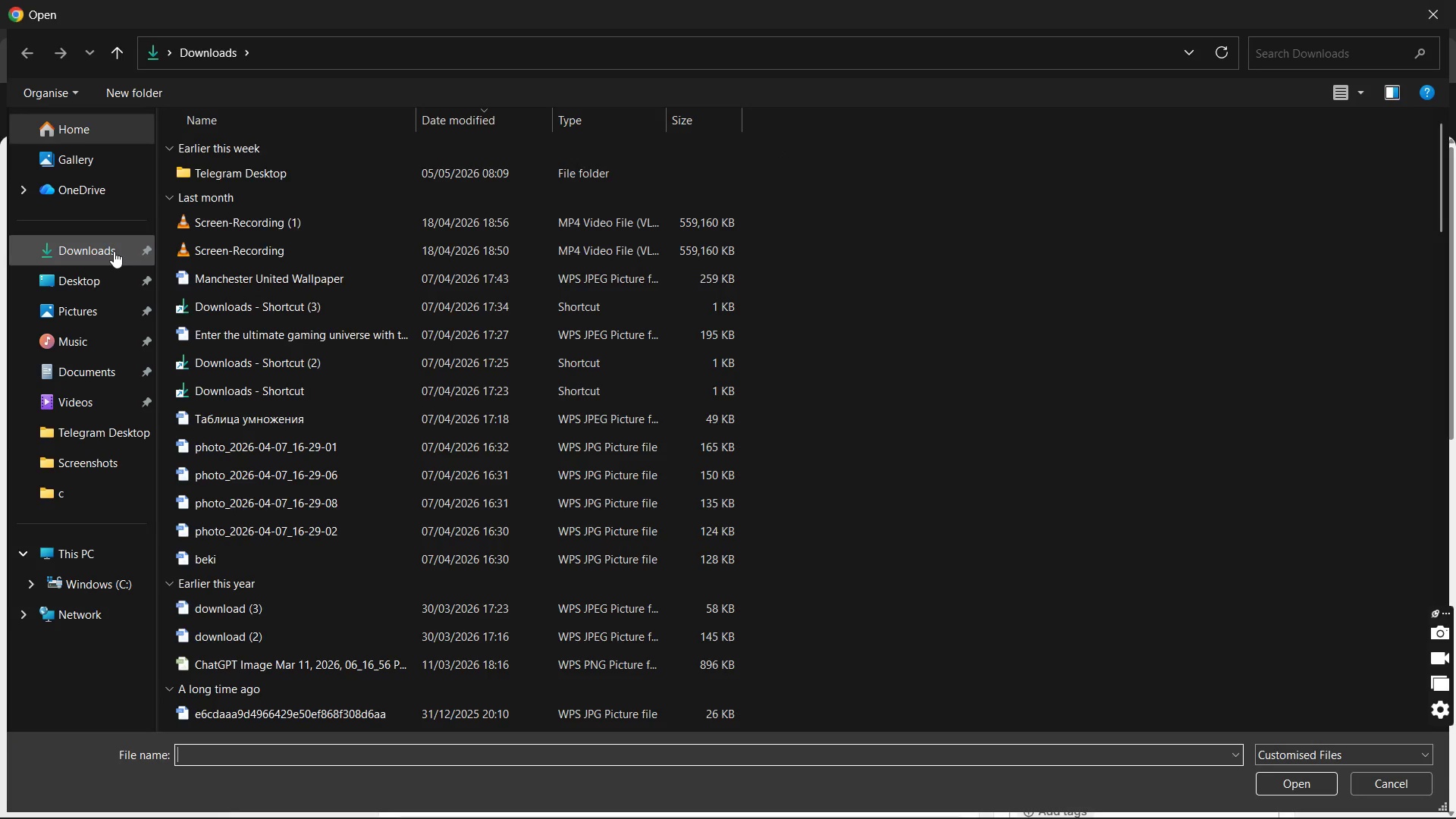 
left_click([102, 281])
 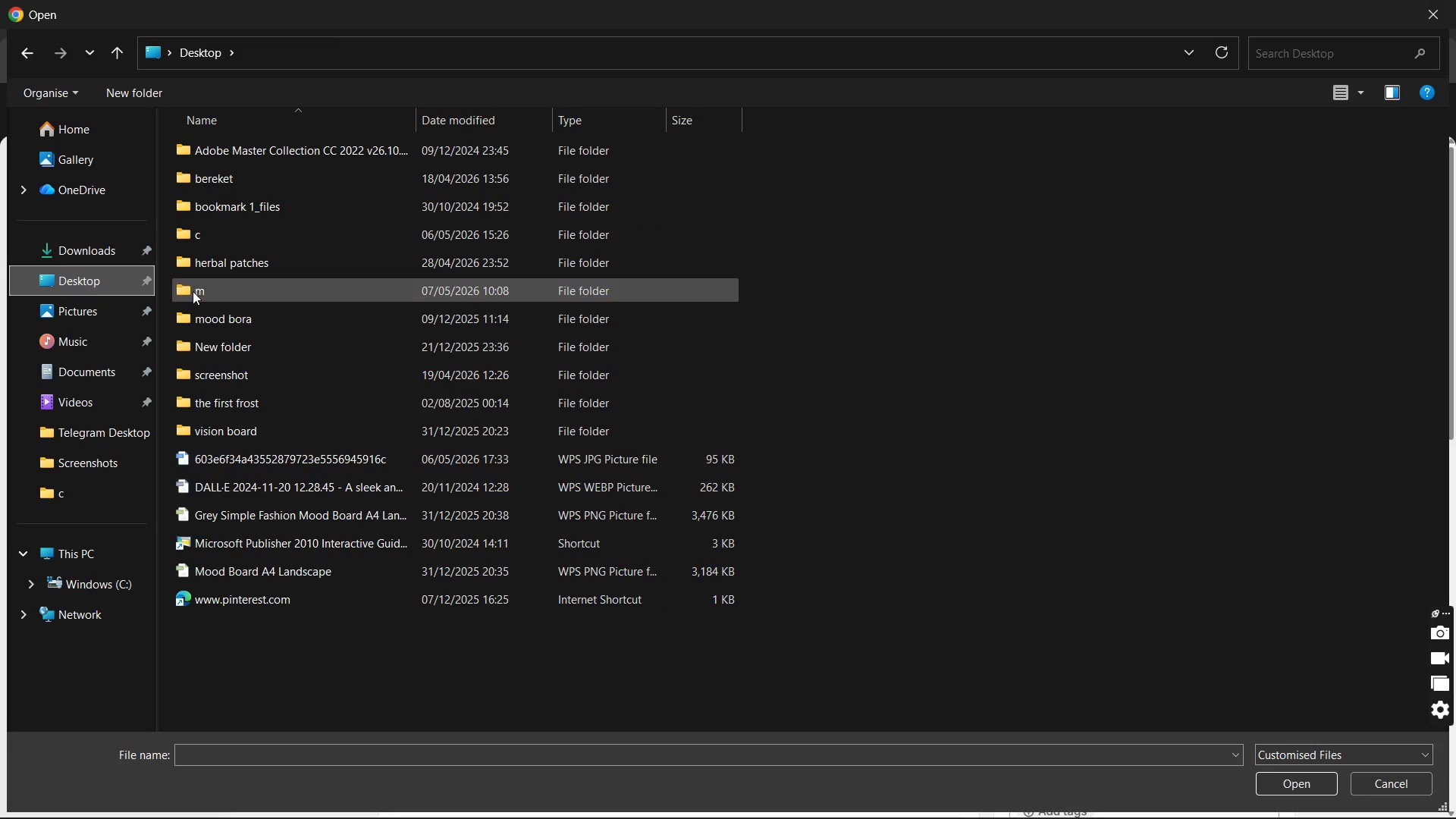 
double_click([193, 294])
 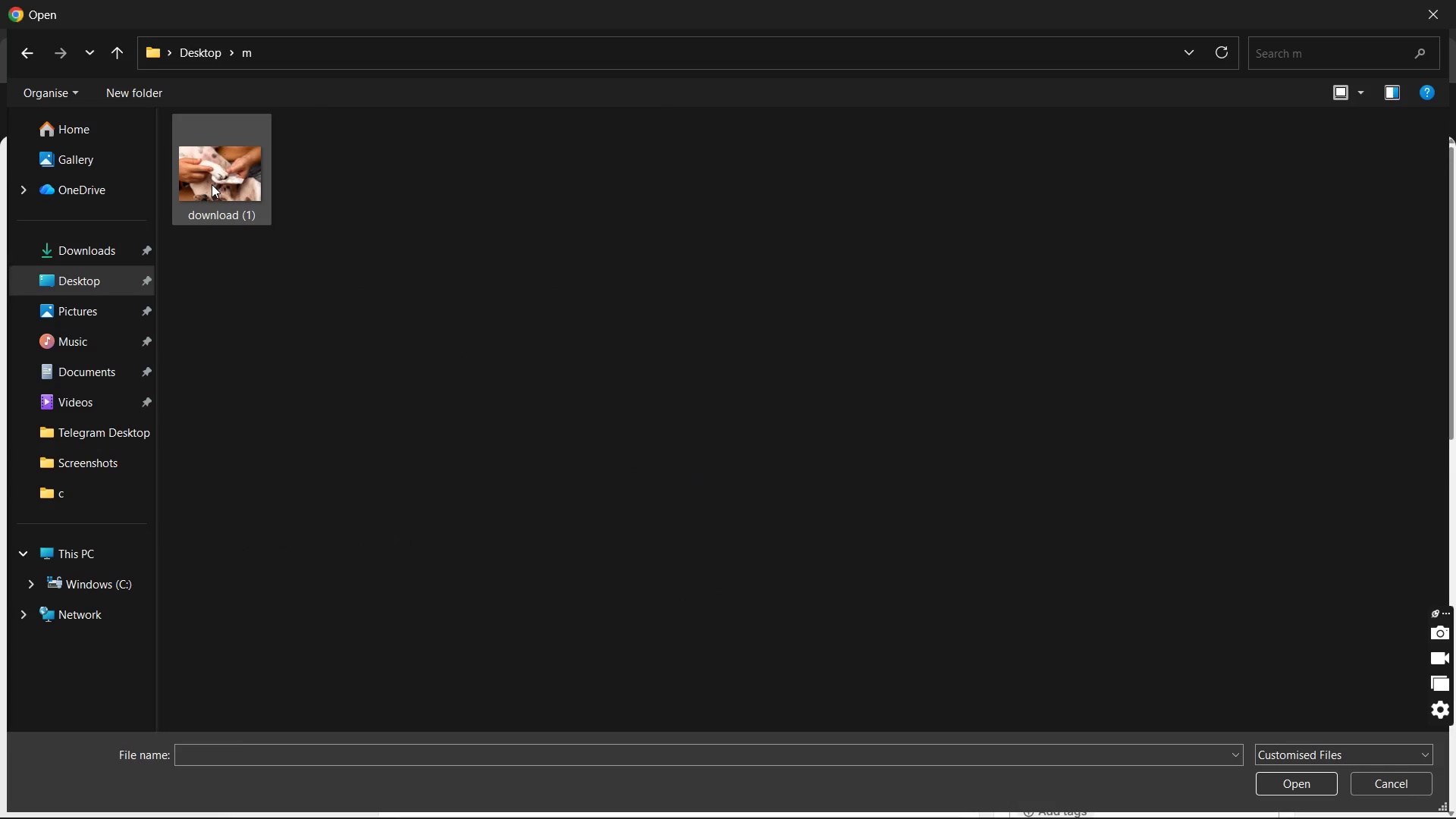 
double_click([212, 184])
 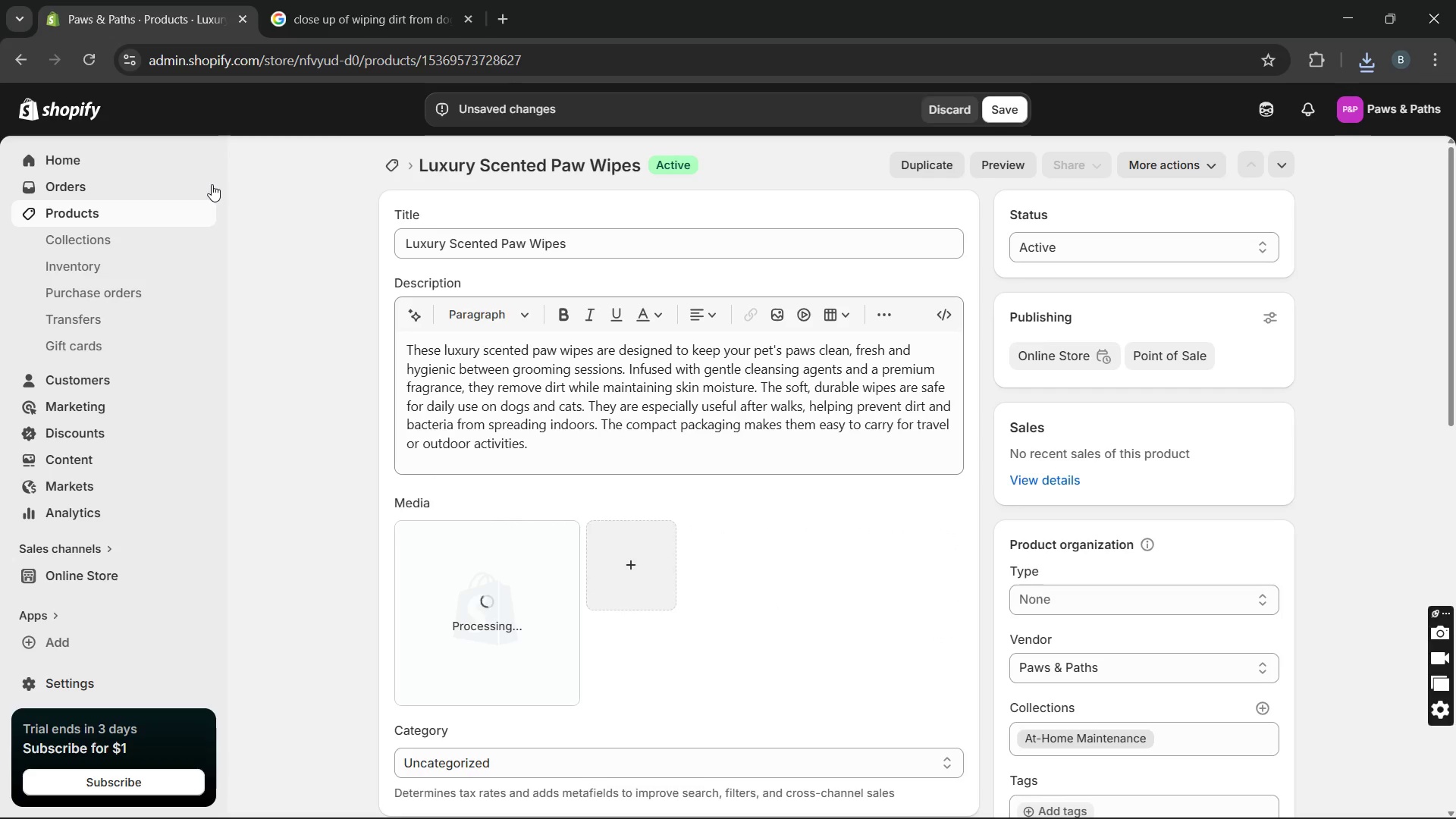 
wait(10.41)
 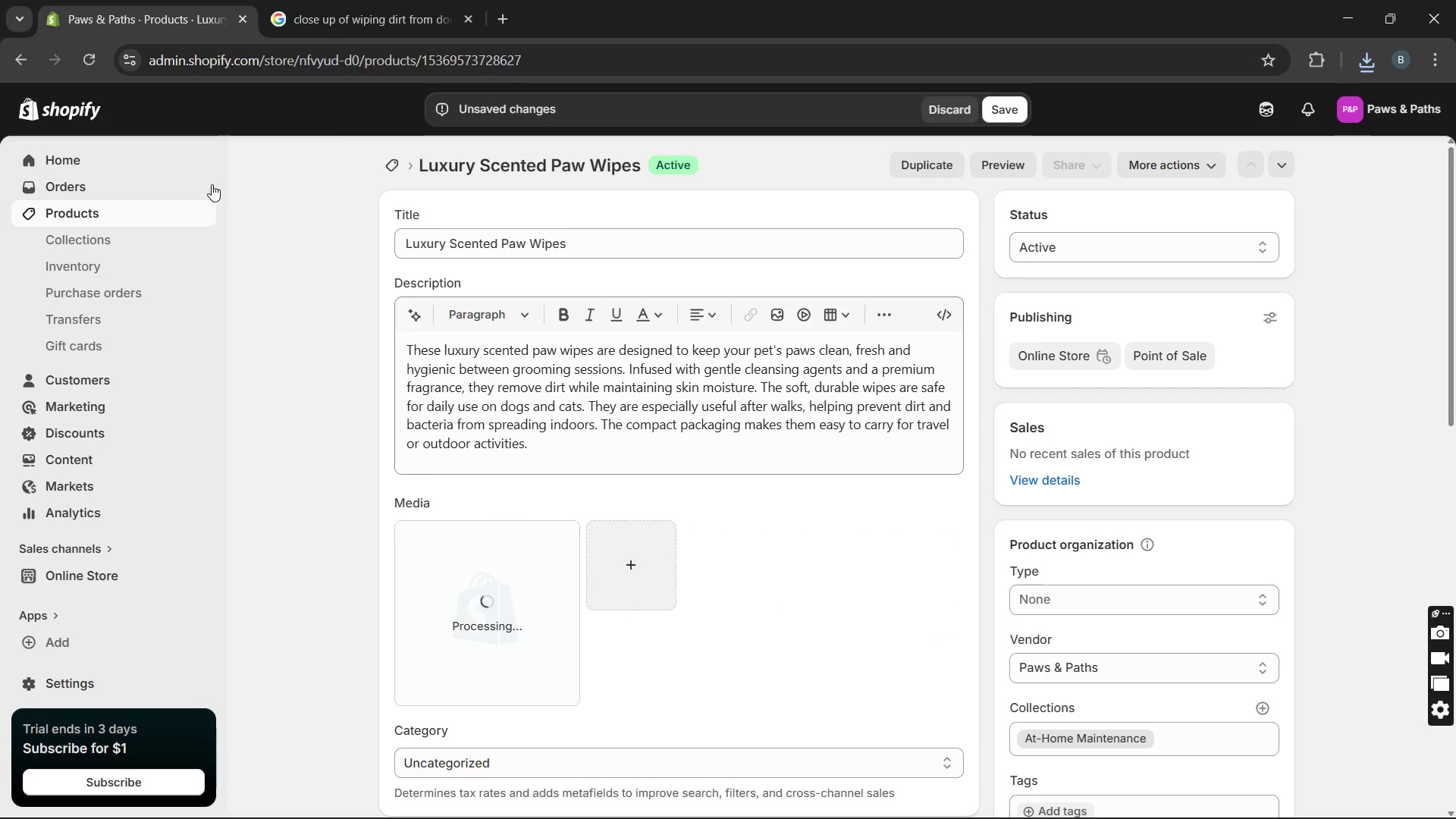 
left_click([469, 607])
 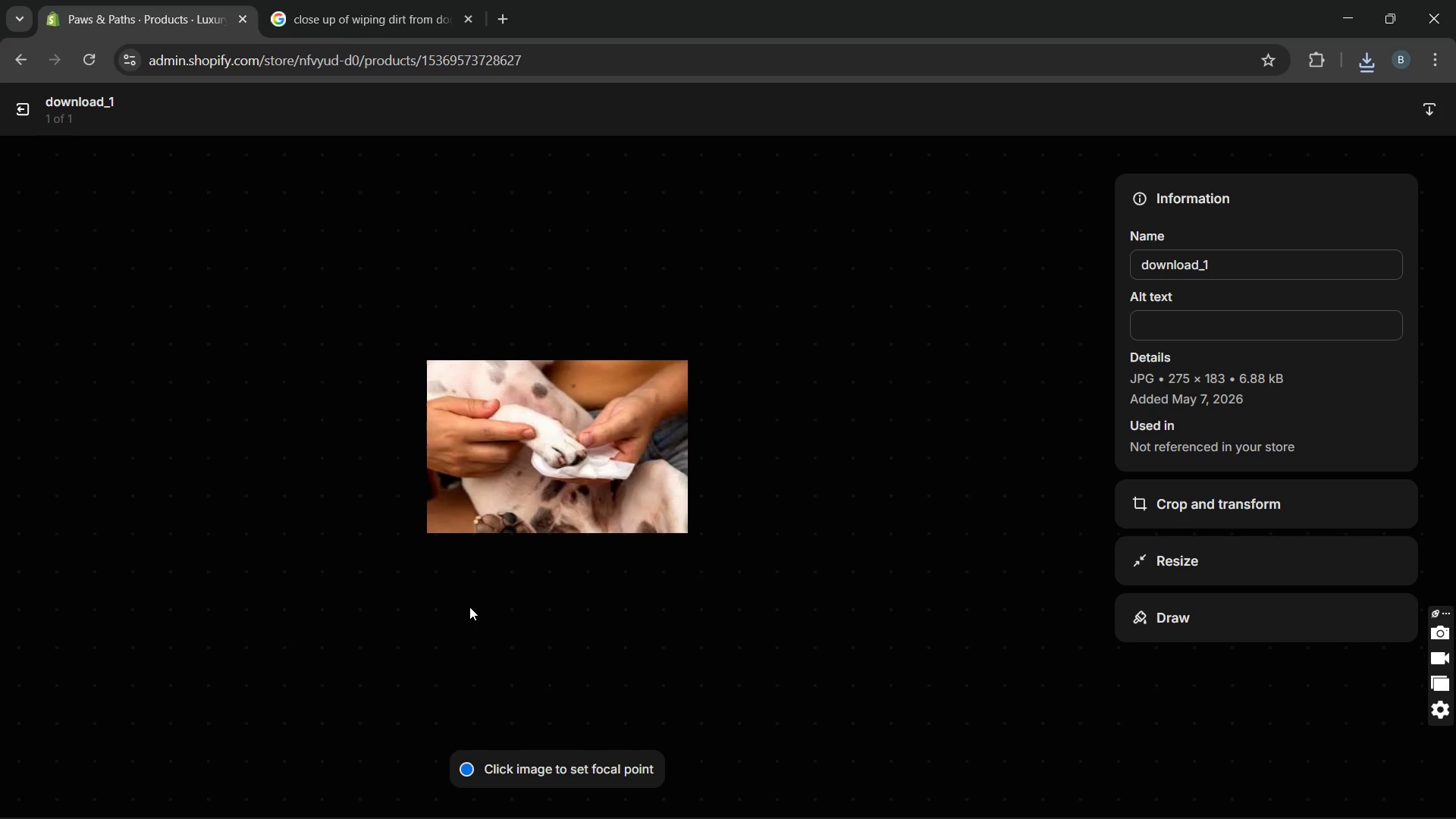 
wait(12.38)
 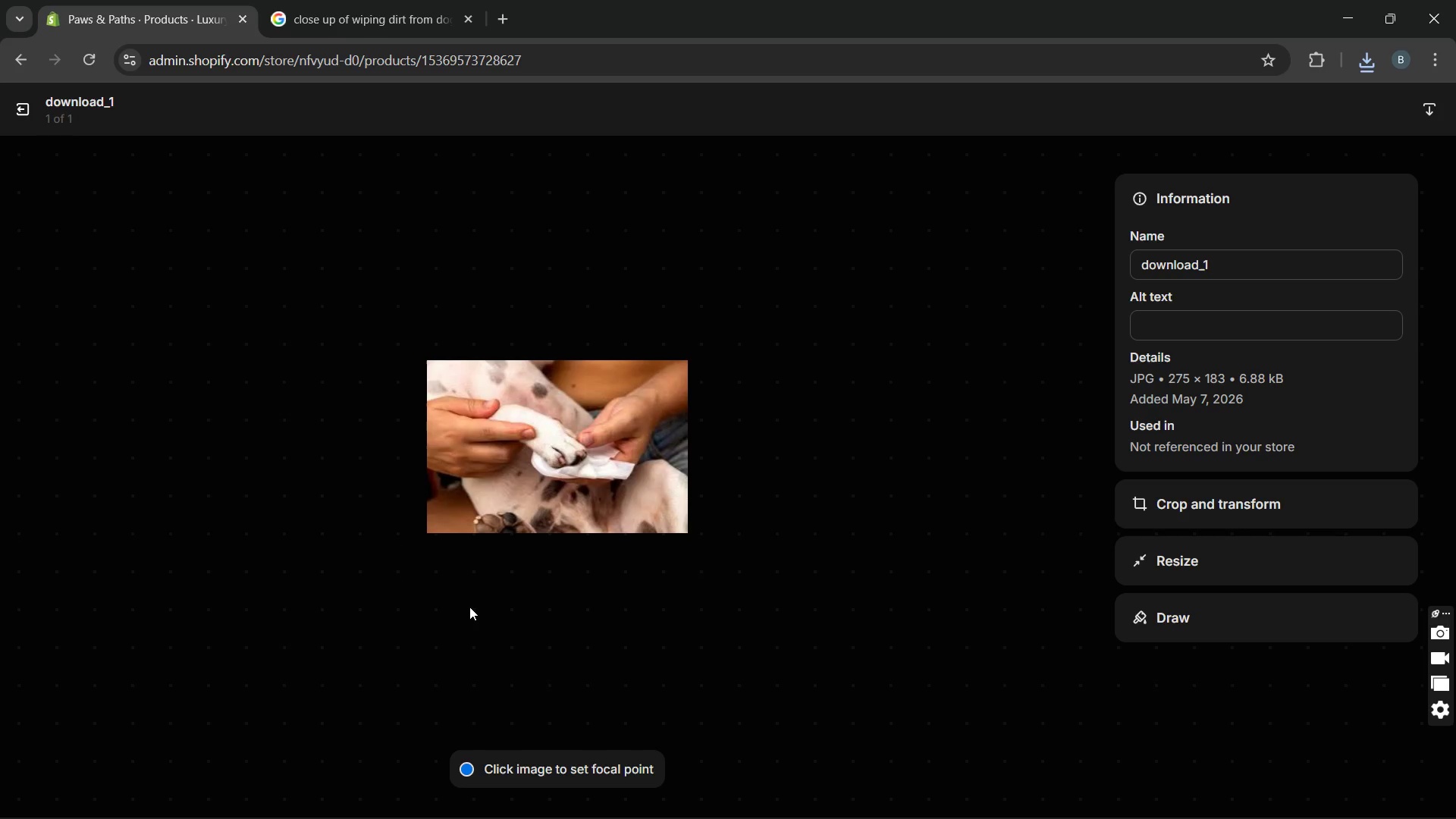 
left_click([1153, 318])
 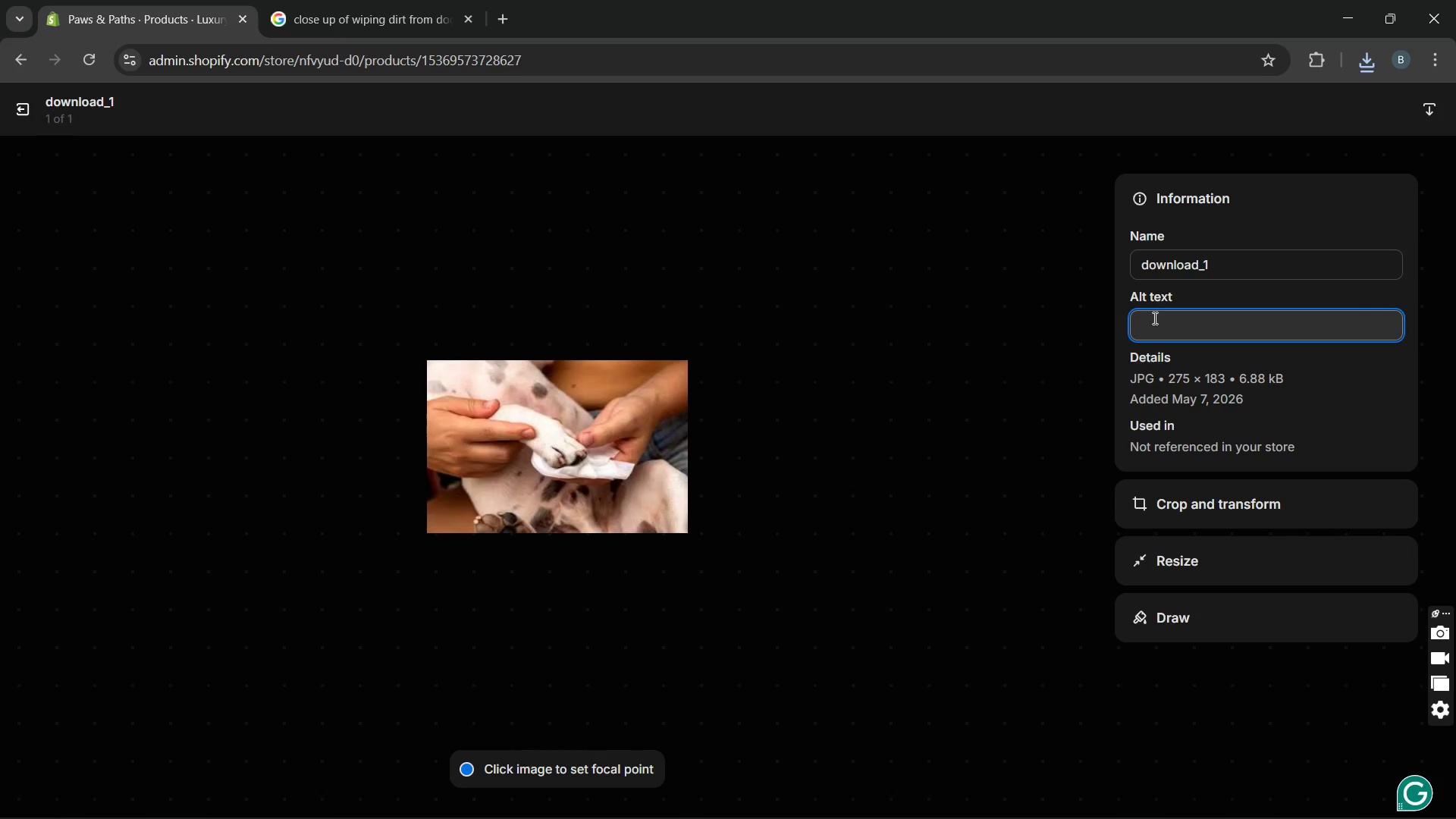 
type(pet owner )
 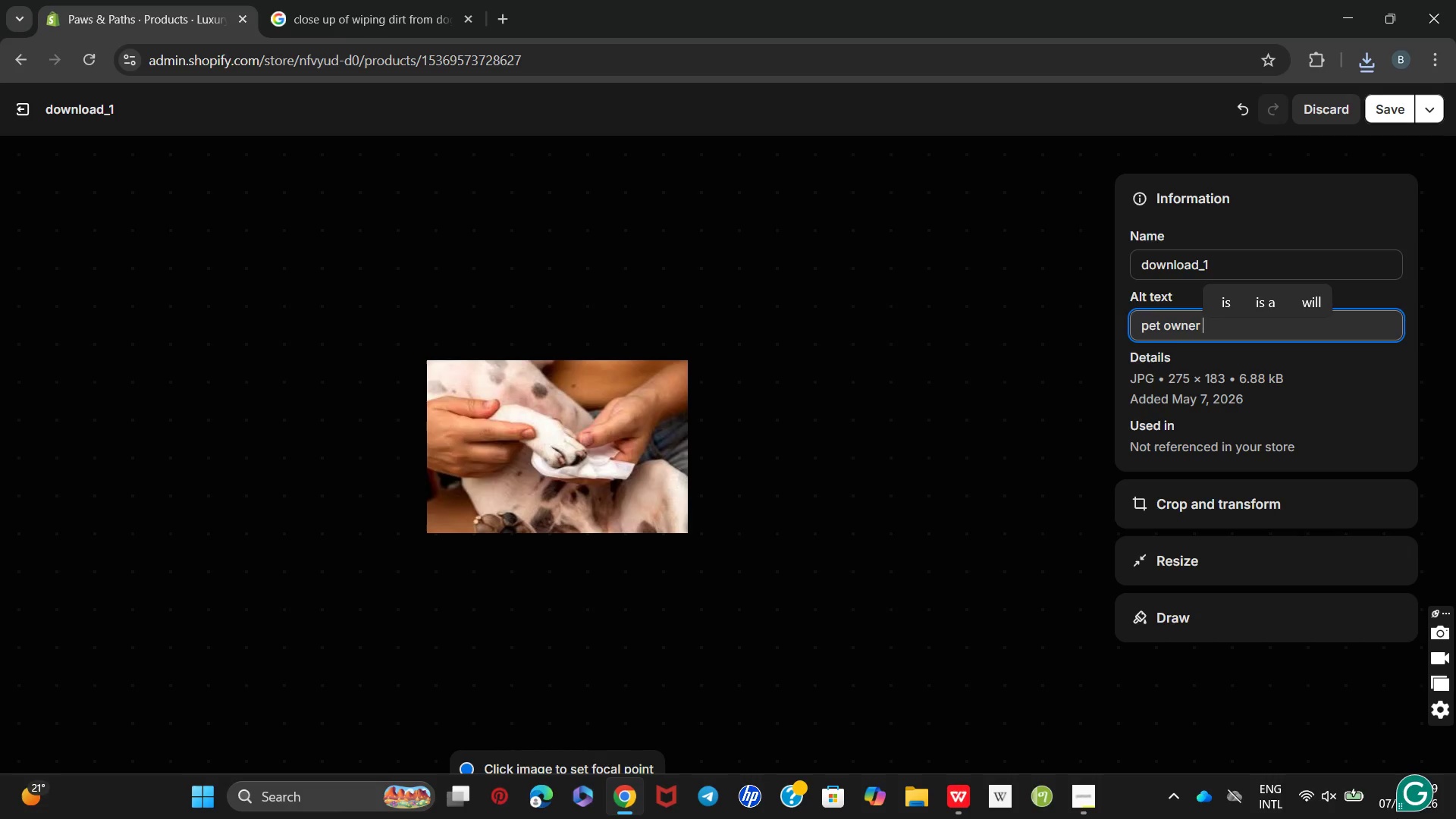 
wait(8.5)
 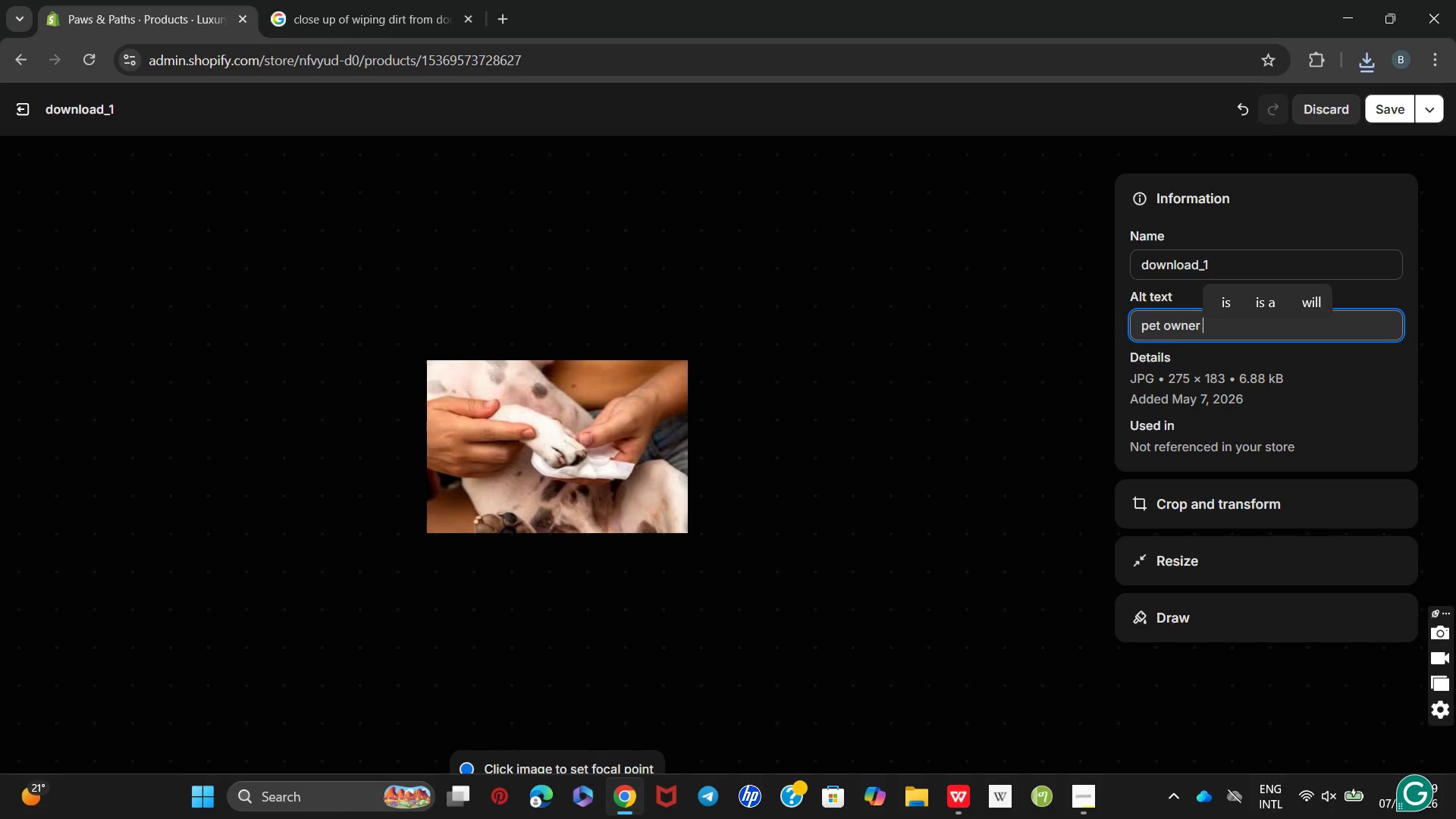 
type(cleaning dogs paw with luxury )
 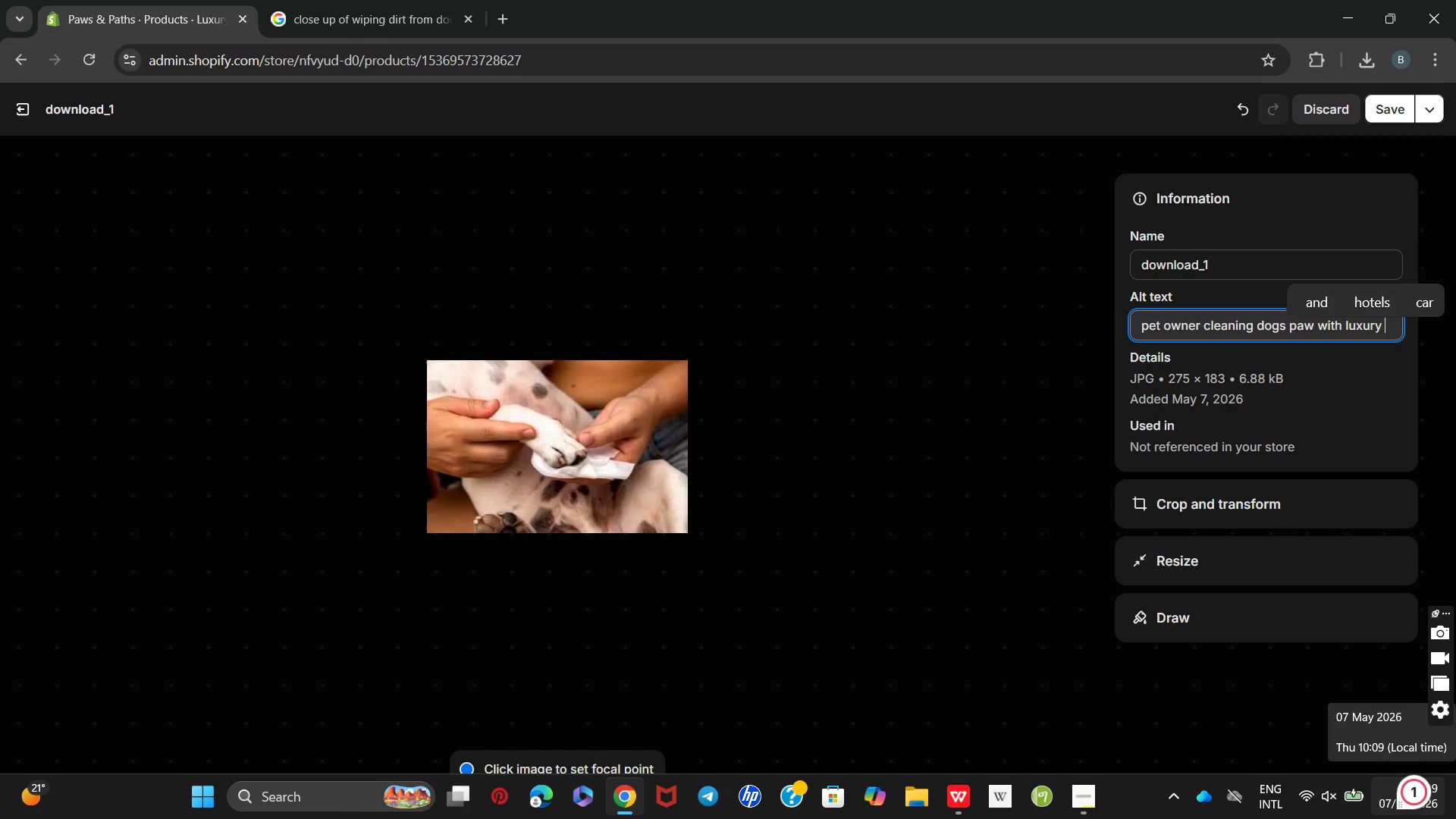 
type(scented wipes)
 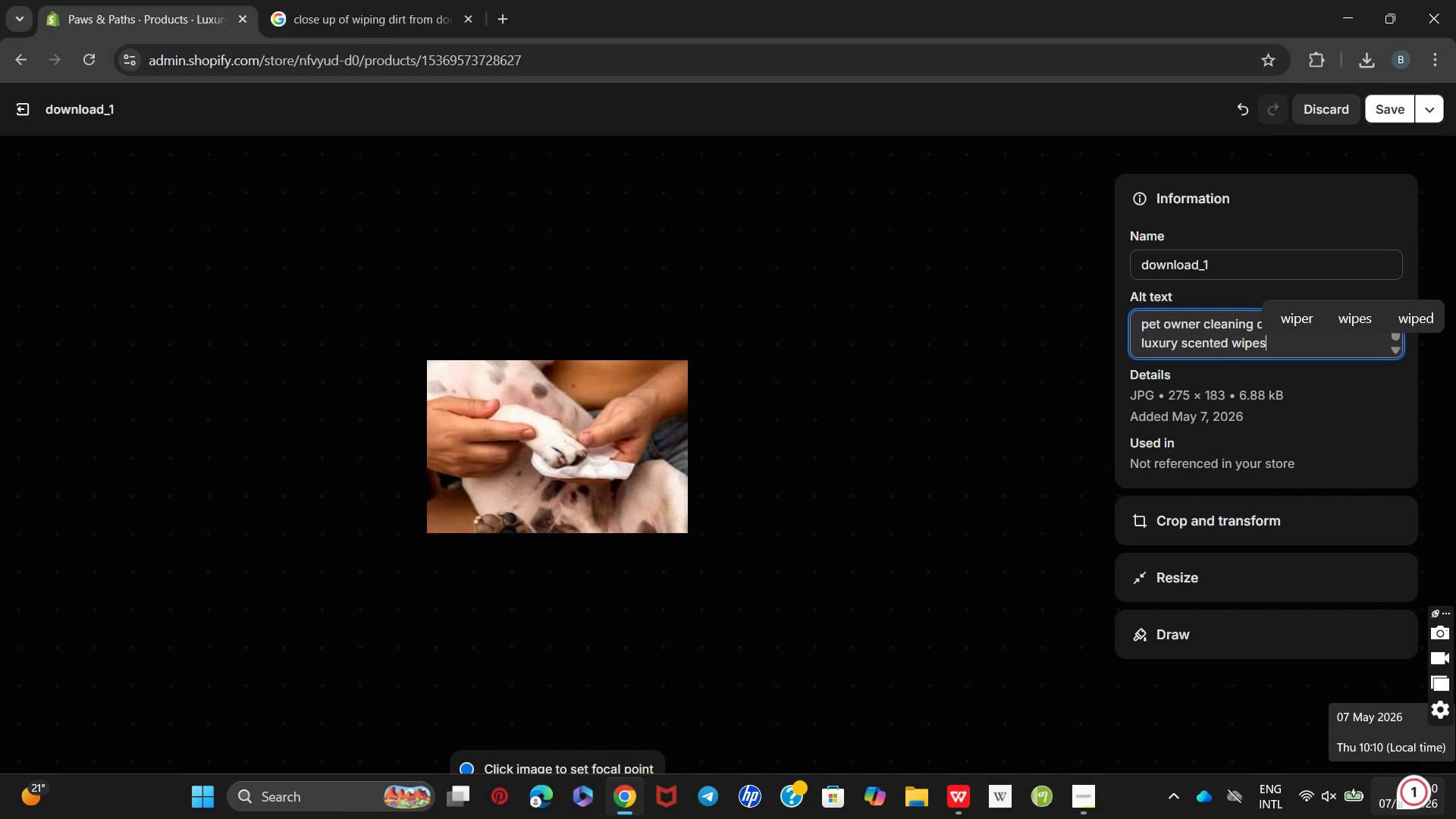 
key(Enter)
 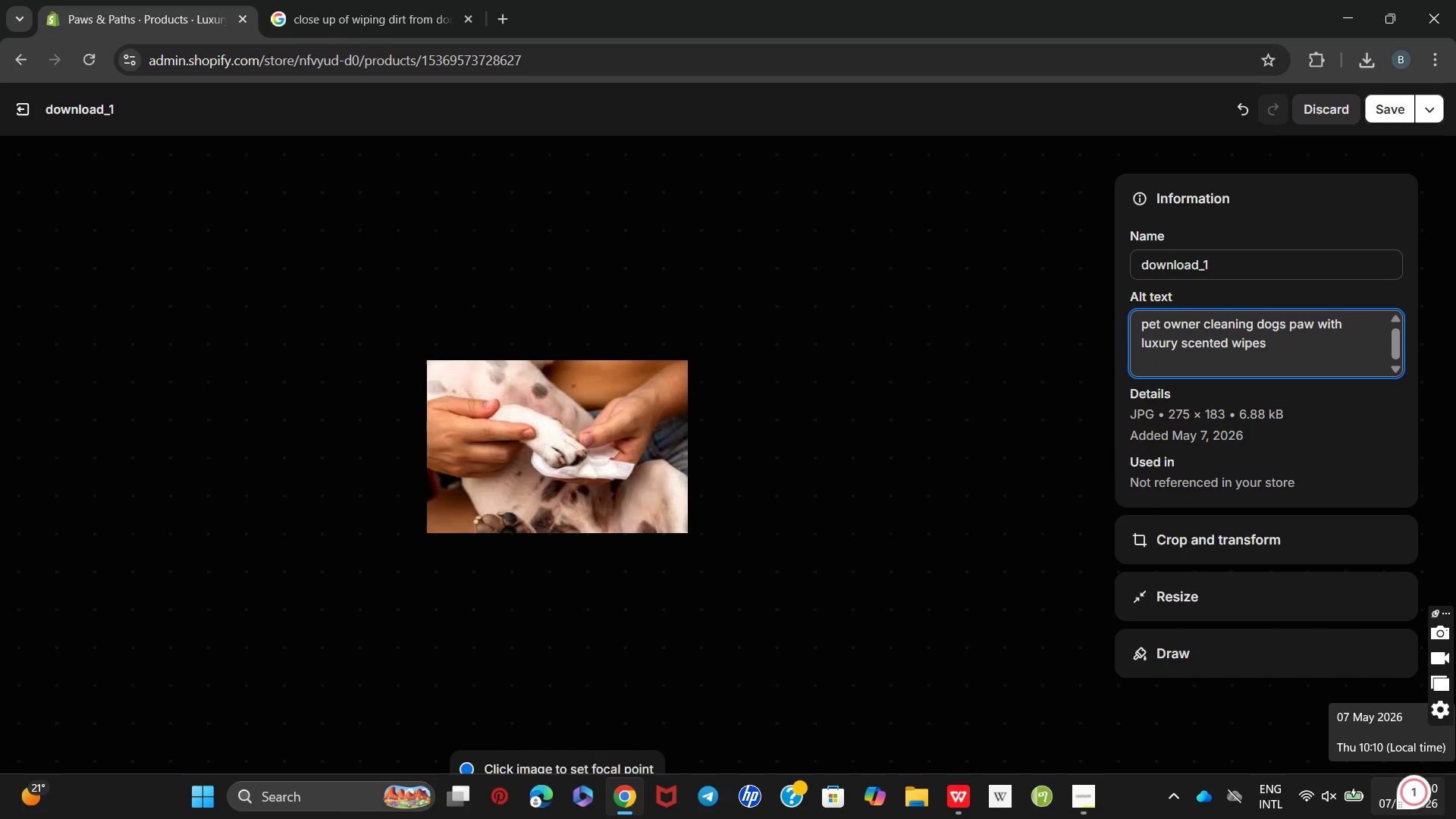 
key(Backspace)
 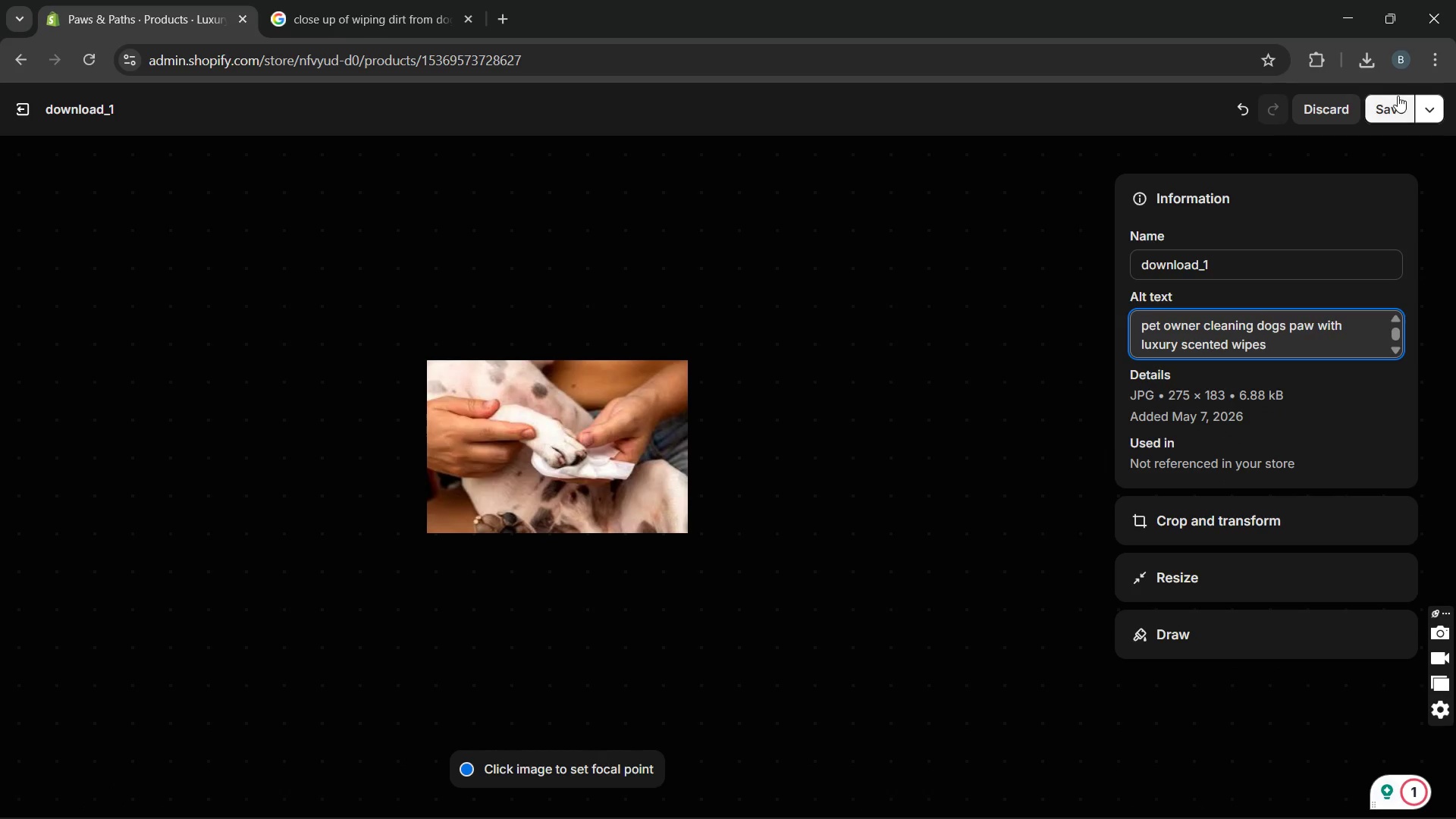 
left_click([1396, 112])
 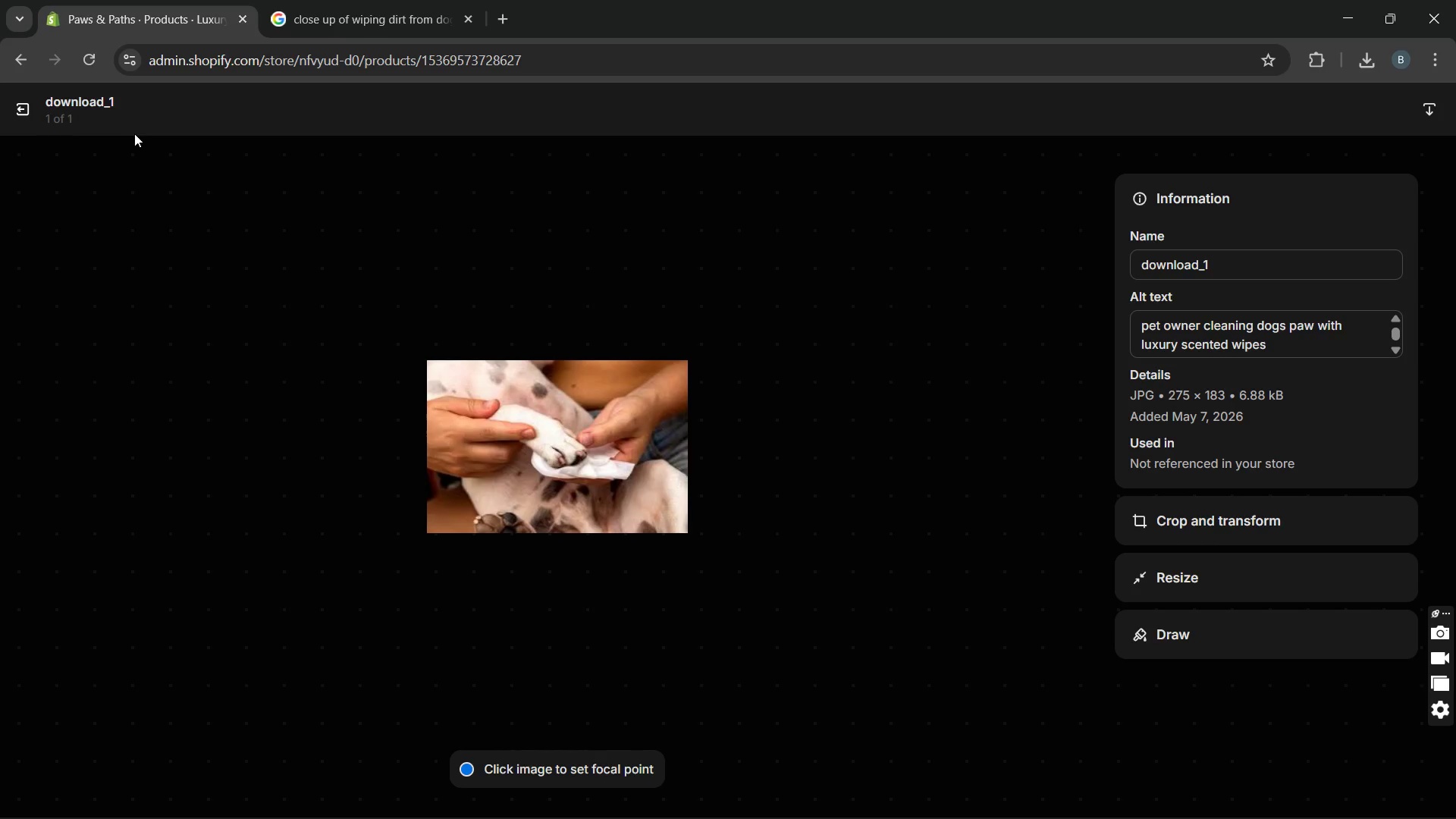 
left_click([22, 109])
 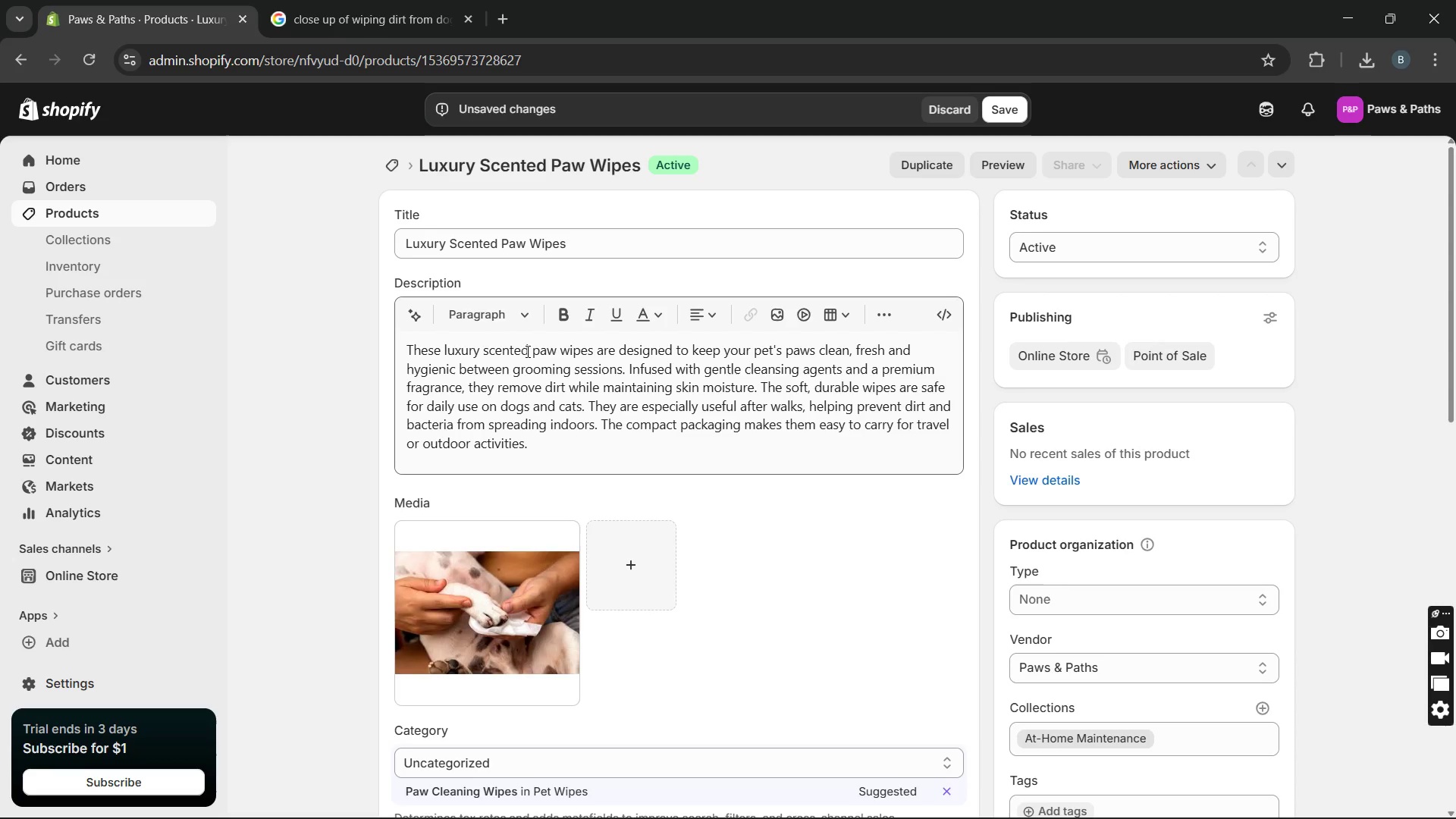 
mouse_move([959, 573])
 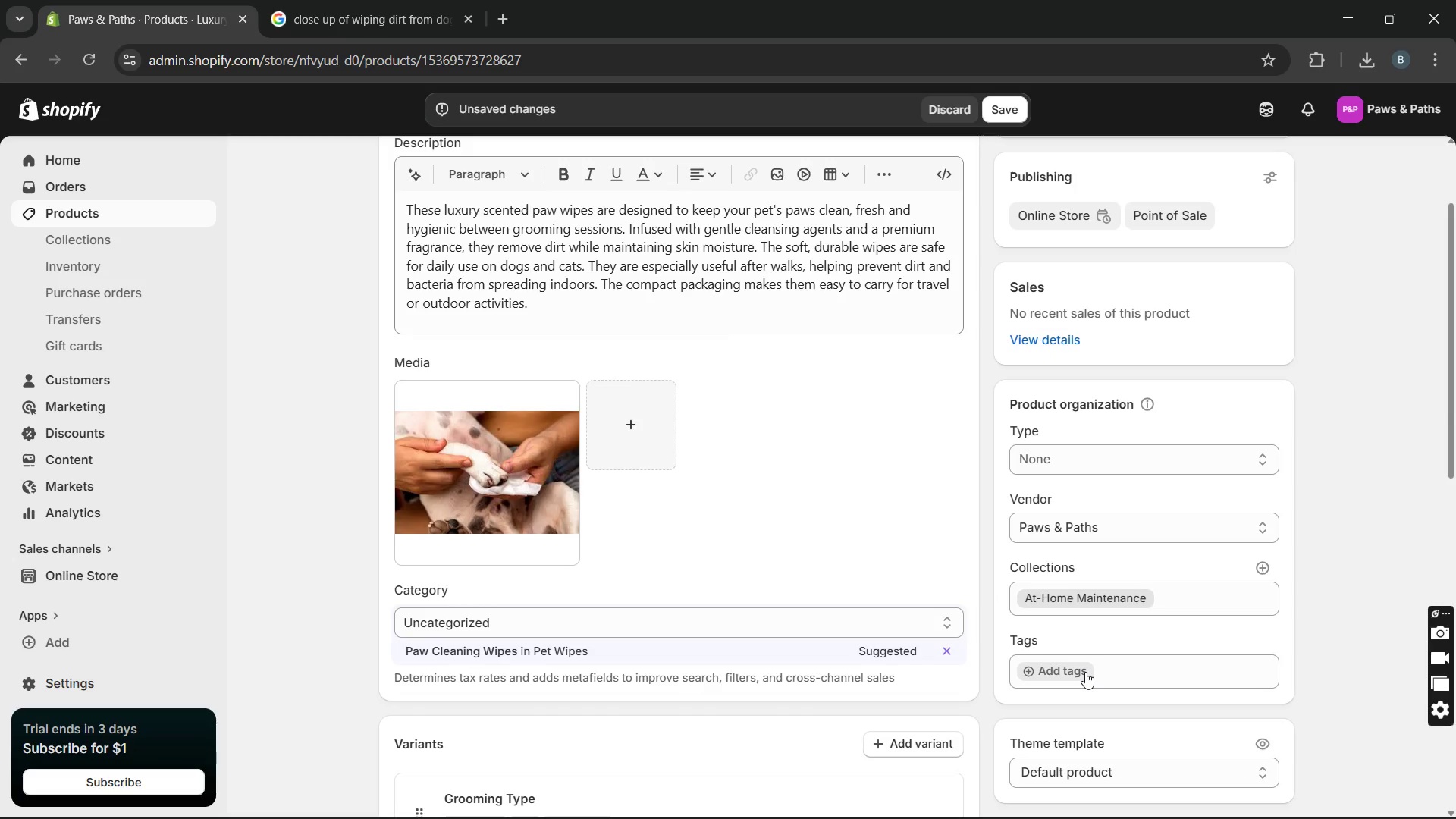 
left_click([1079, 671])
 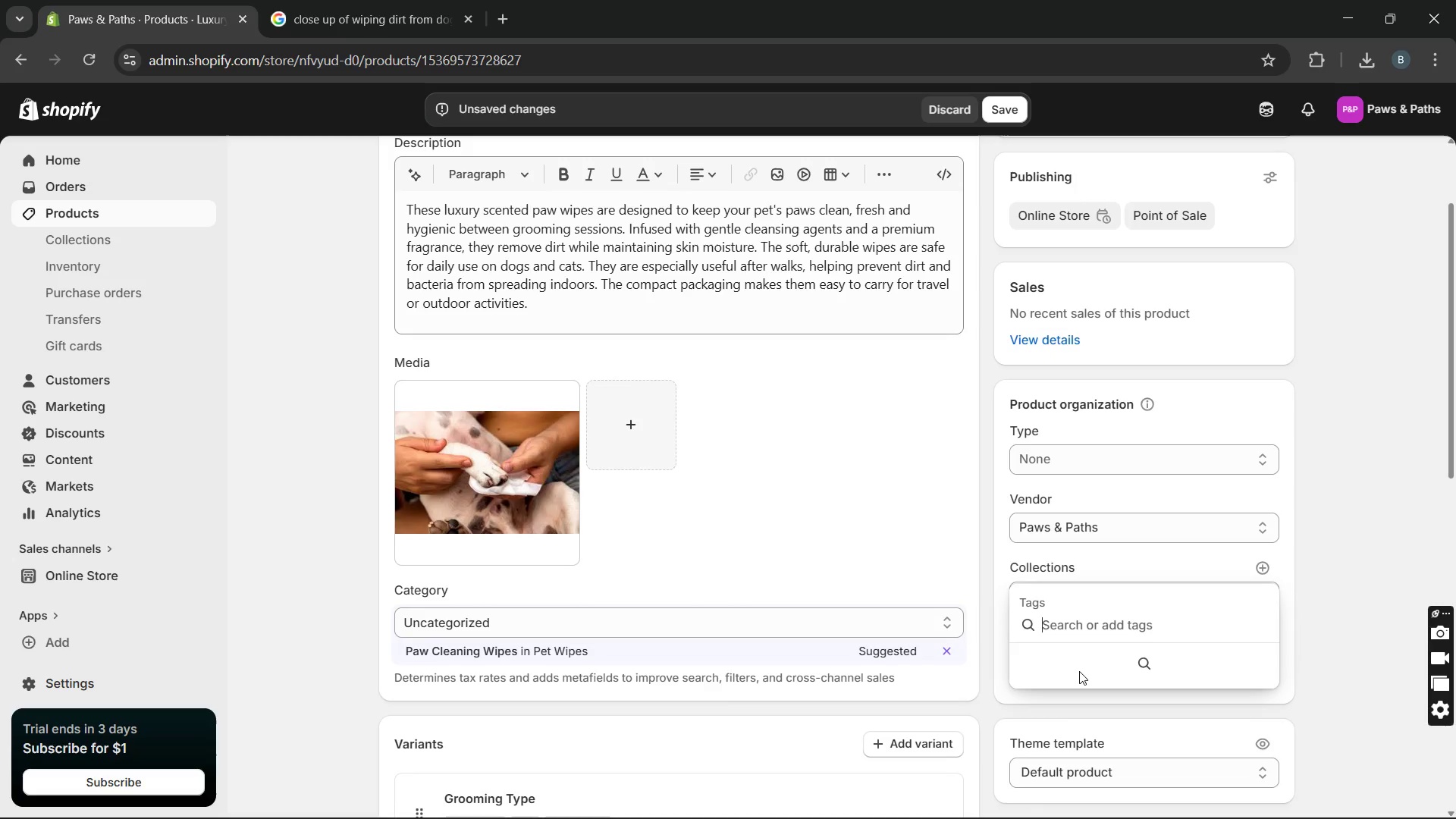 
key(CapsLock)
 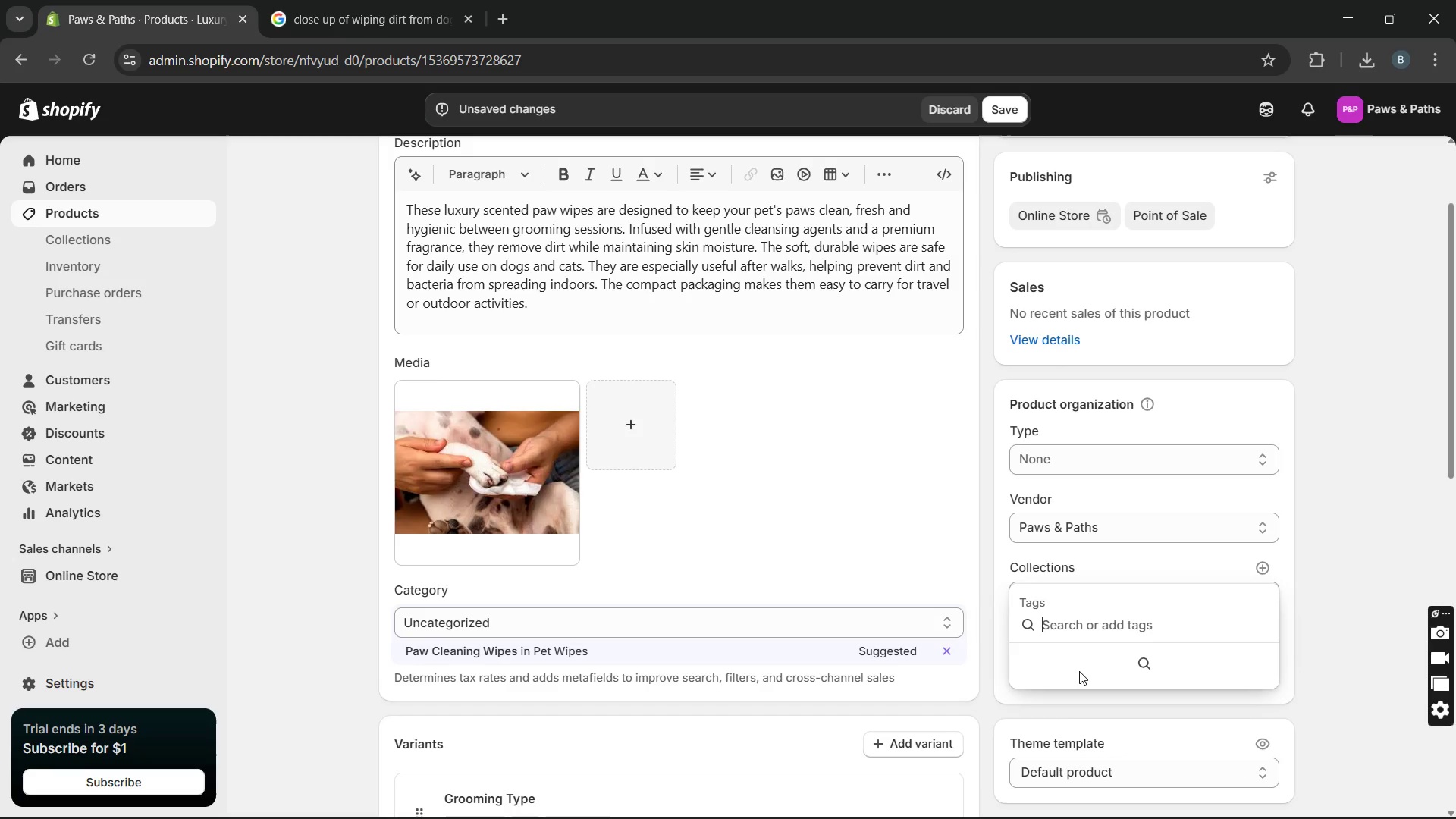 
key(A)
 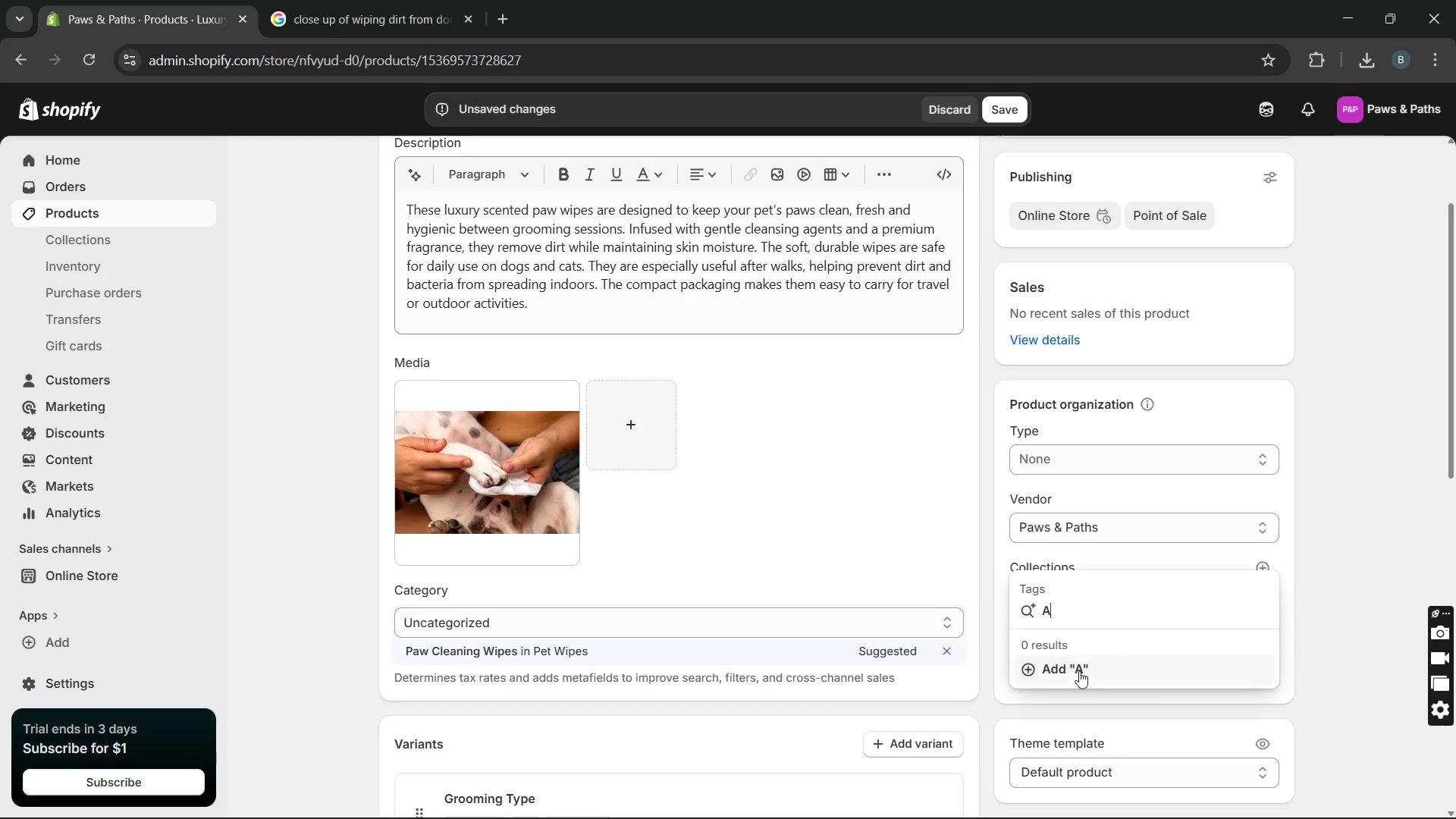 
key(CapsLock)
 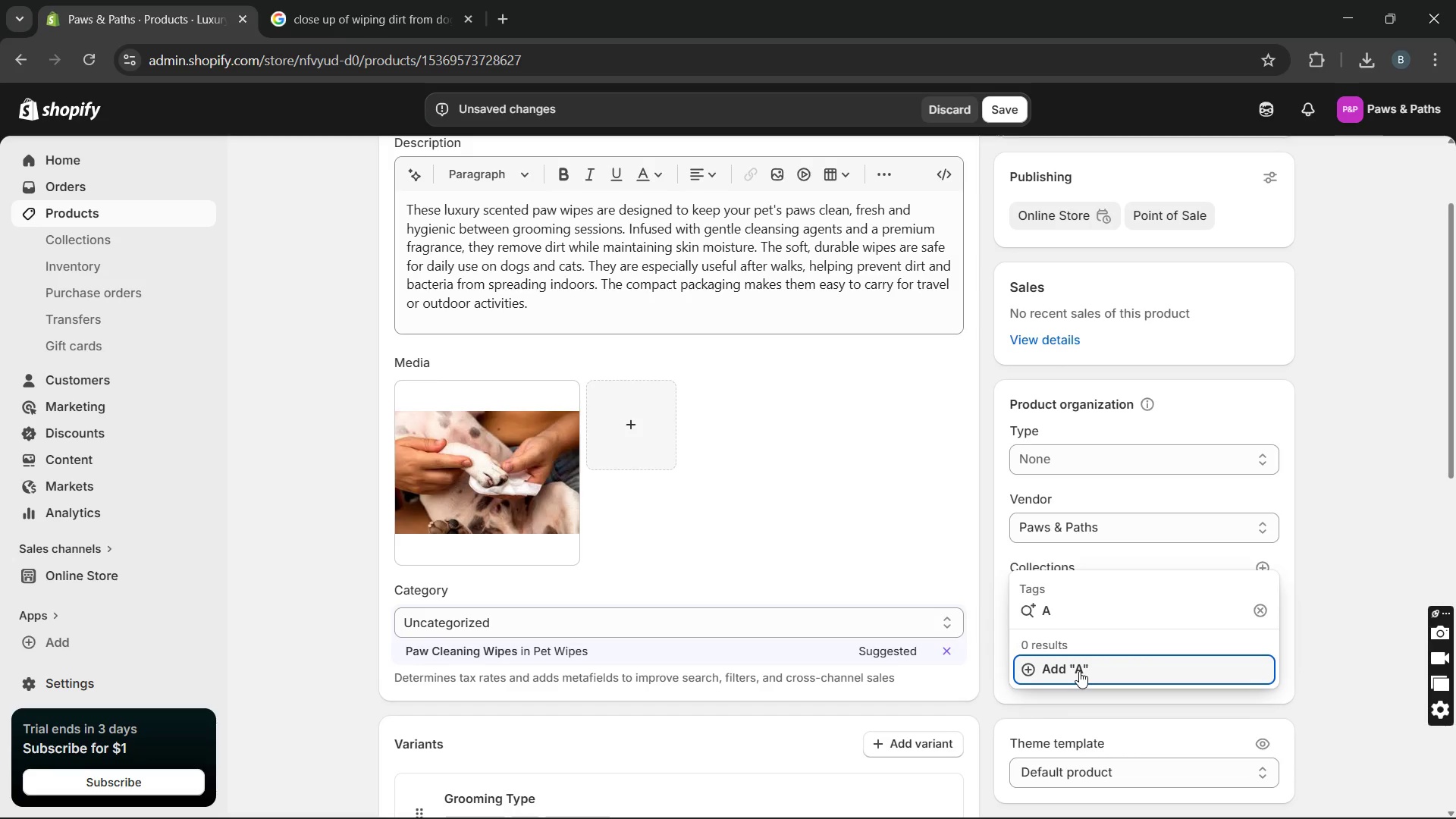 
key(T)
 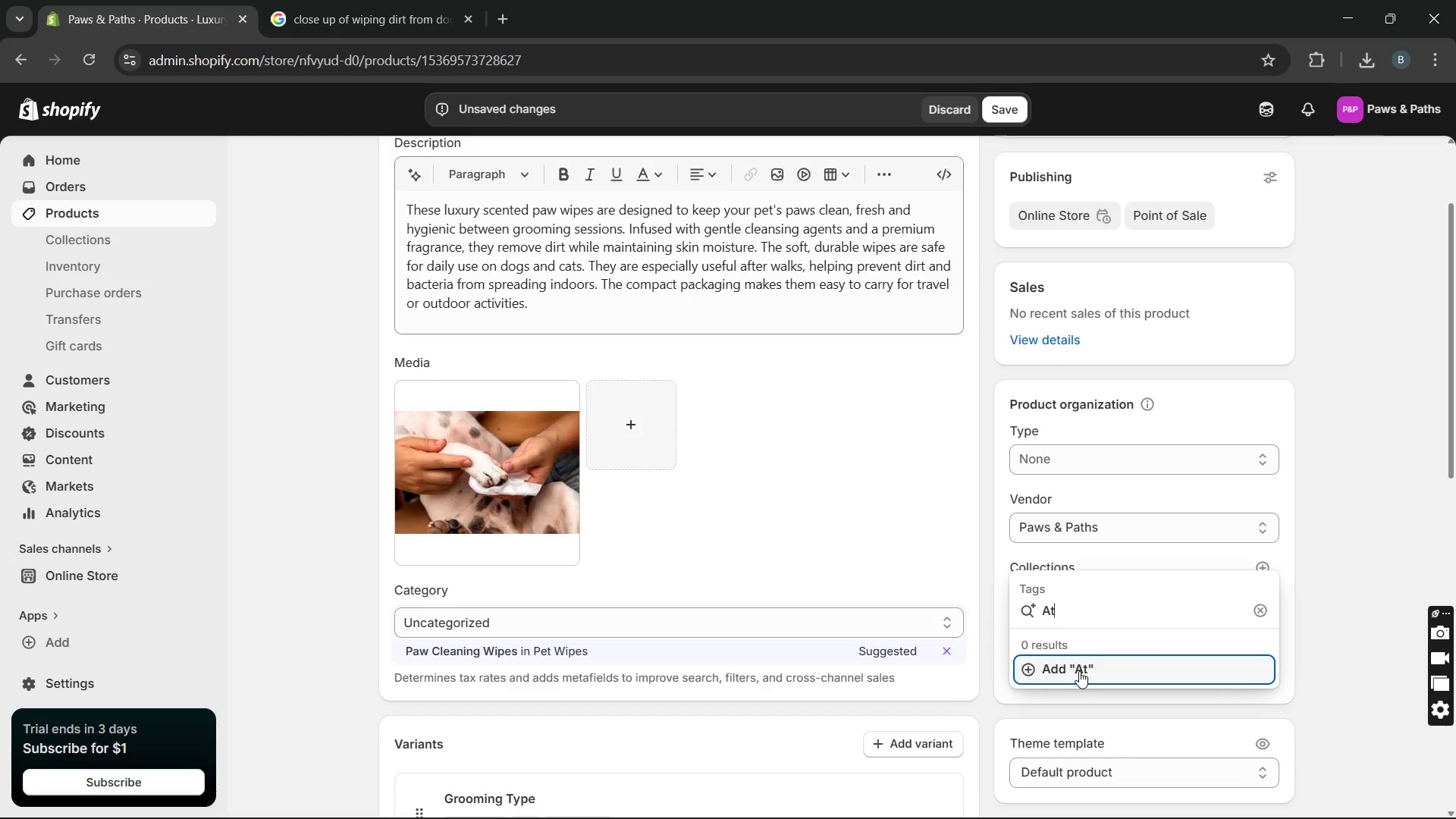 
key(Backspace)
 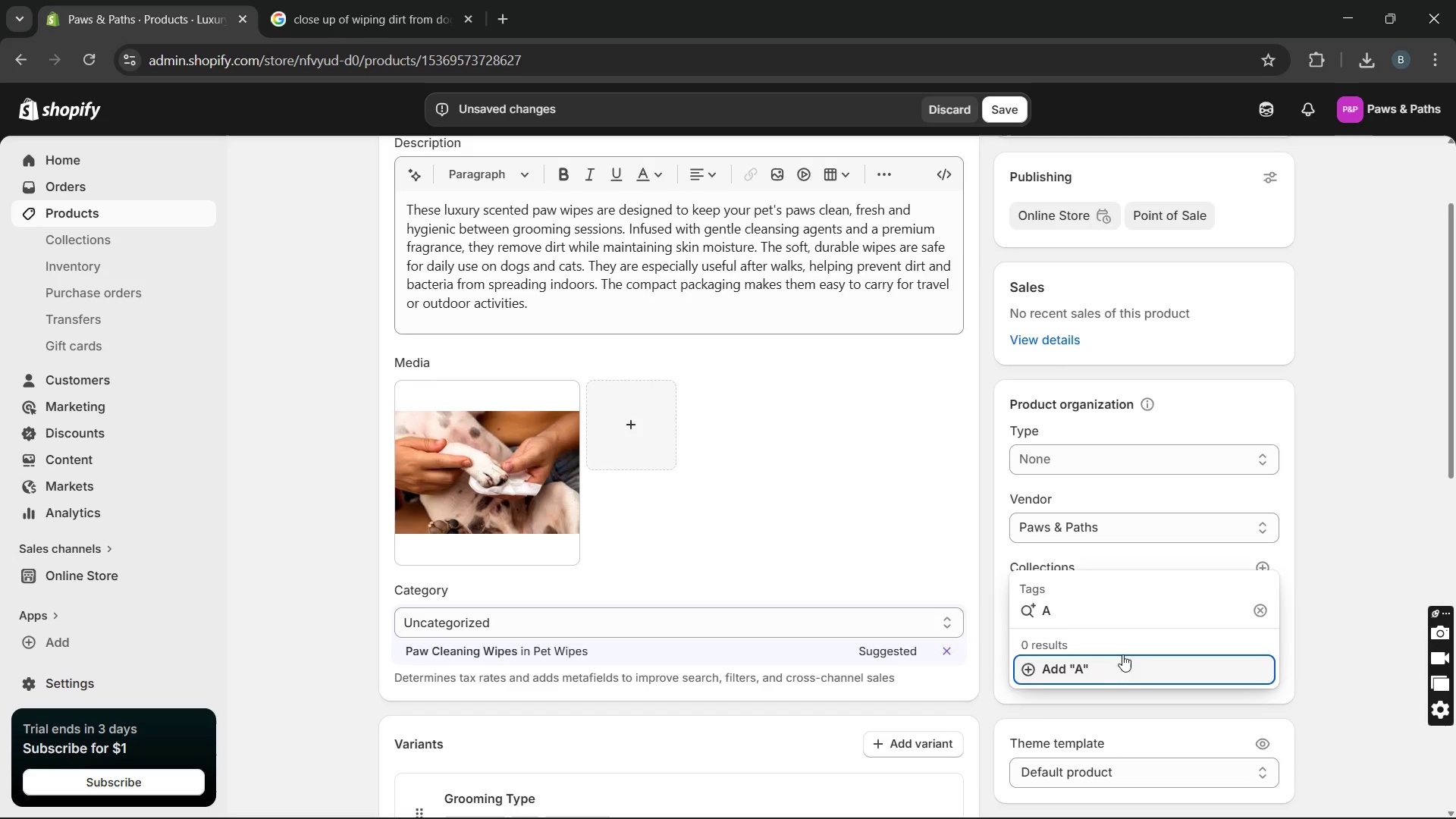 
key(Backspace)
 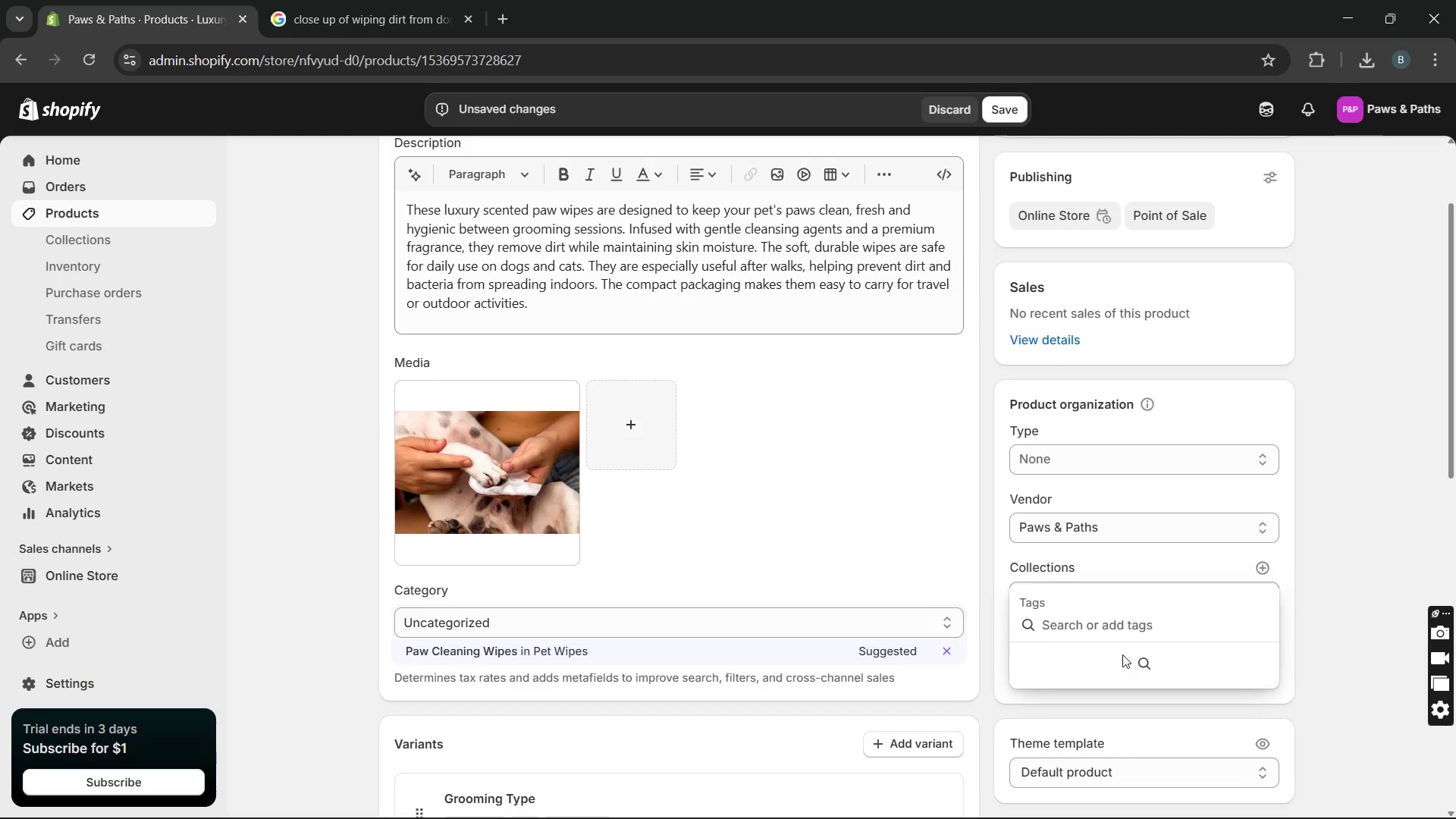 
key(Backspace)
 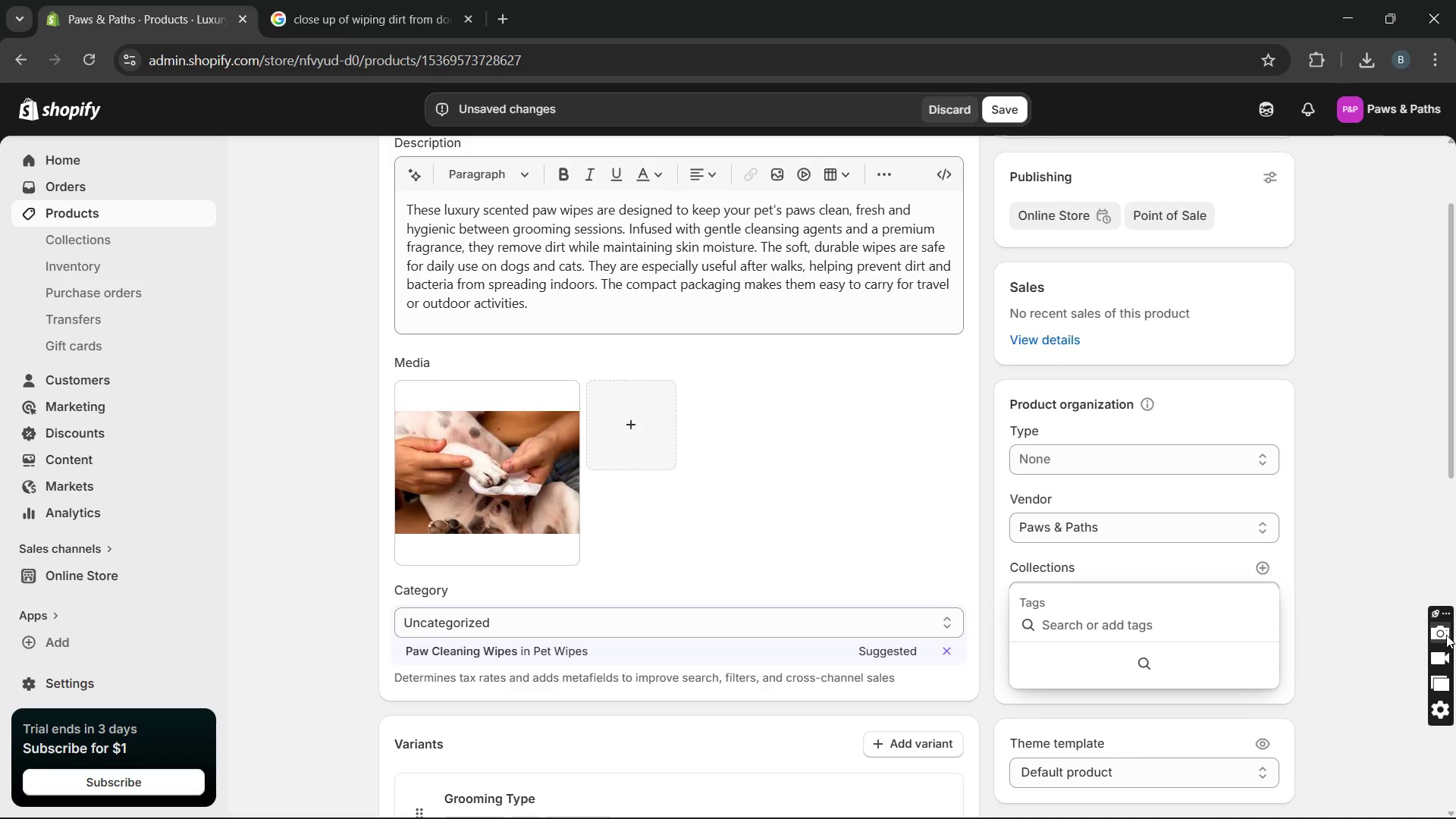 
left_click([1341, 623])
 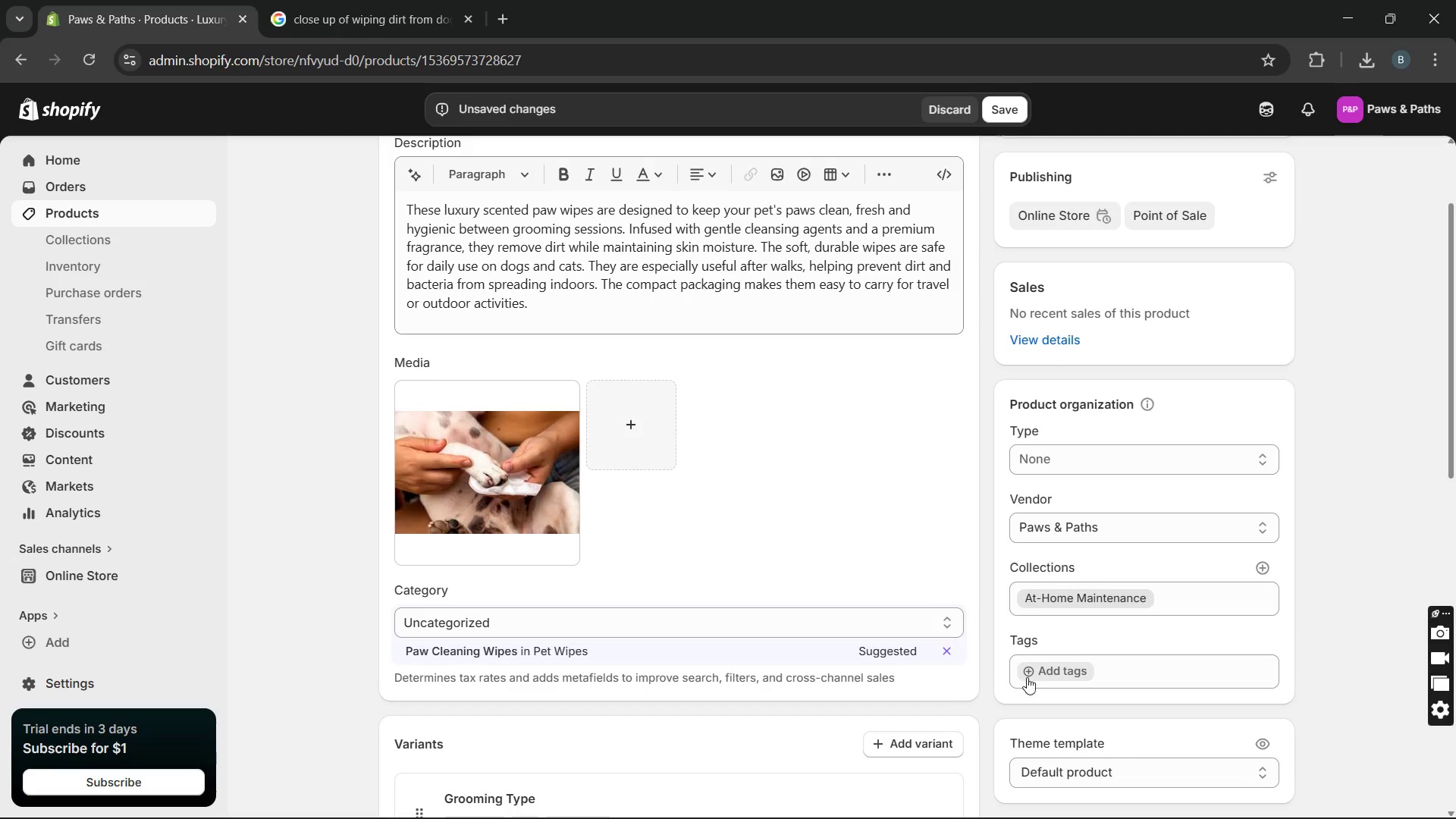 
left_click([1036, 669])
 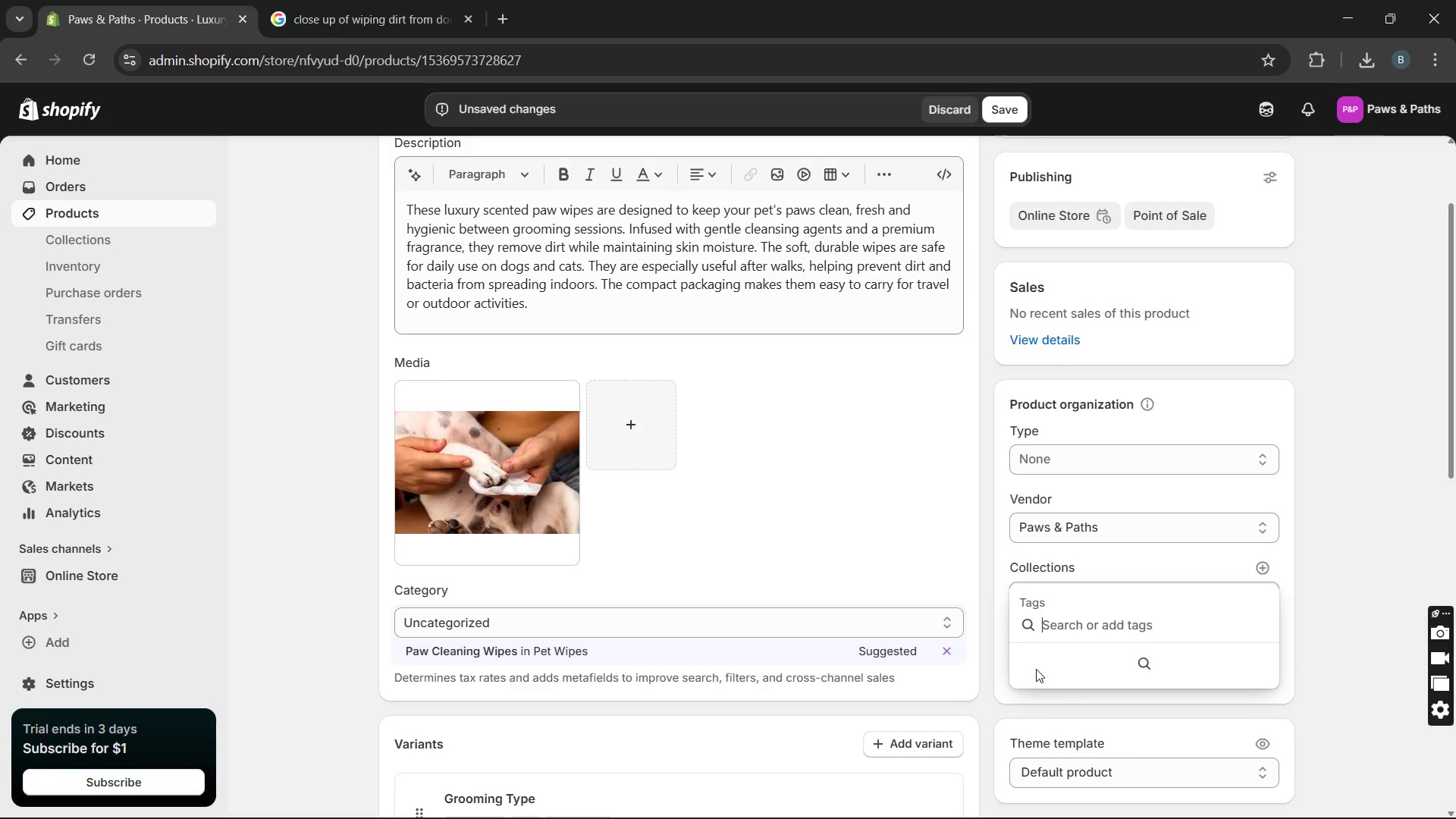 
type(at home maintenance)
 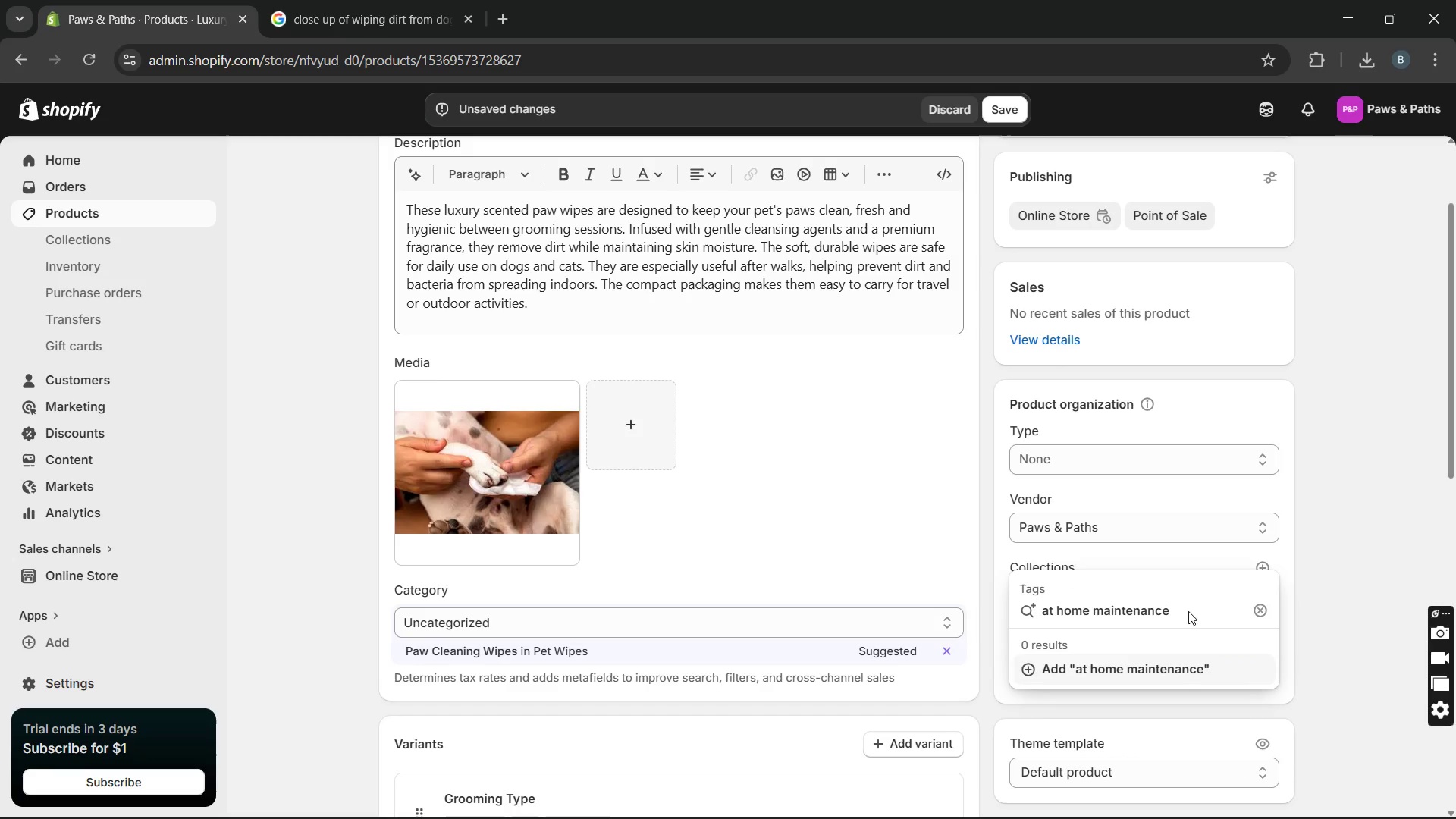 
left_click_drag(start_coordinate=[1197, 611], to_coordinate=[1037, 614])
 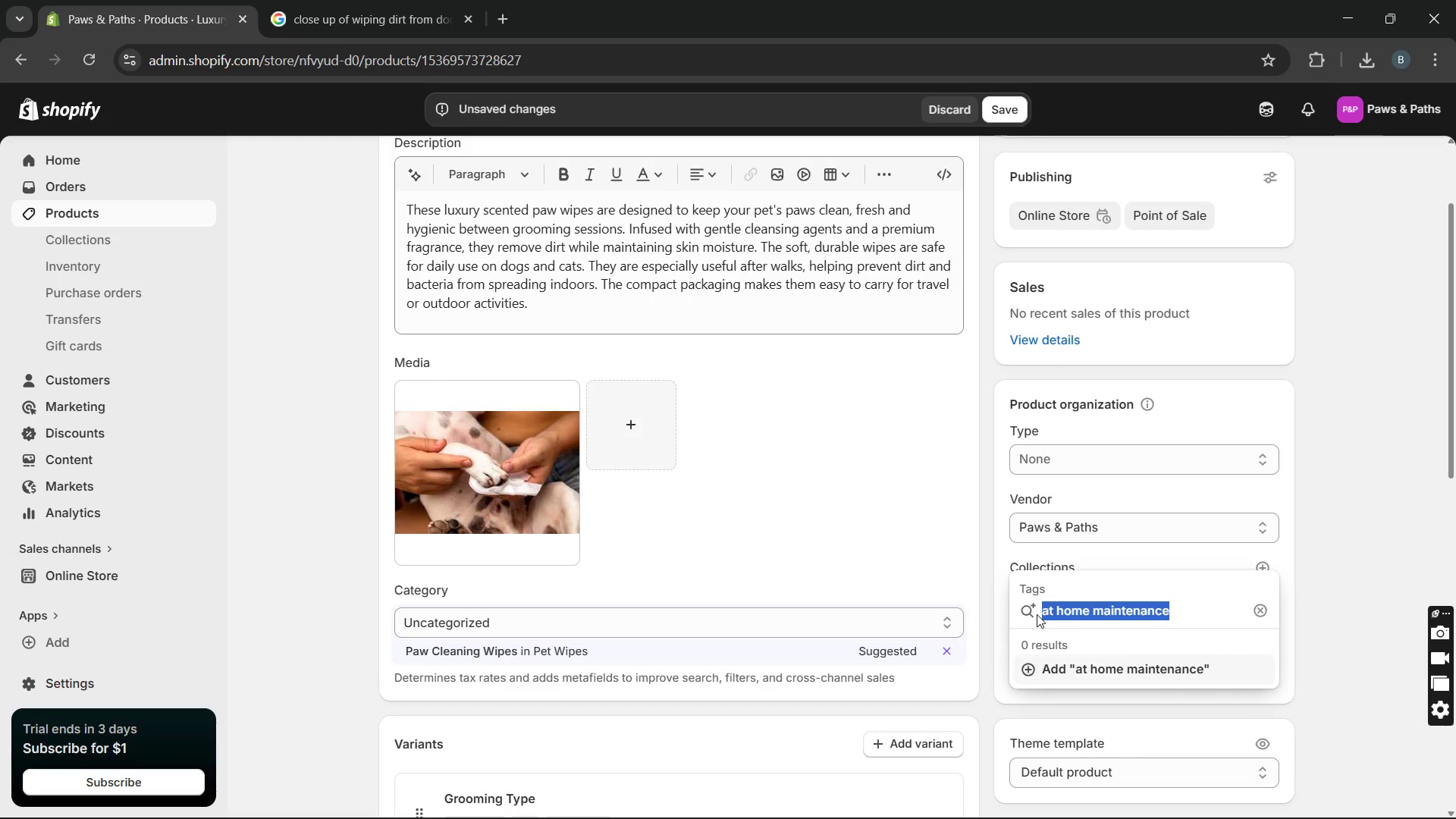 
key(Control+C)
 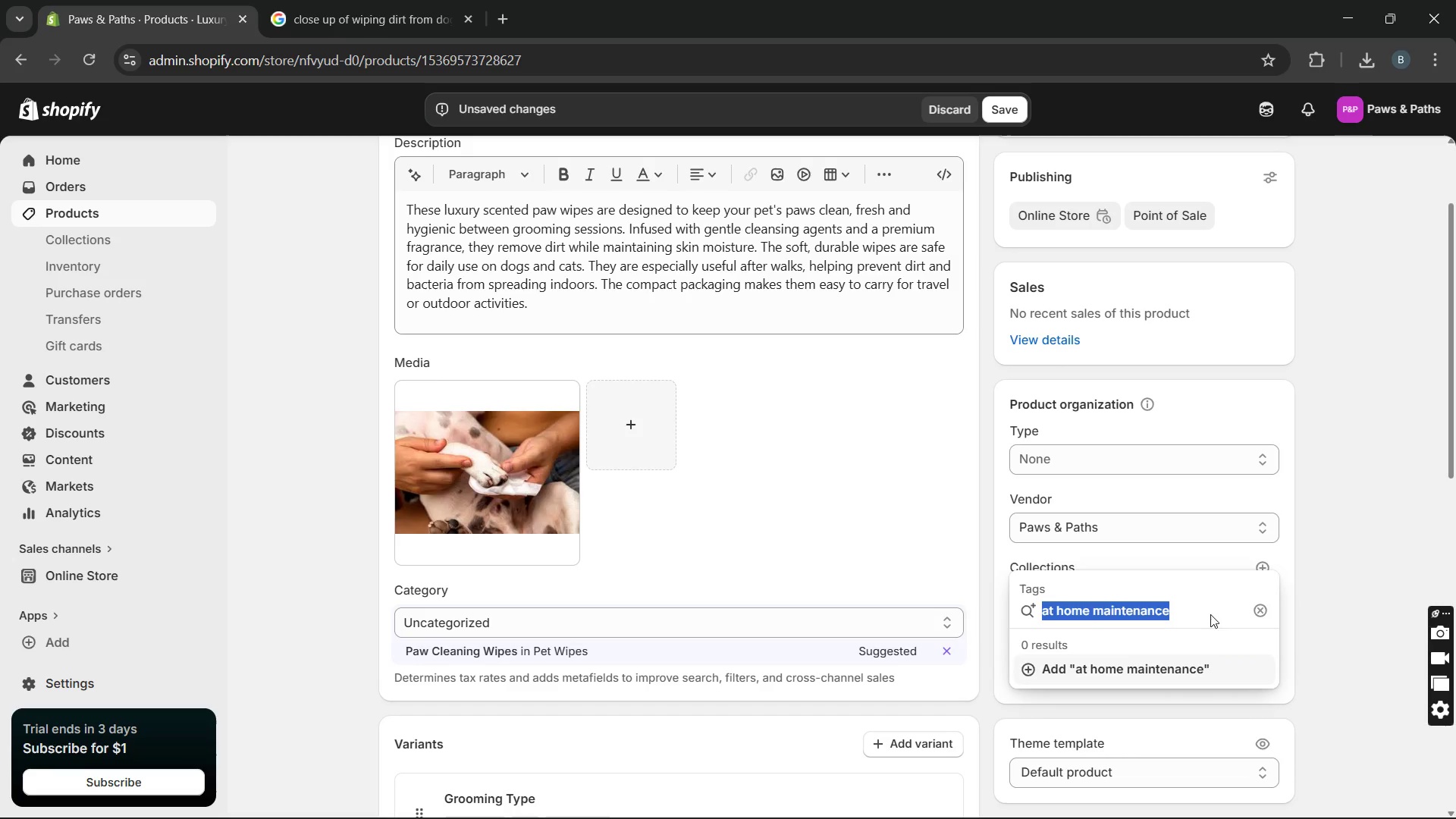 
left_click([1221, 613])
 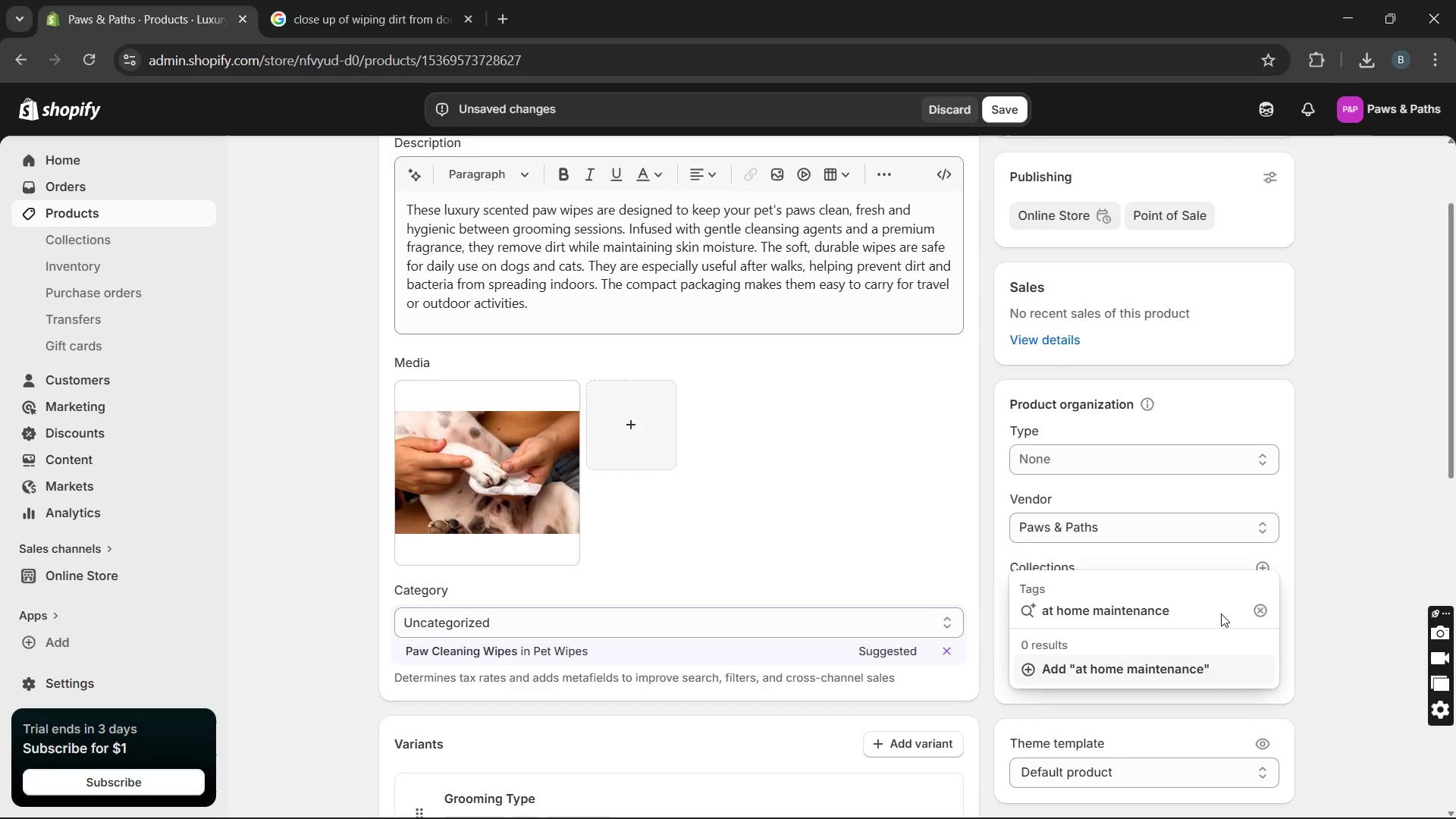 
key(Enter)
 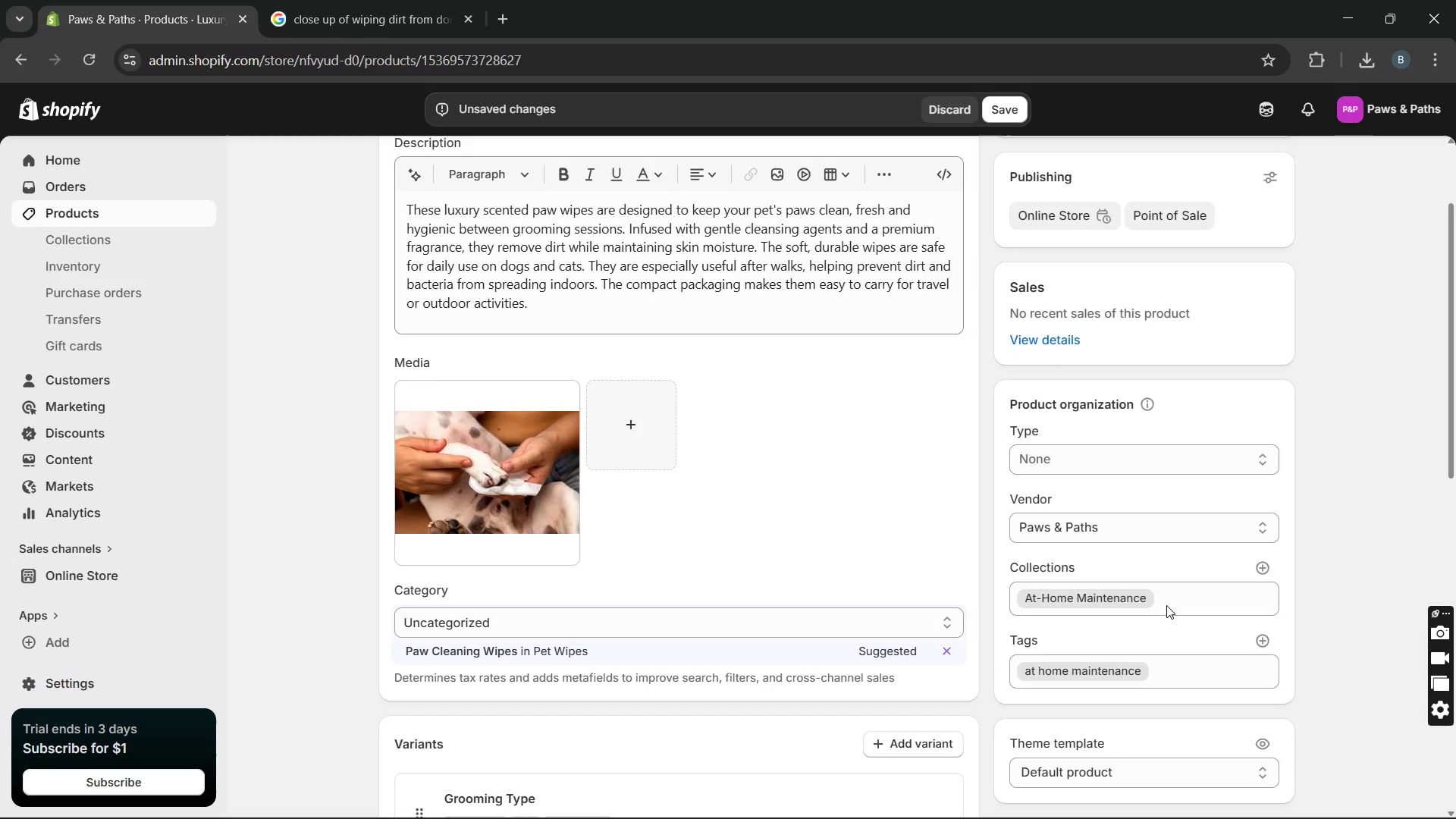 
left_click_drag(start_coordinate=[1166, 601], to_coordinate=[1011, 597])
 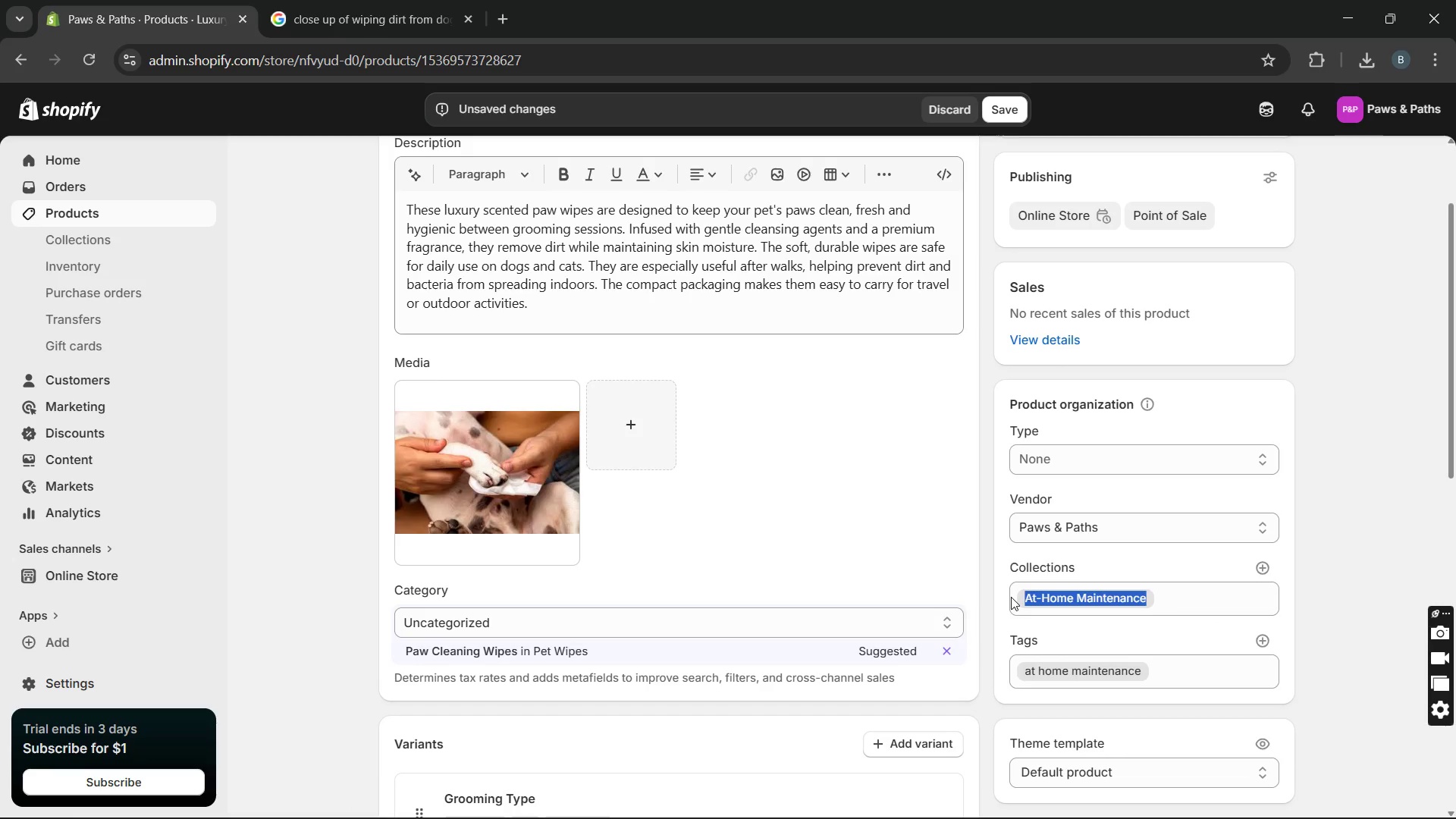 
key(Control+C)
 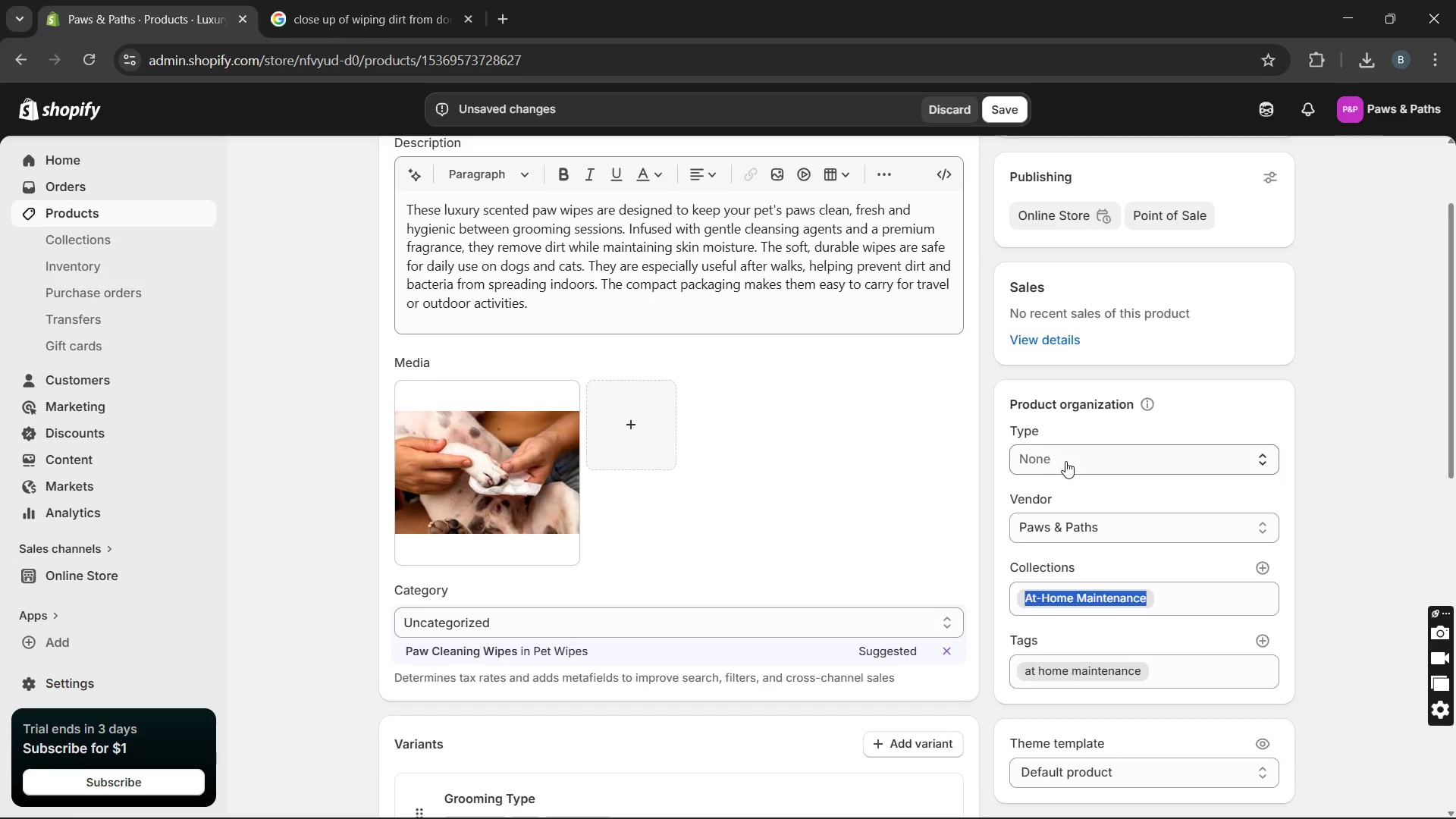 
left_click([1065, 461])
 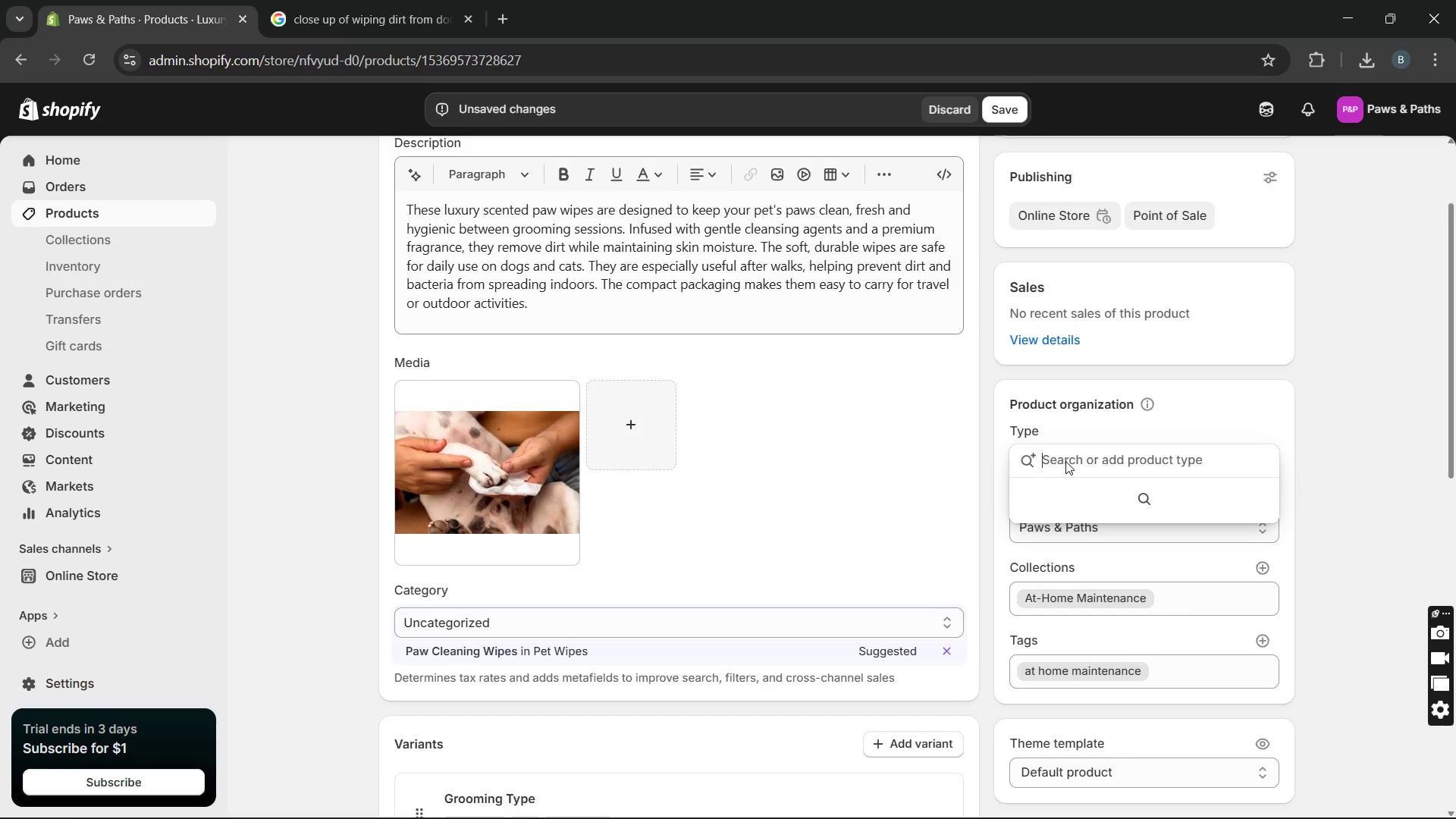 
key(Control+V)
 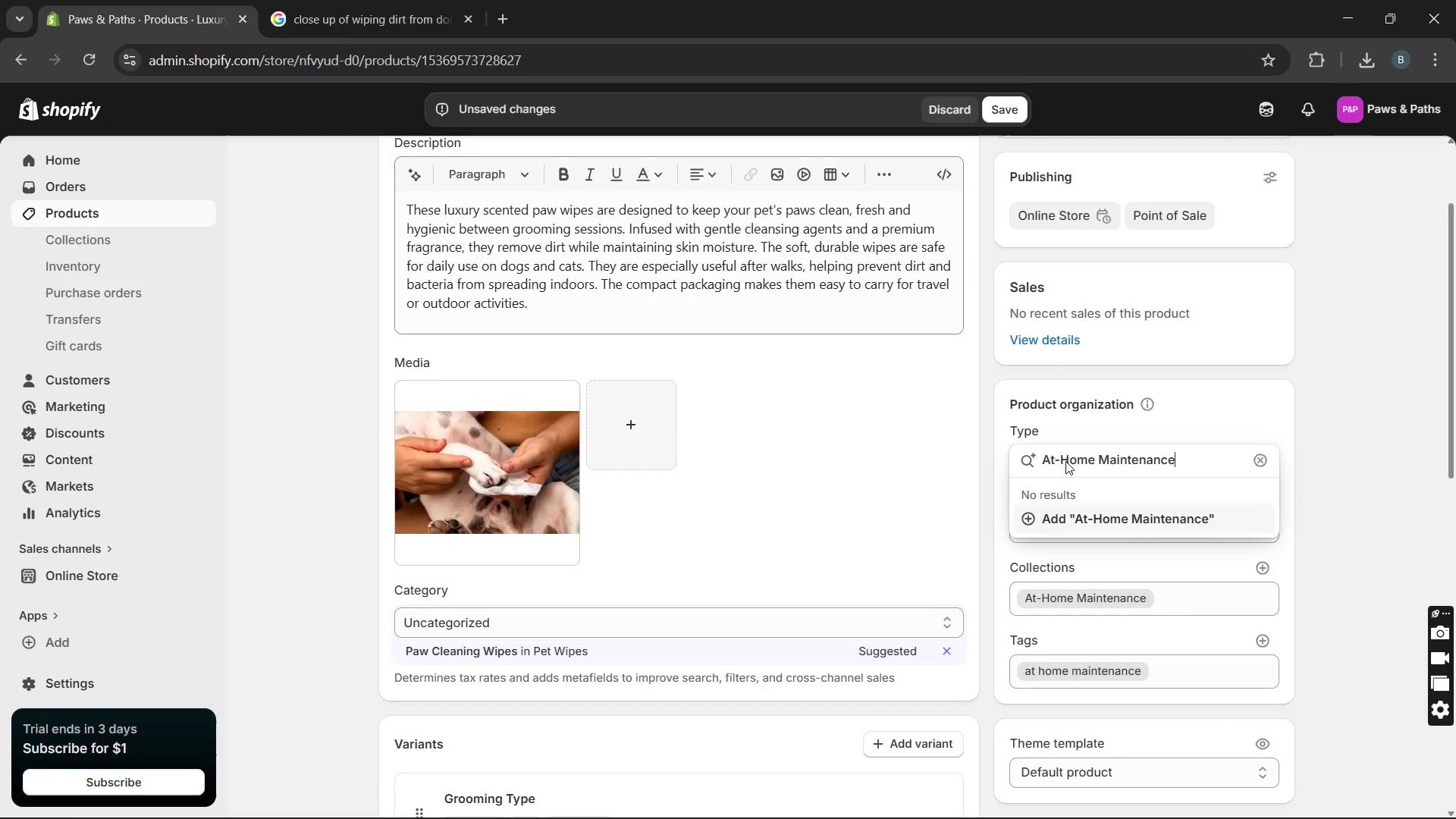 
key(Enter)
 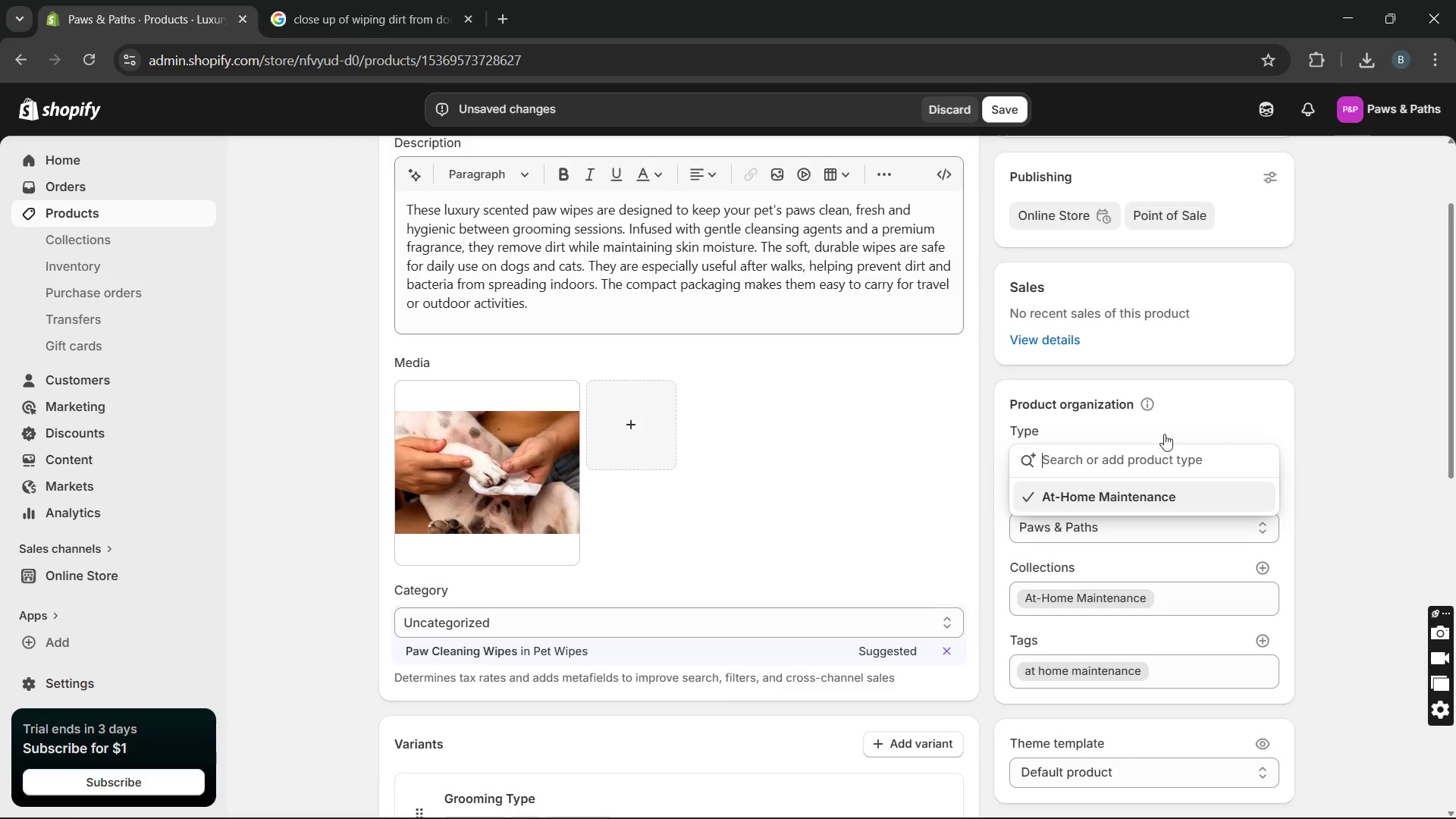 
wait(5.14)
 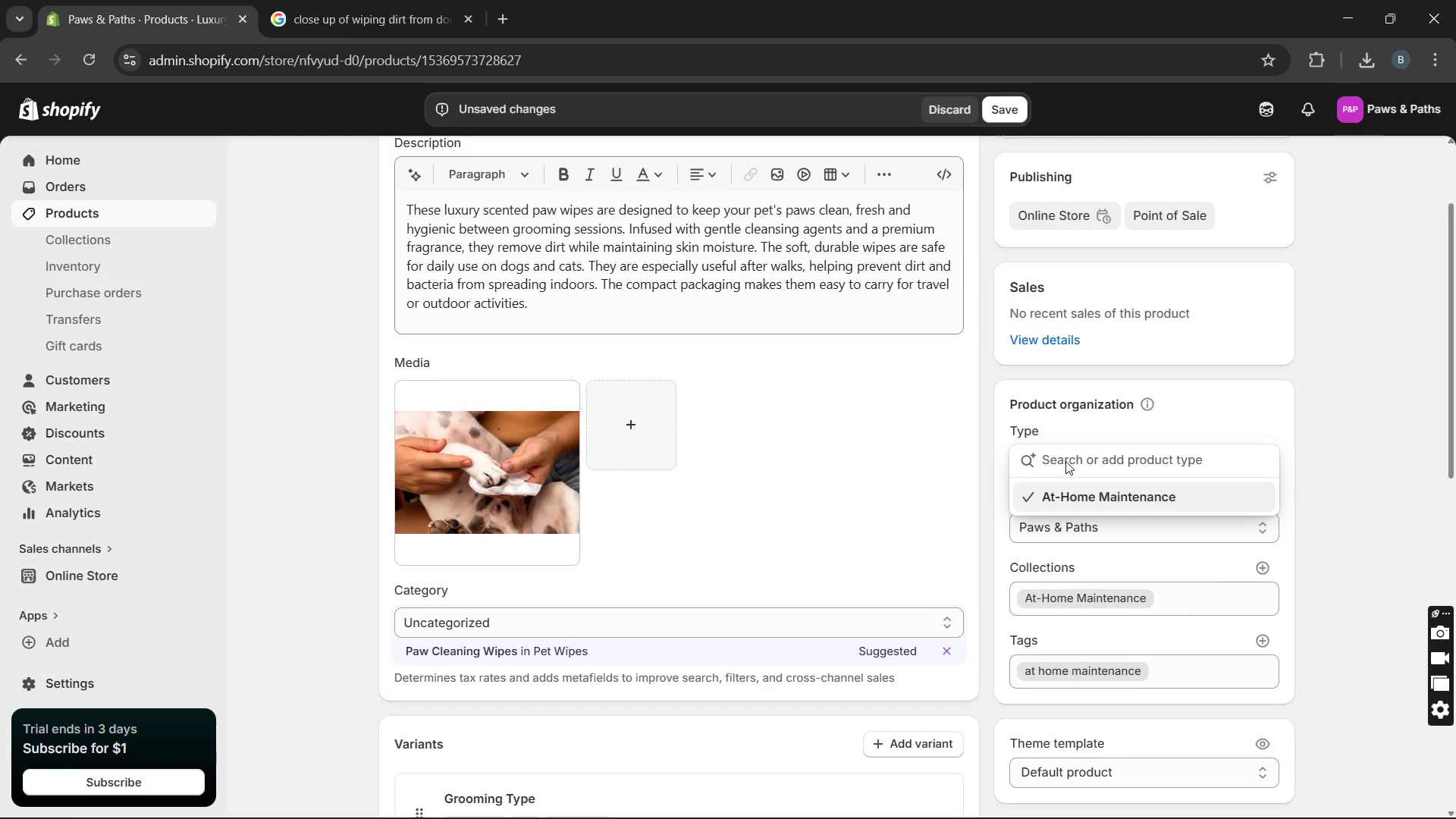 
left_click([1001, 479])
 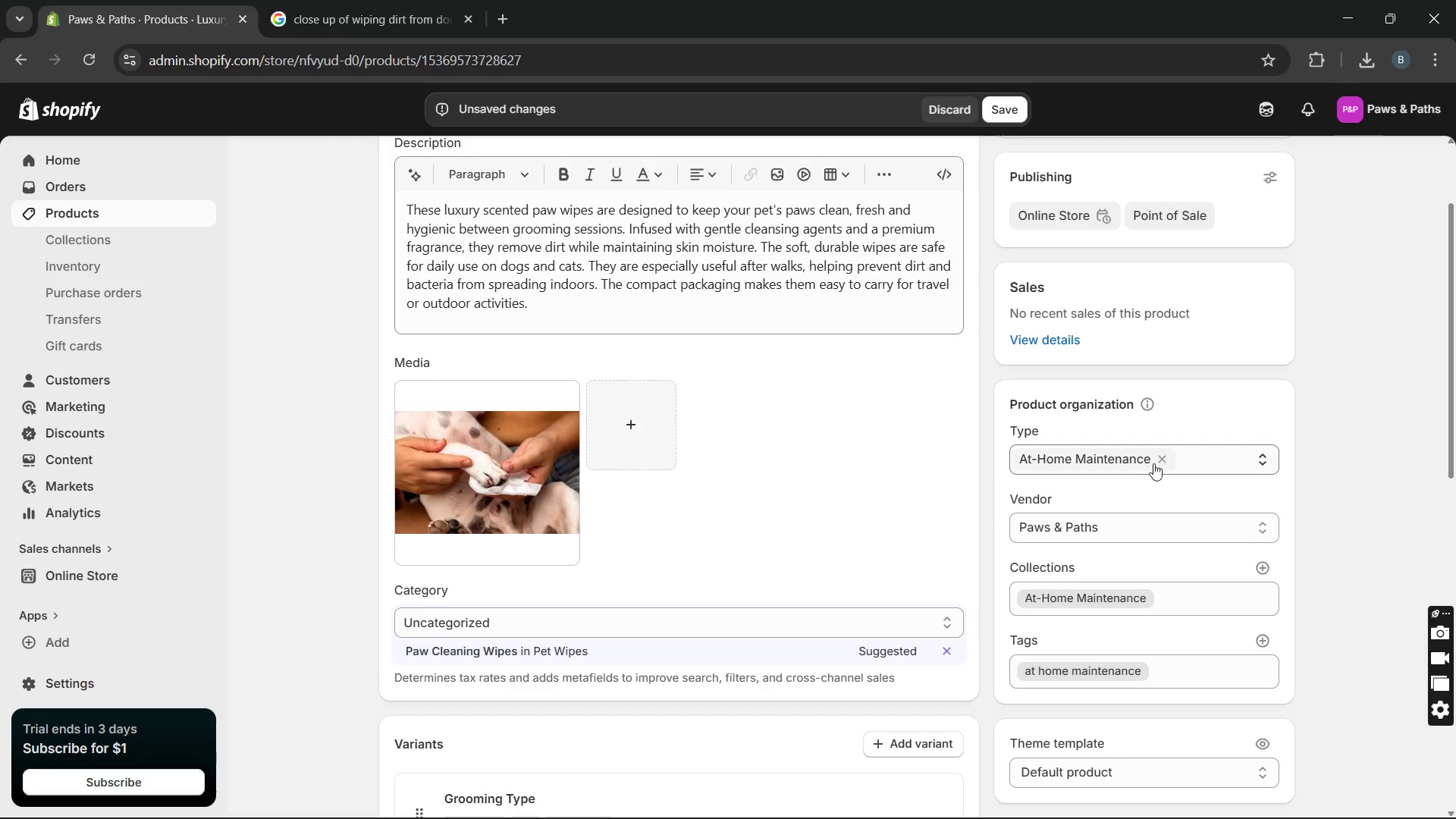 
left_click([1160, 460])
 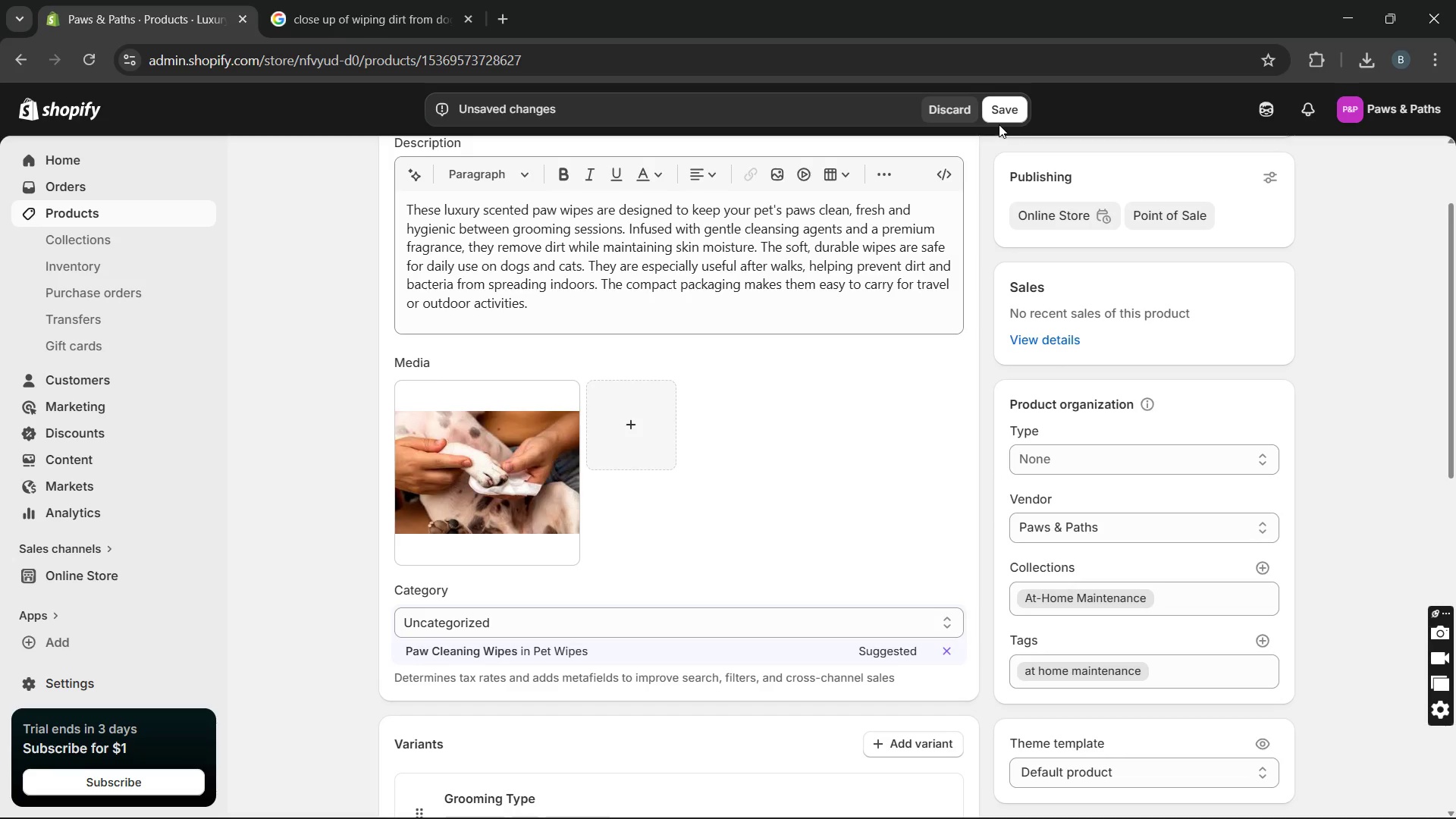 
left_click([1002, 111])
 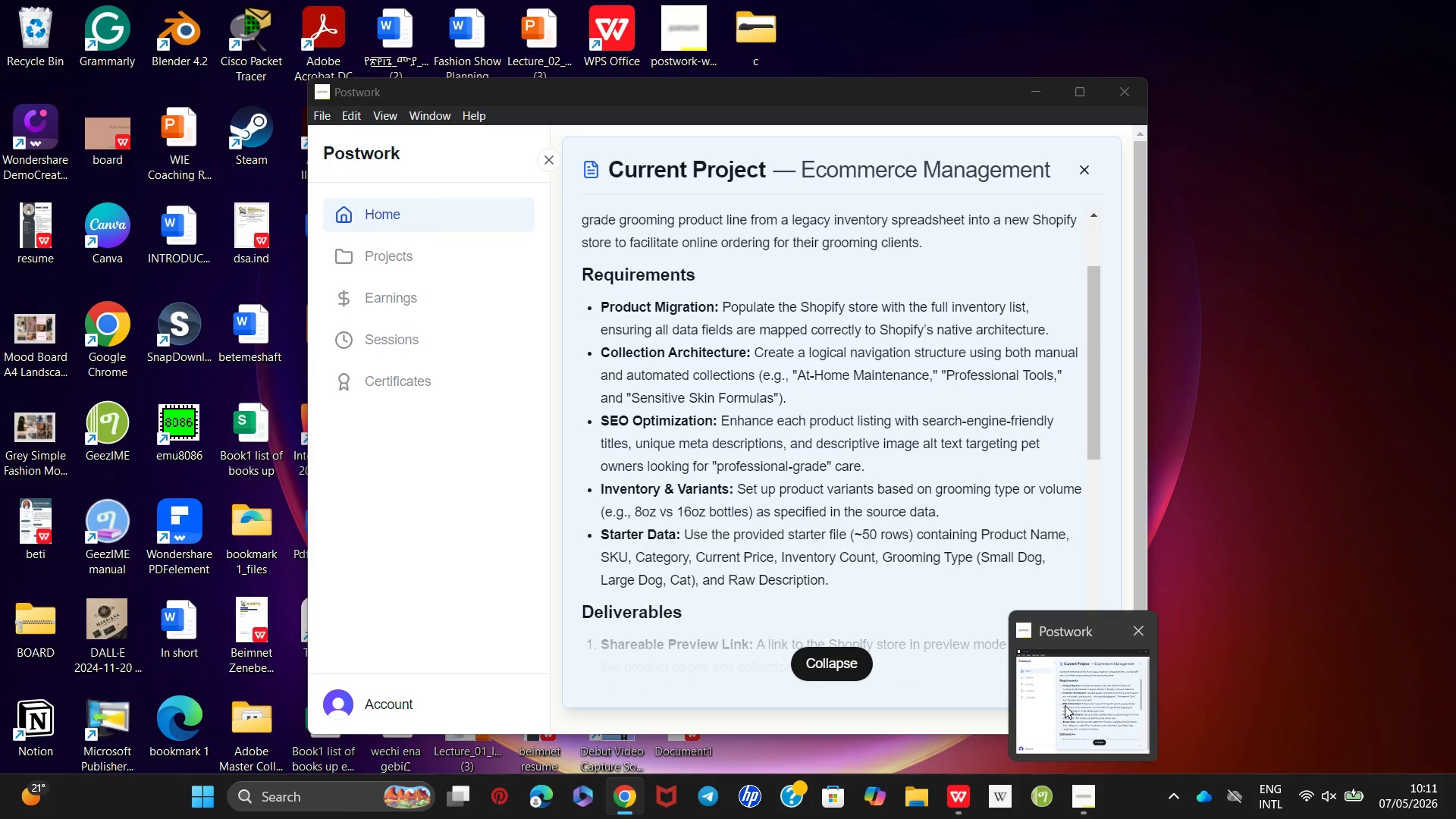 
wait(17.49)
 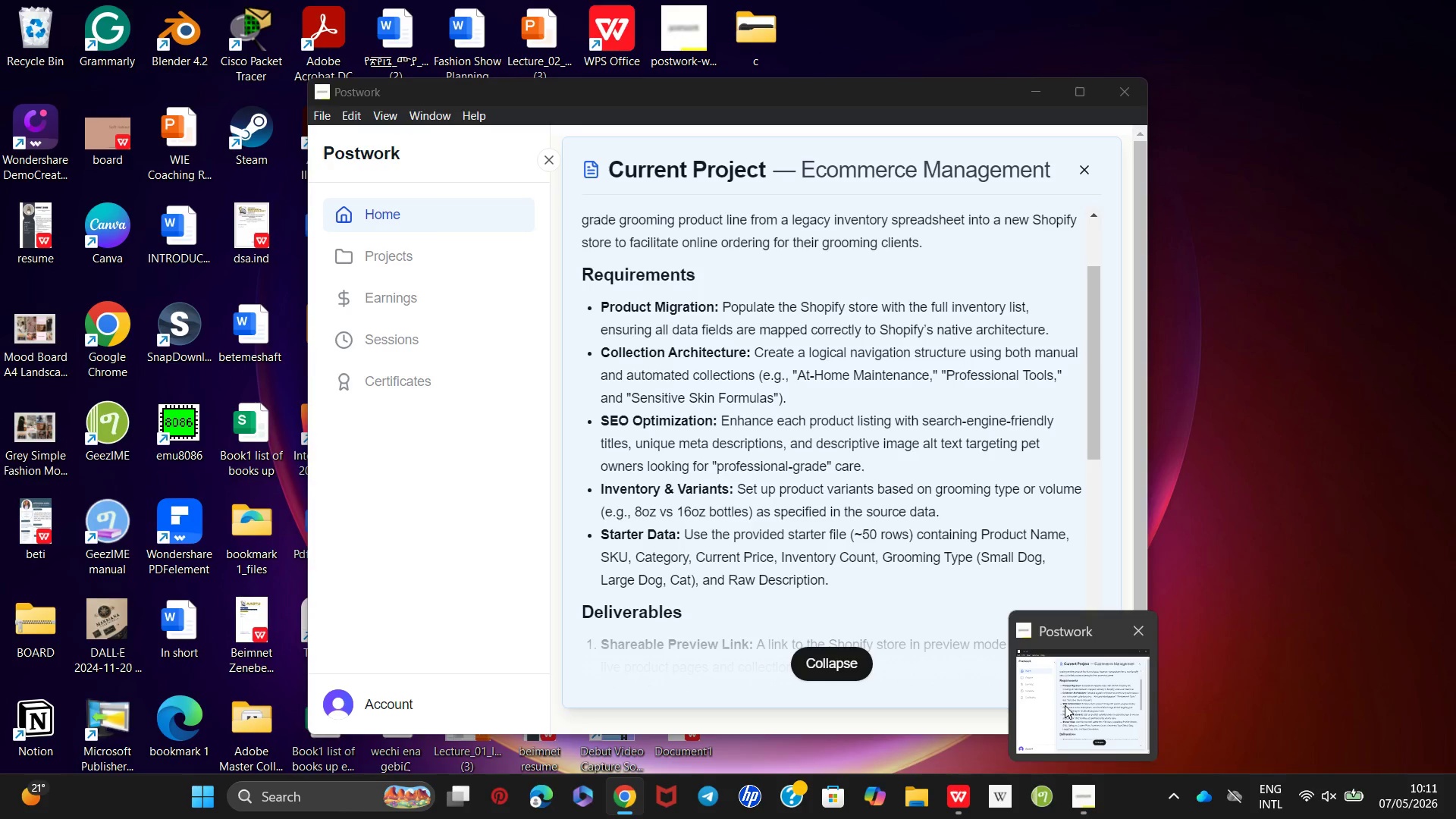 
mouse_move([1005, 820])
 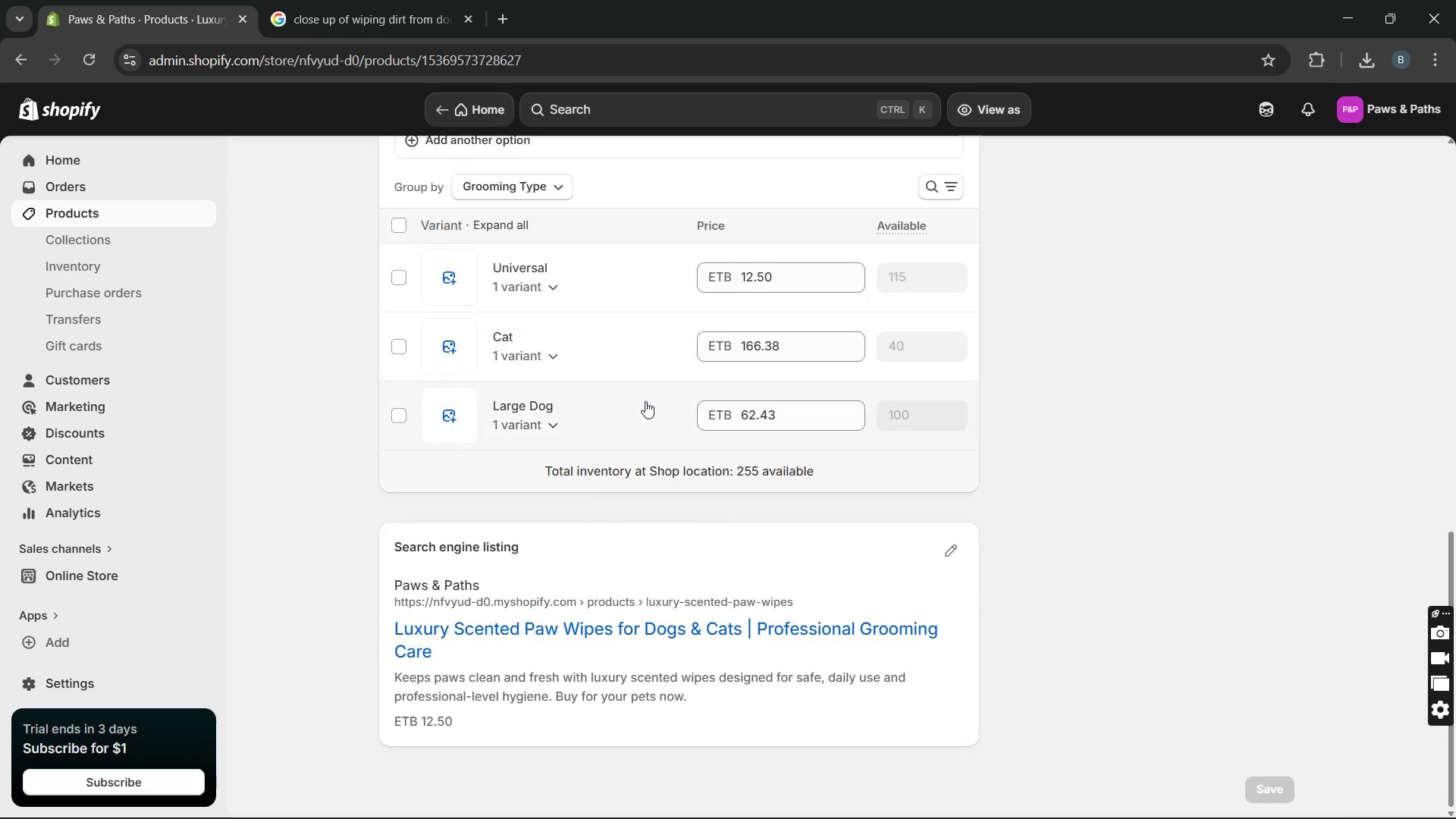 
wait(6.69)
 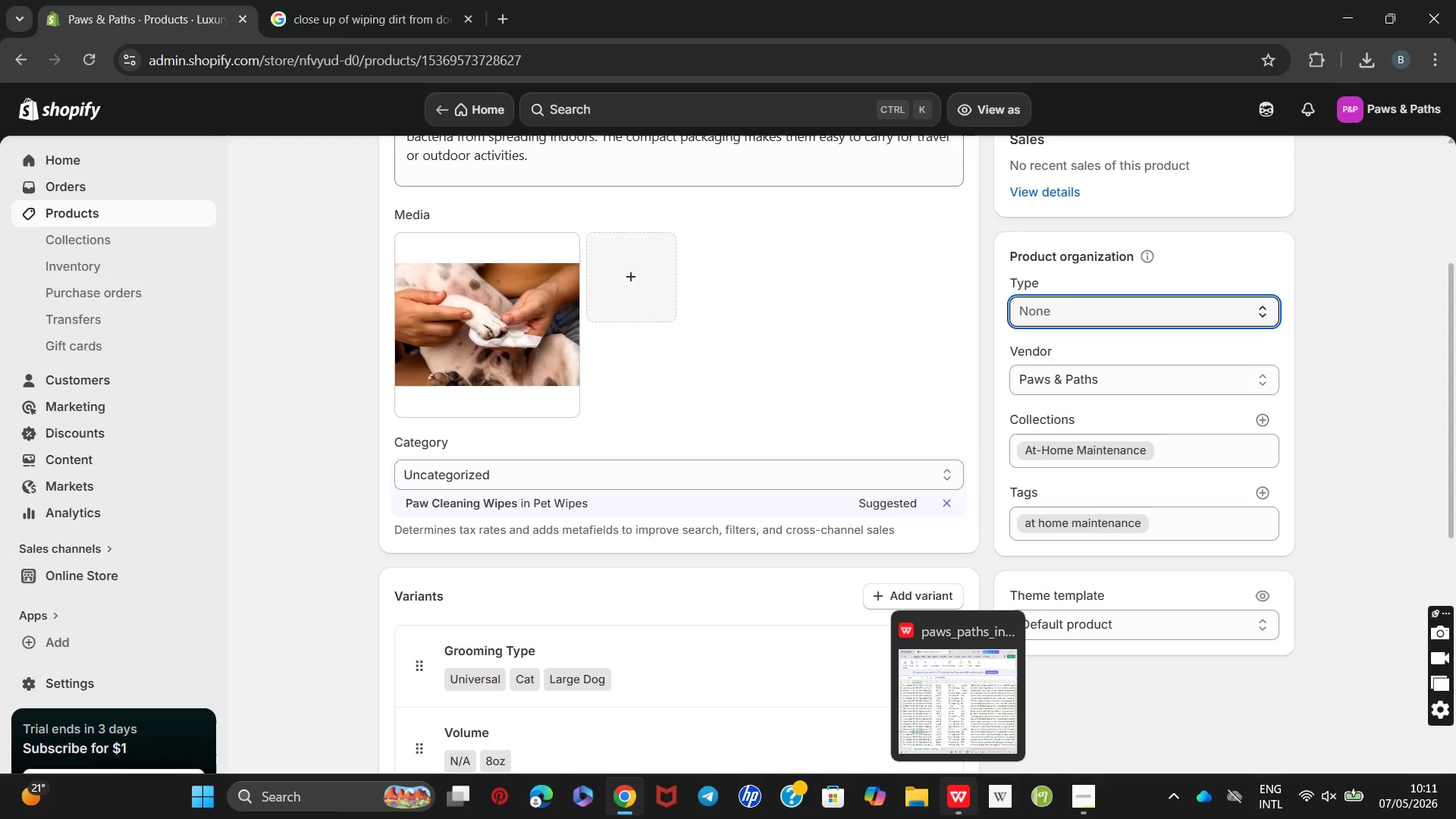 
left_click([384, 157])
 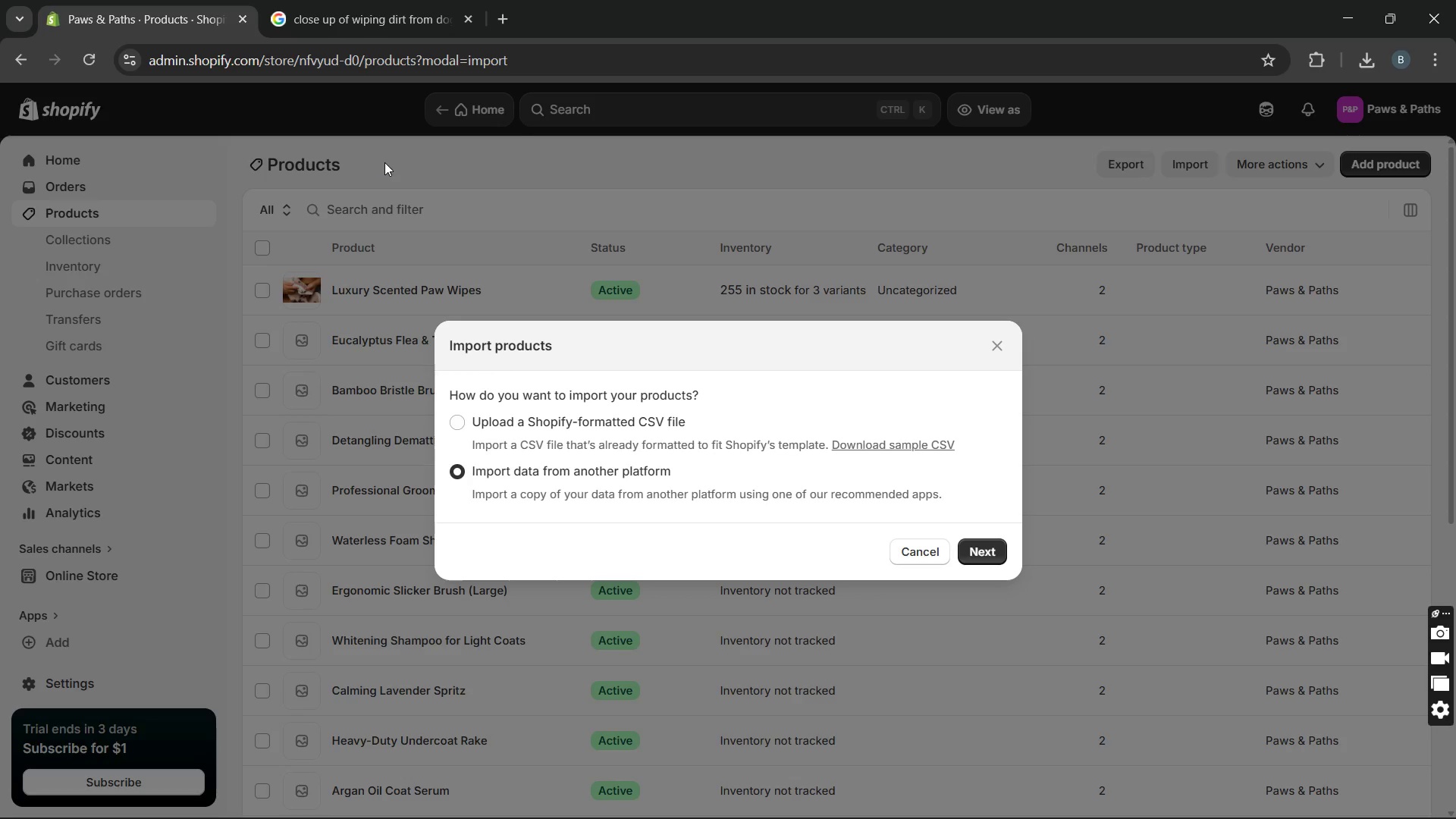 
wait(7.39)
 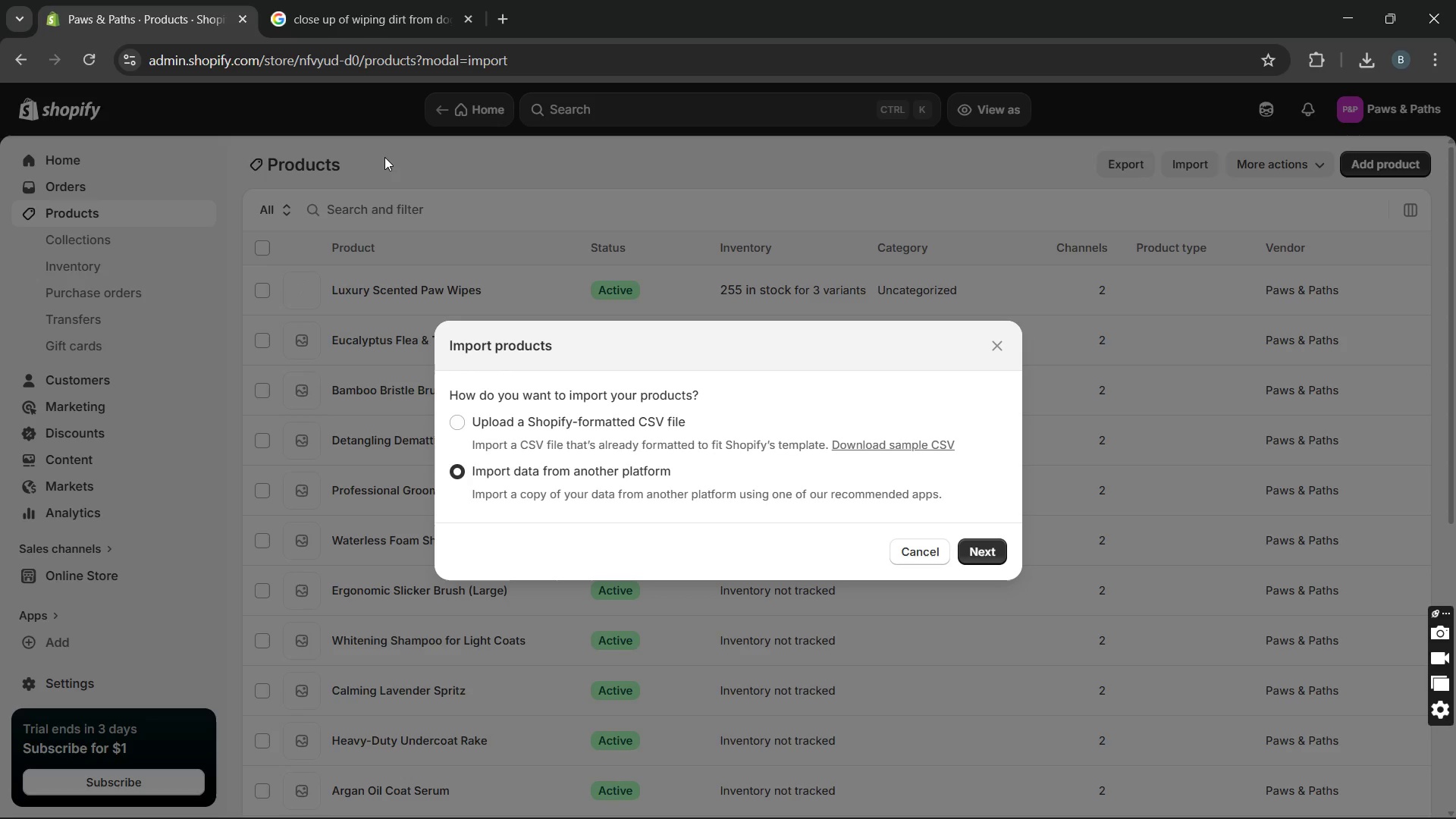 
left_click([991, 342])
 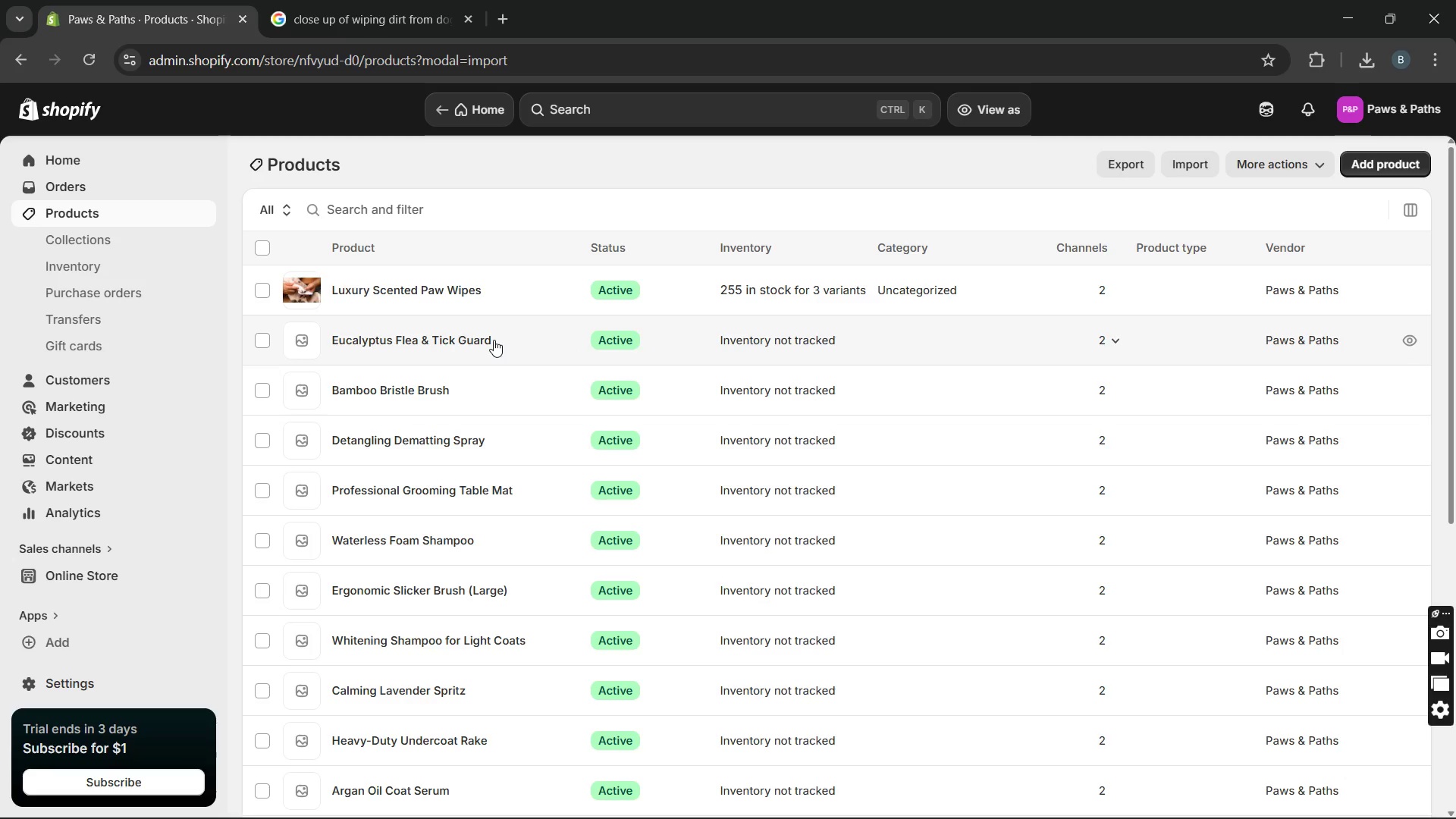 
left_click([494, 340])
 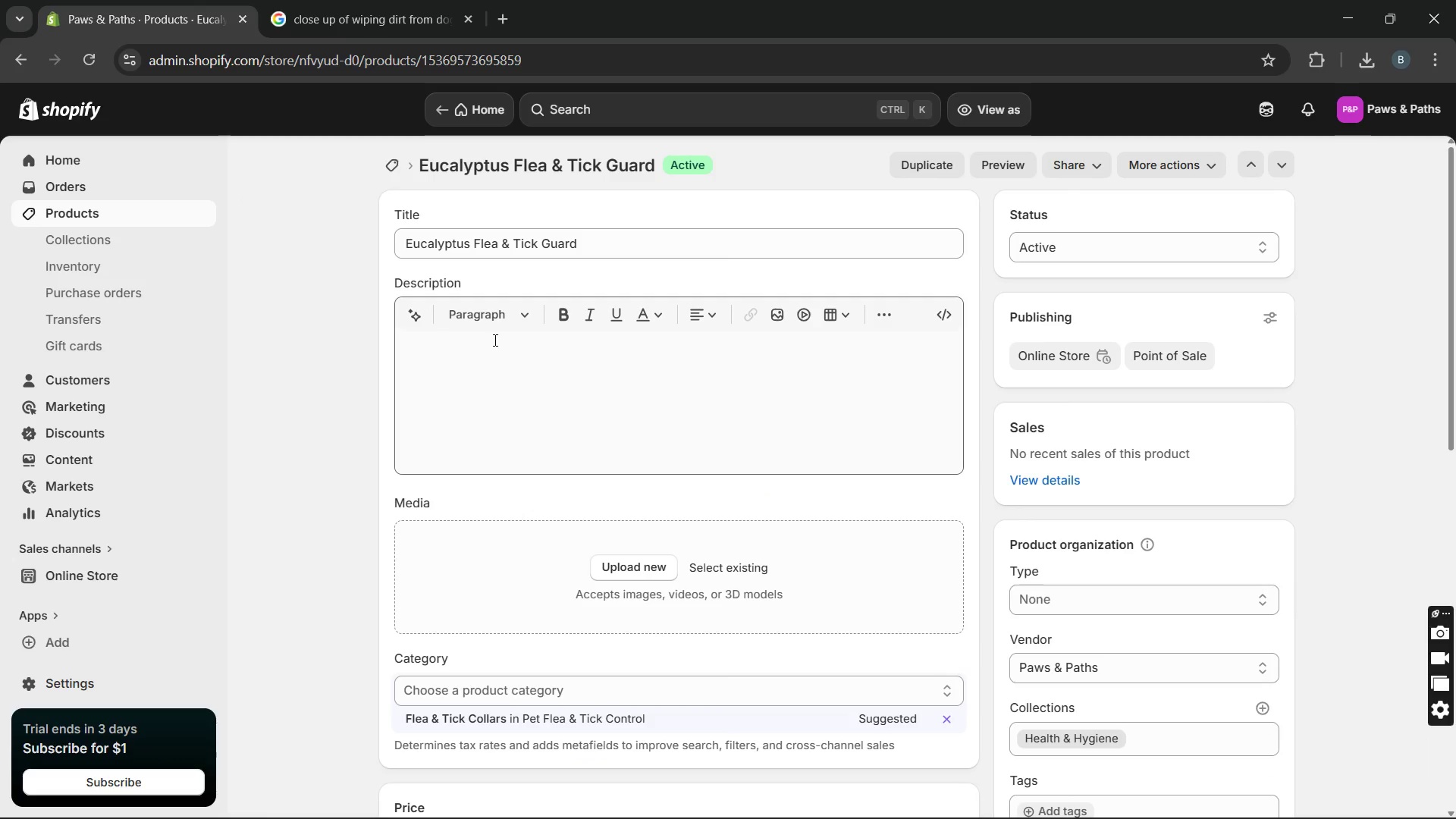 
wait(7.77)
 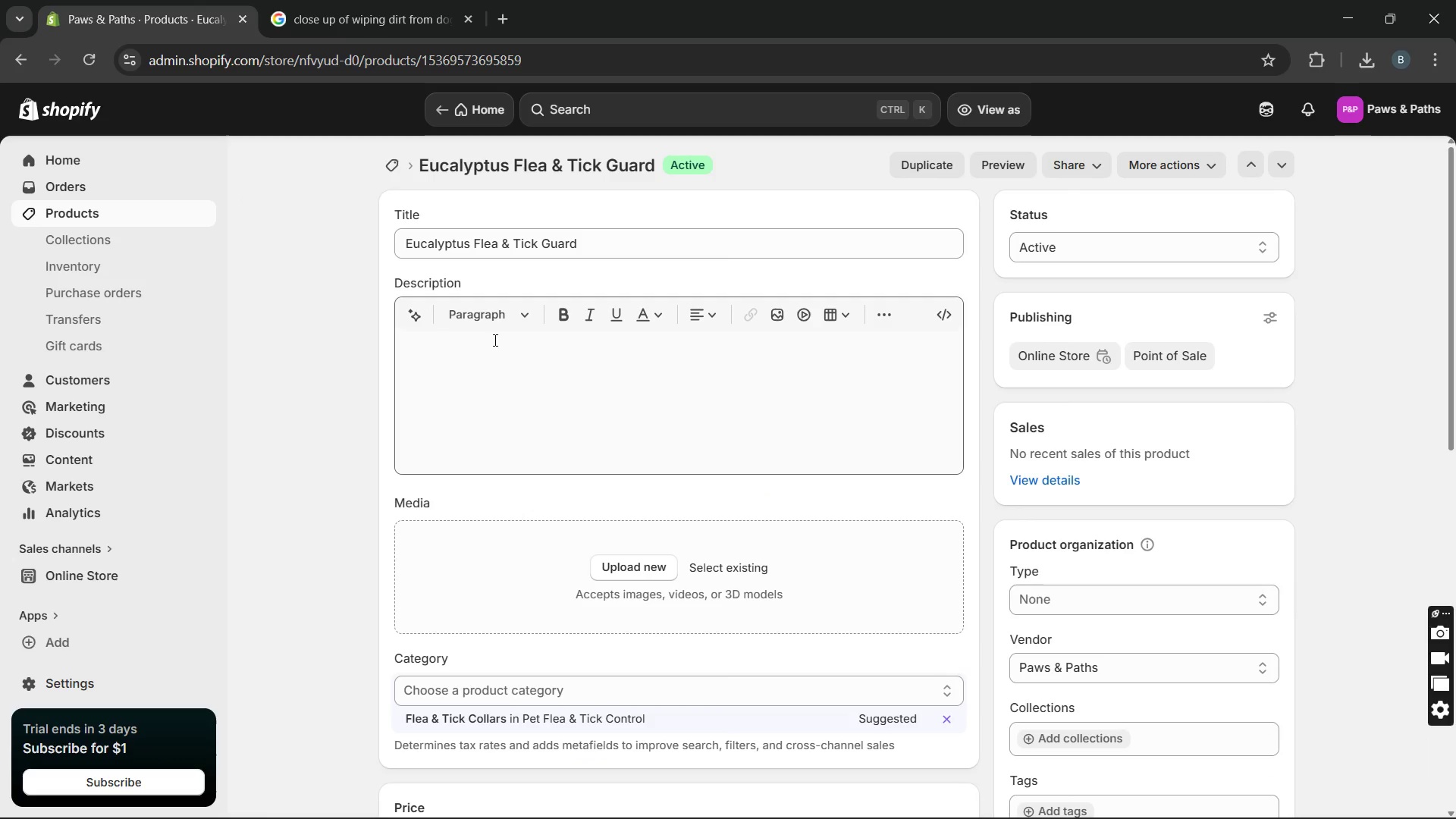 
left_click([494, 340])
 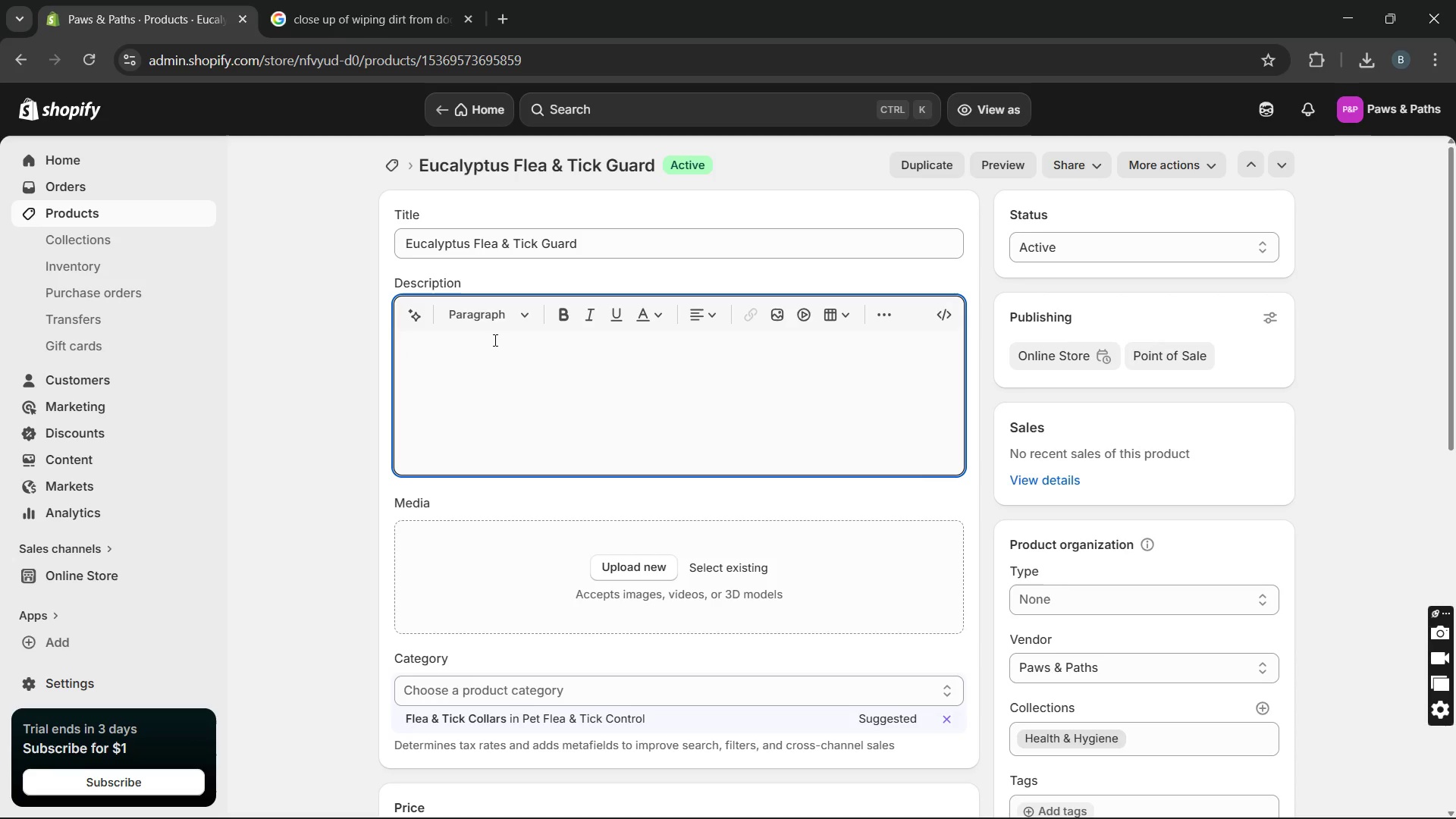 
type(his eu)
 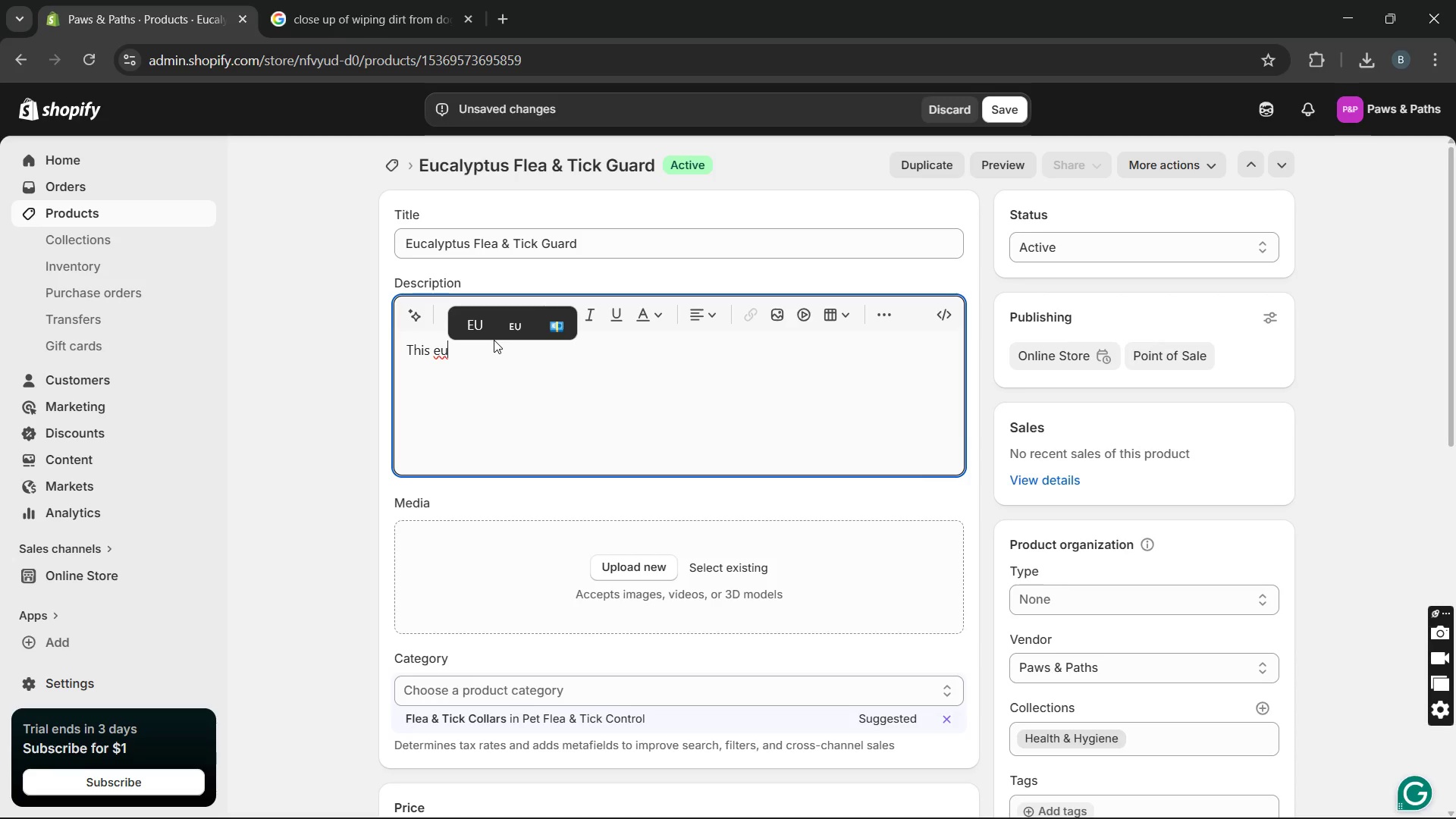 
key(Backspace)
type(ucalyptus flea and thick d)
 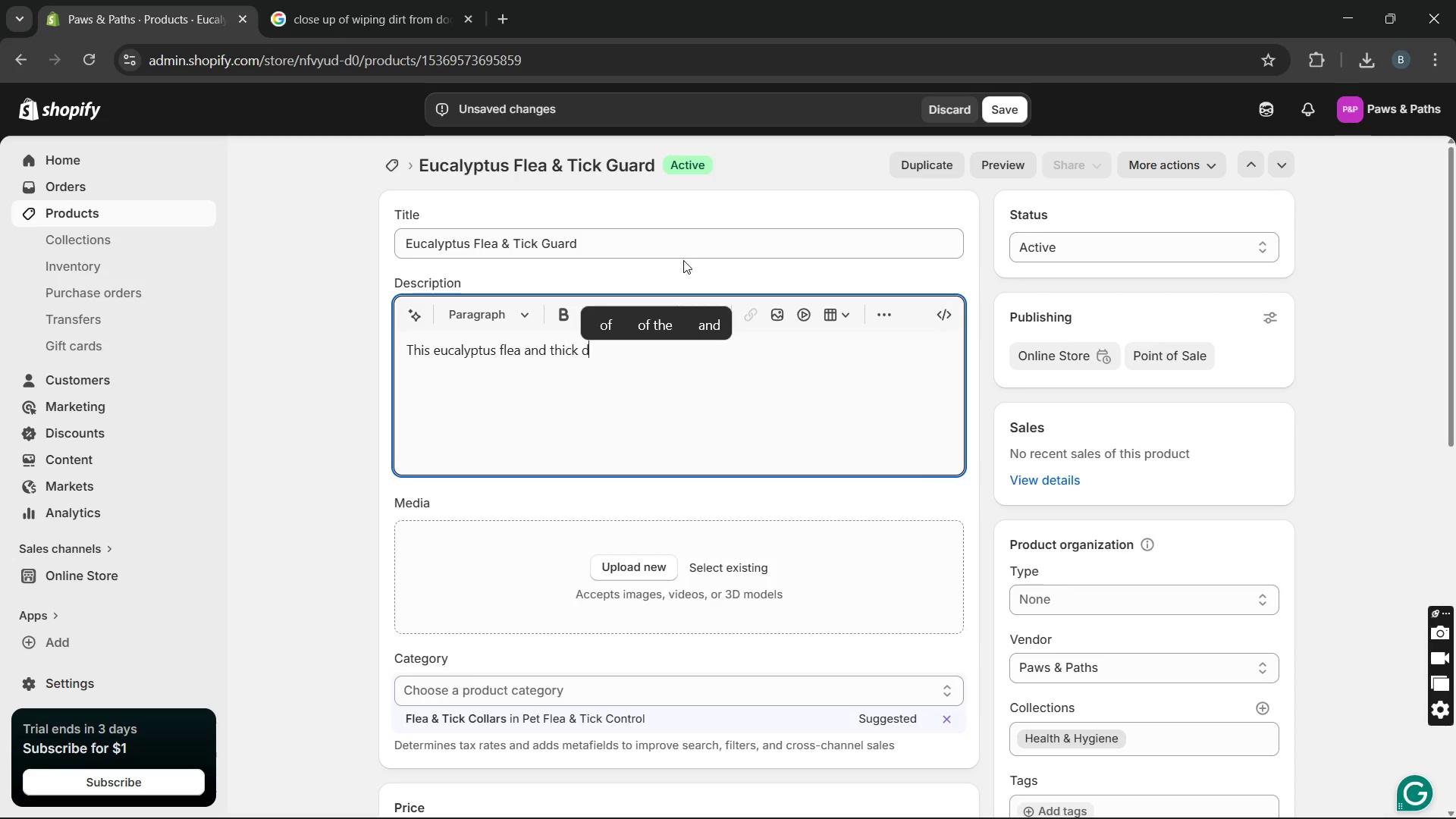 
key(Backspace)
type(guard provides natural protection against parasites while keeping your pet's coat healthy )
key(Backspace)
 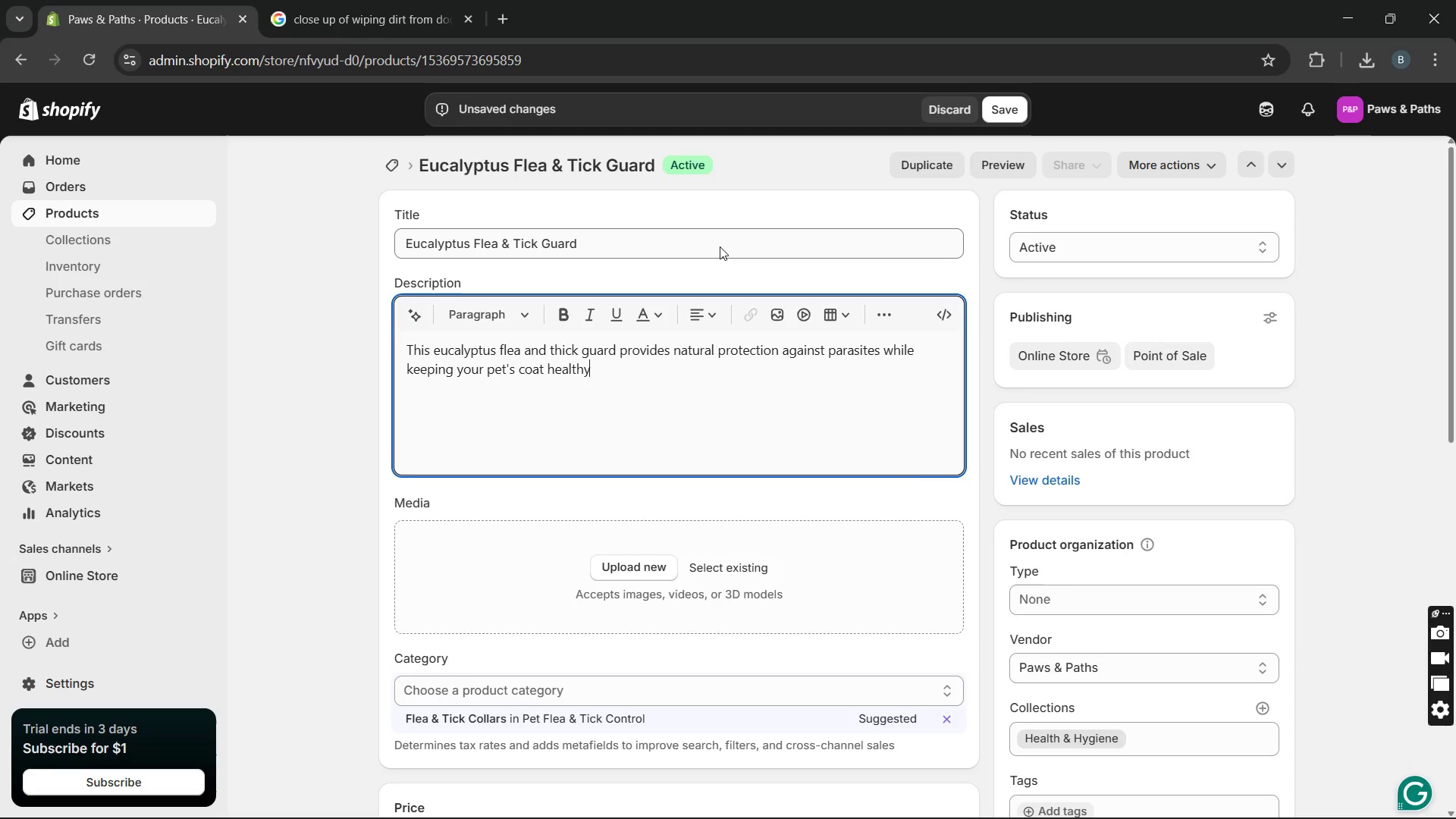 
type(. Formulated with plant based ingridents, it repel pests formula is safe for regular use and suitable for sensetive skin )
key(Backspace)
type(. It also leaves )
 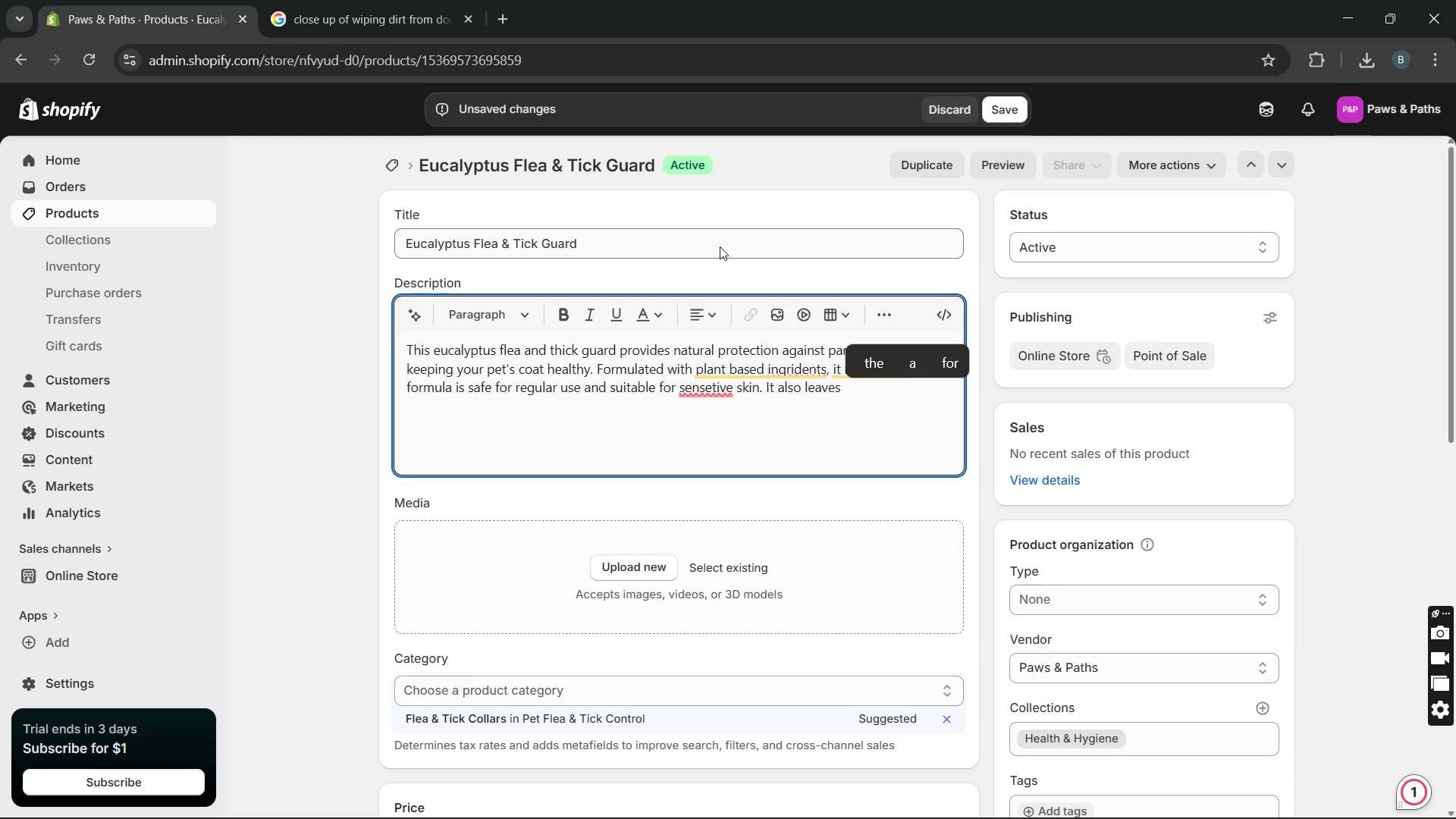 
type(a refreshing scent that )
 